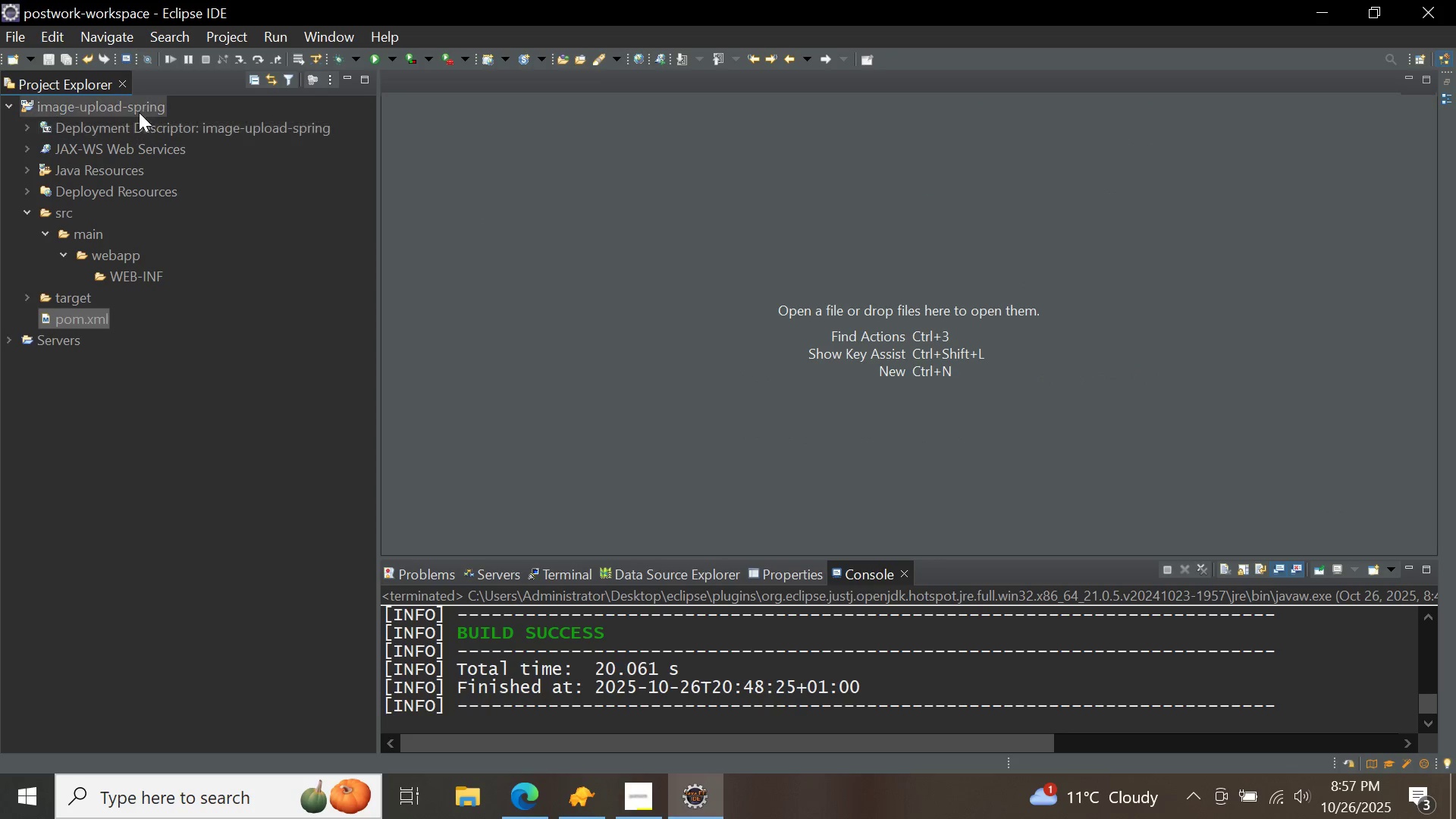 
right_click([140, 112])
 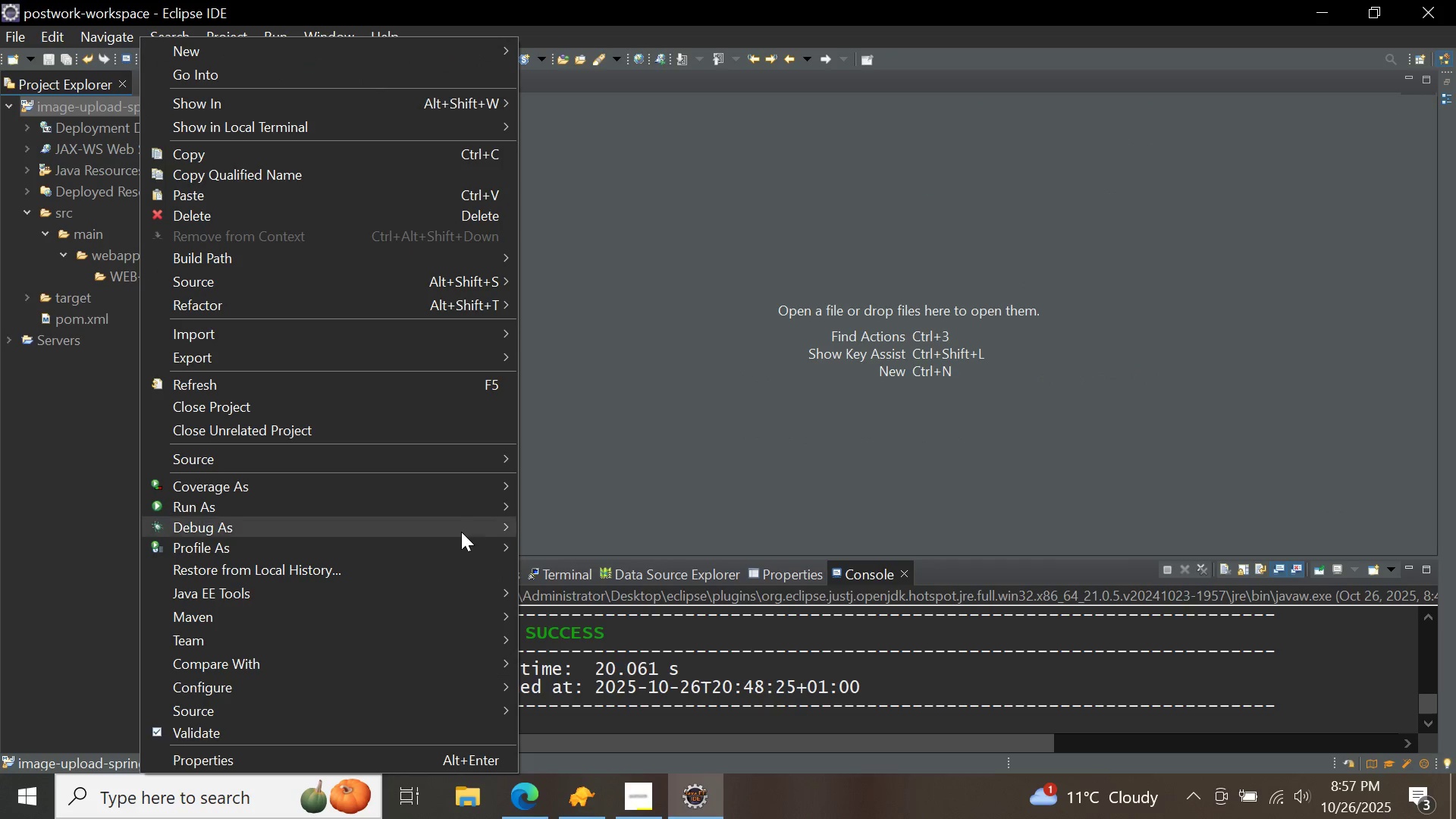 
mouse_move([472, 604])
 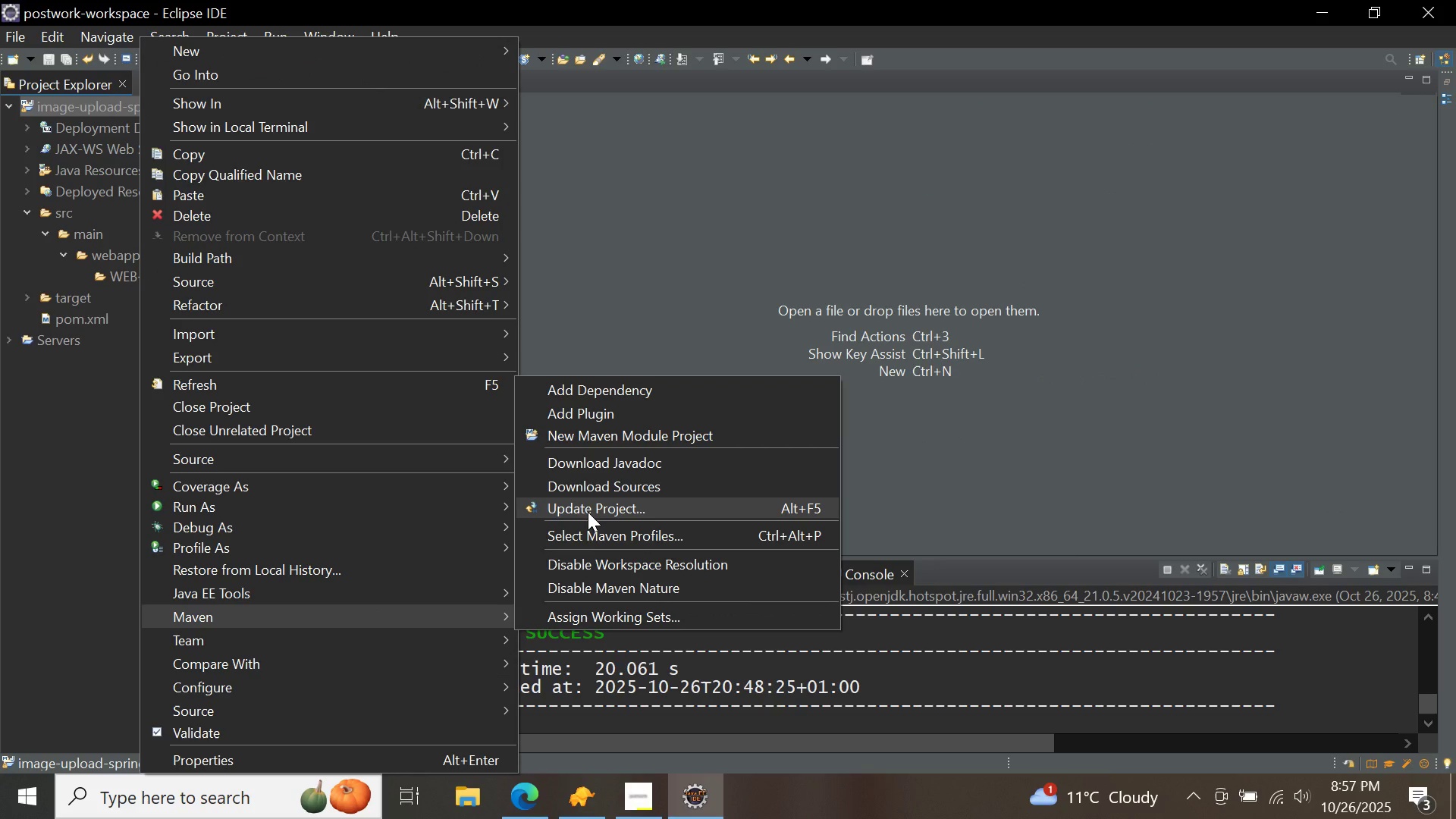 
left_click([588, 512])
 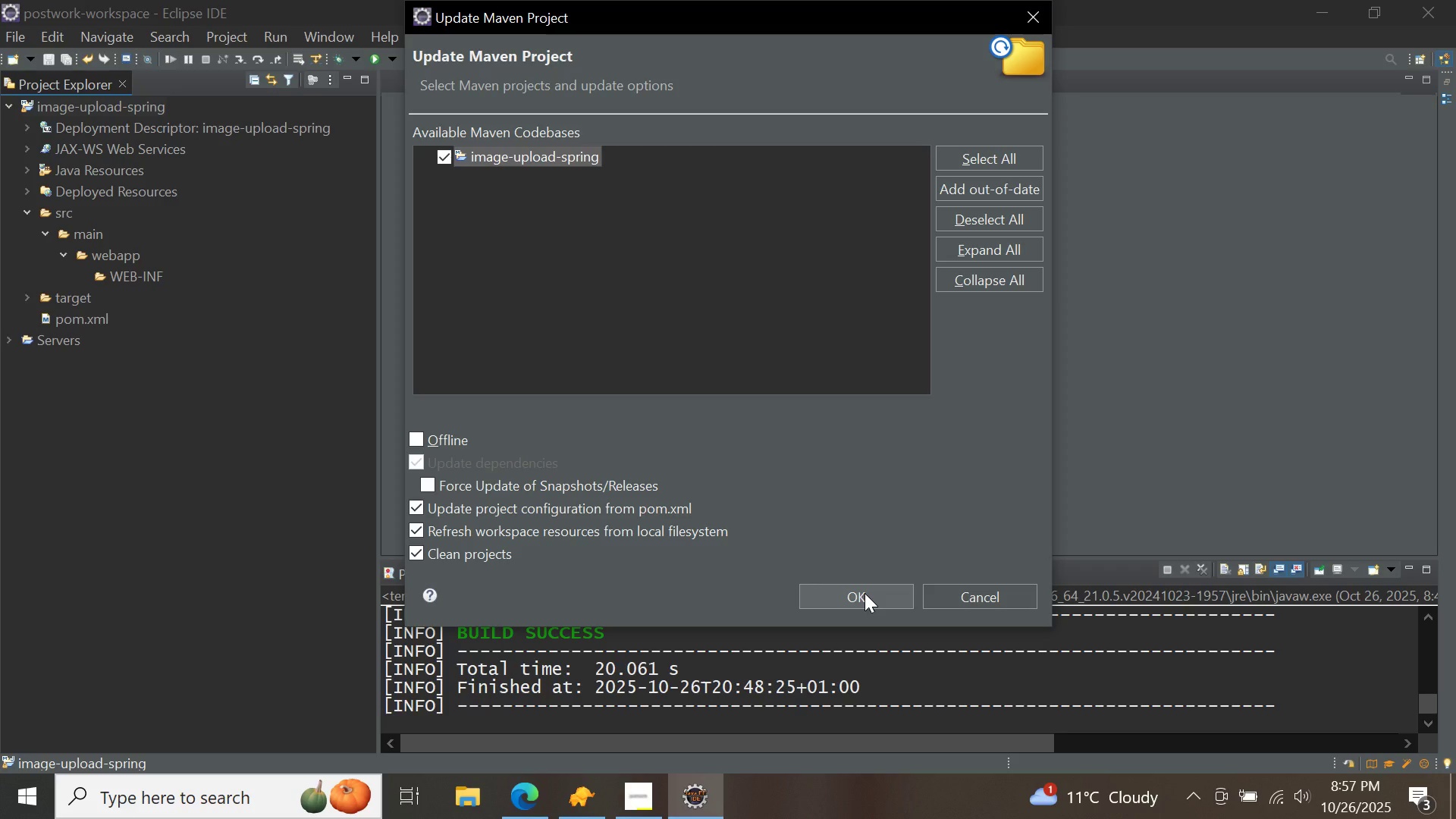 
left_click([864, 593])
 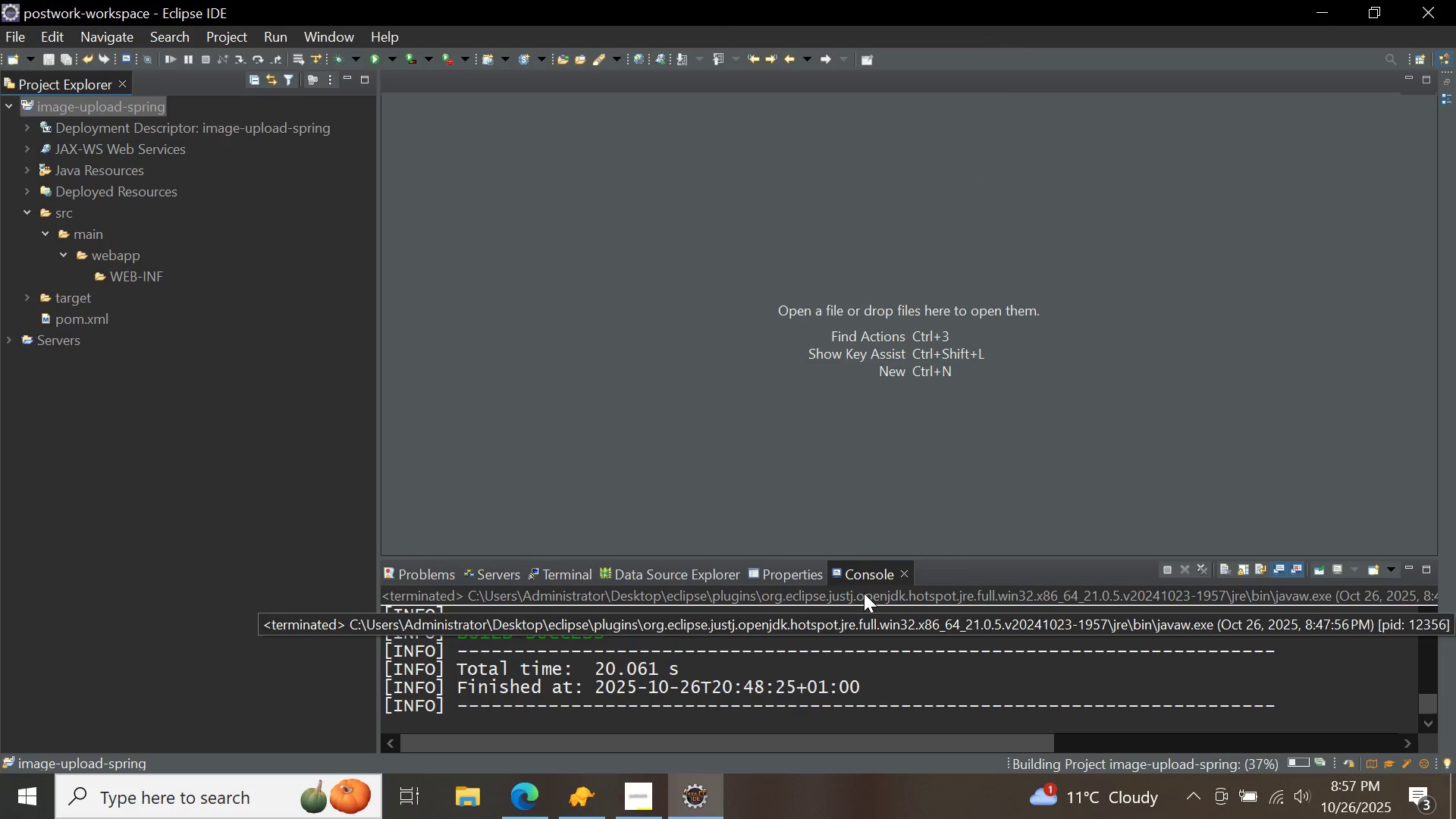 
wait(8.54)
 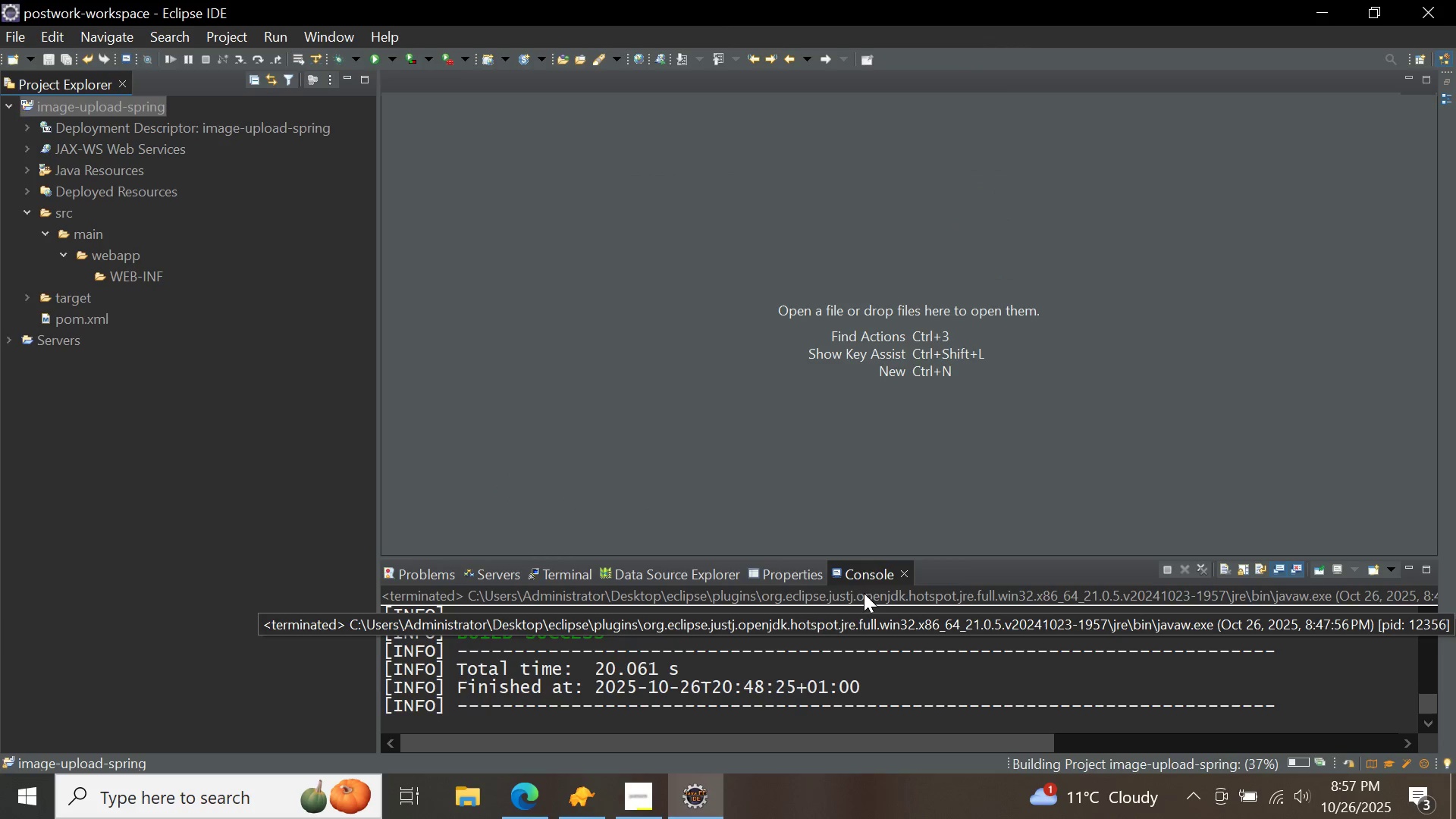 
right_click([99, 114])
 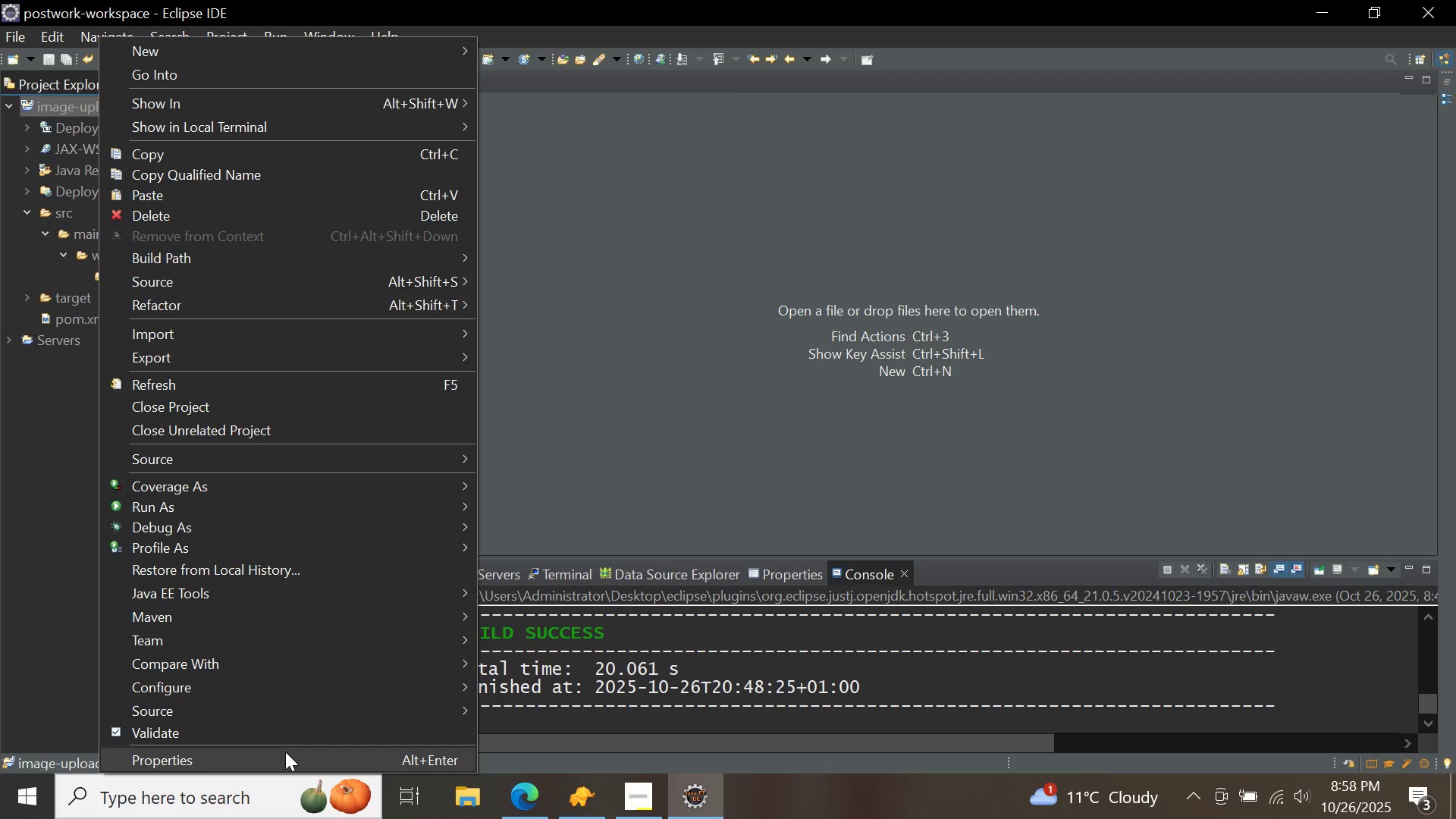 
left_click([285, 753])
 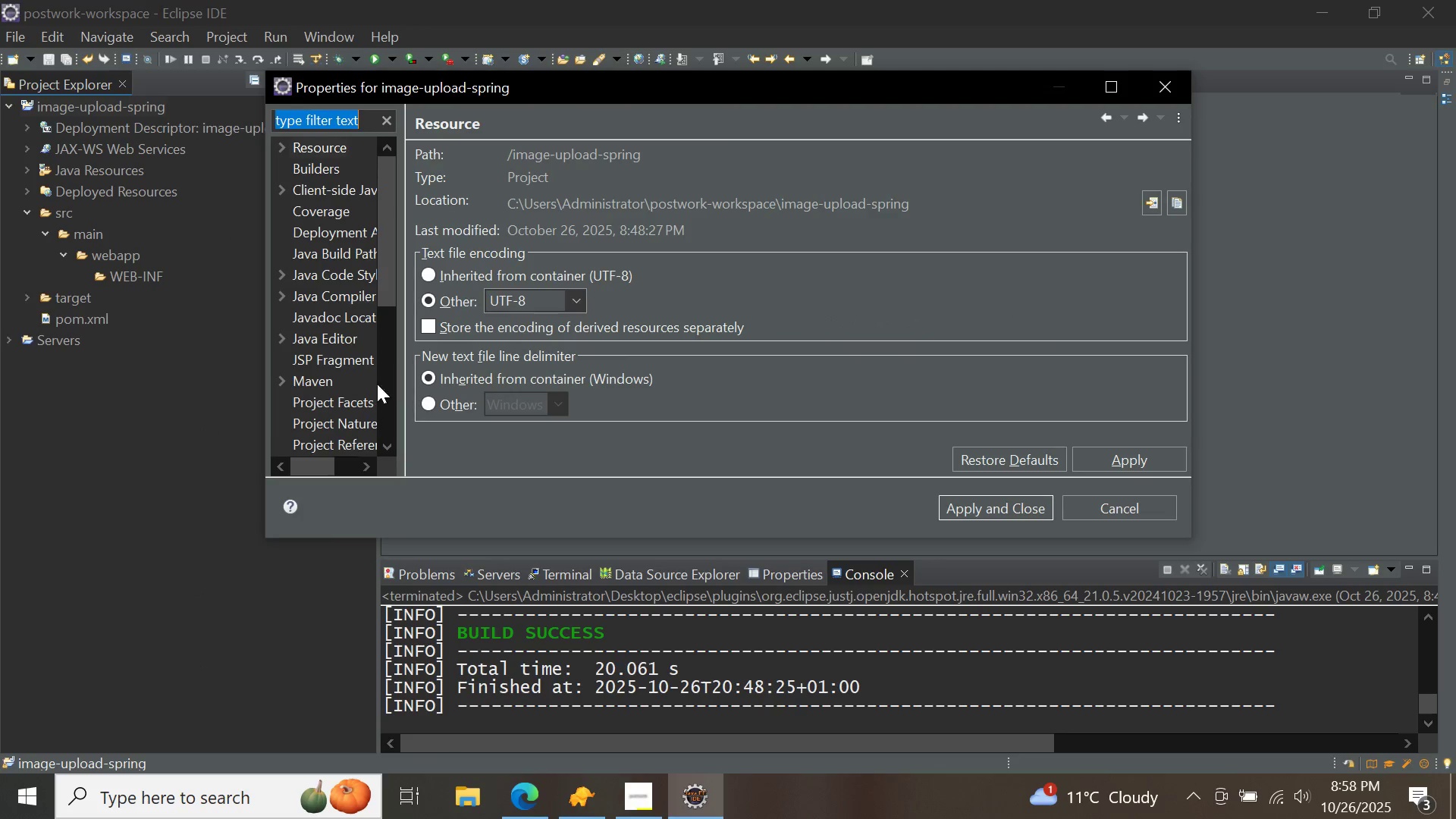 
left_click([352, 398])
 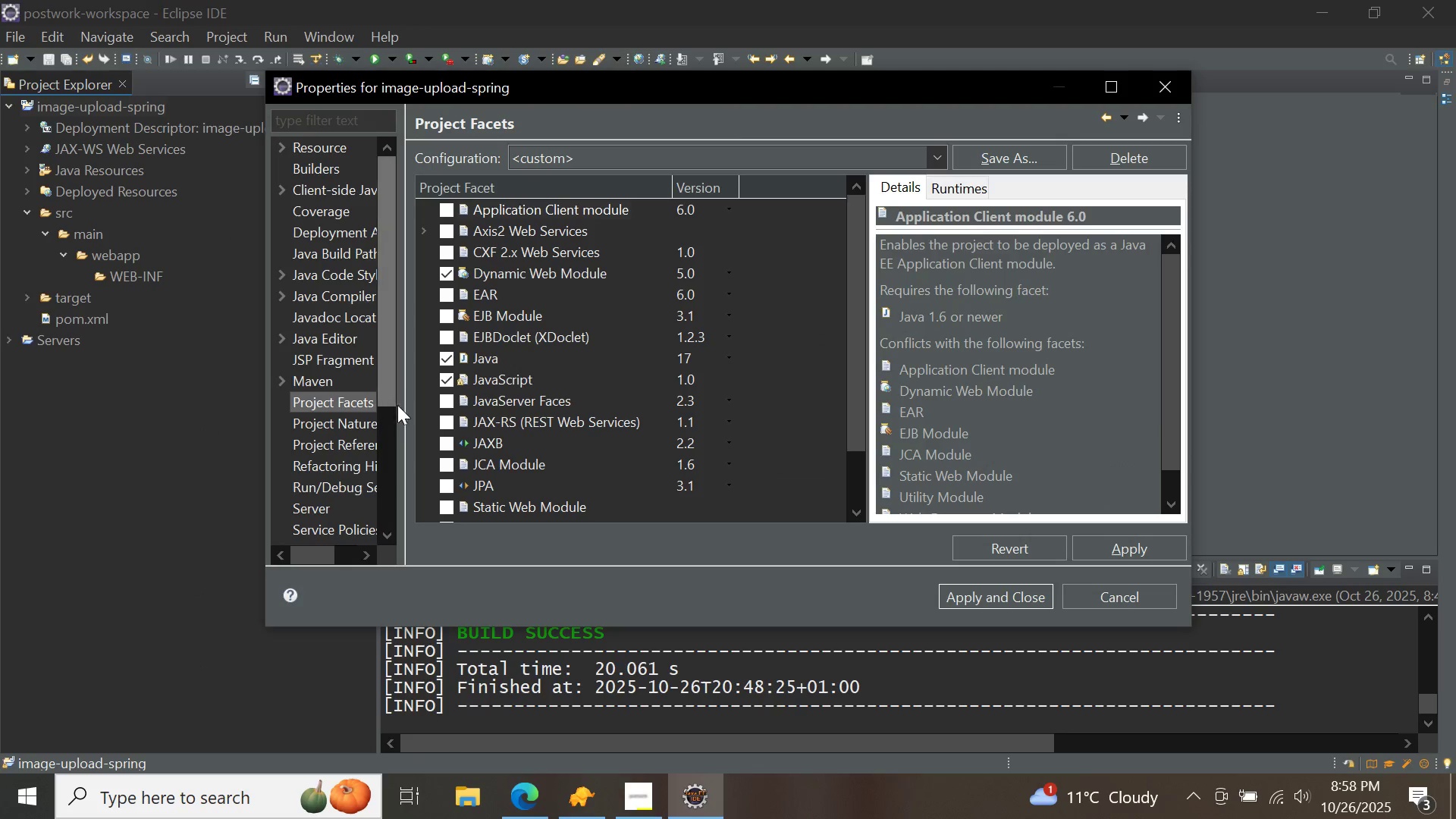 
left_click([392, 444])
 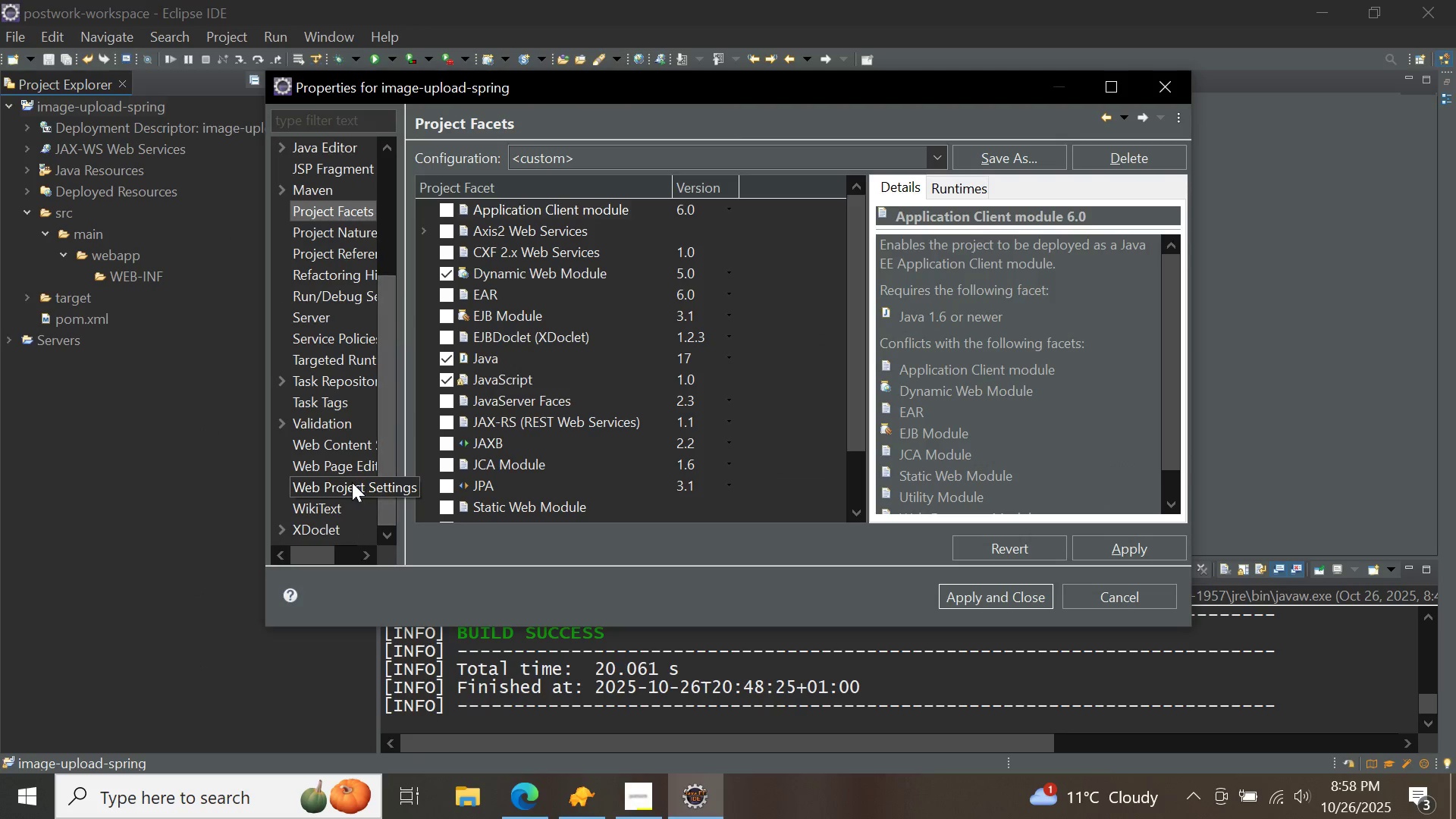 
left_click([352, 482])
 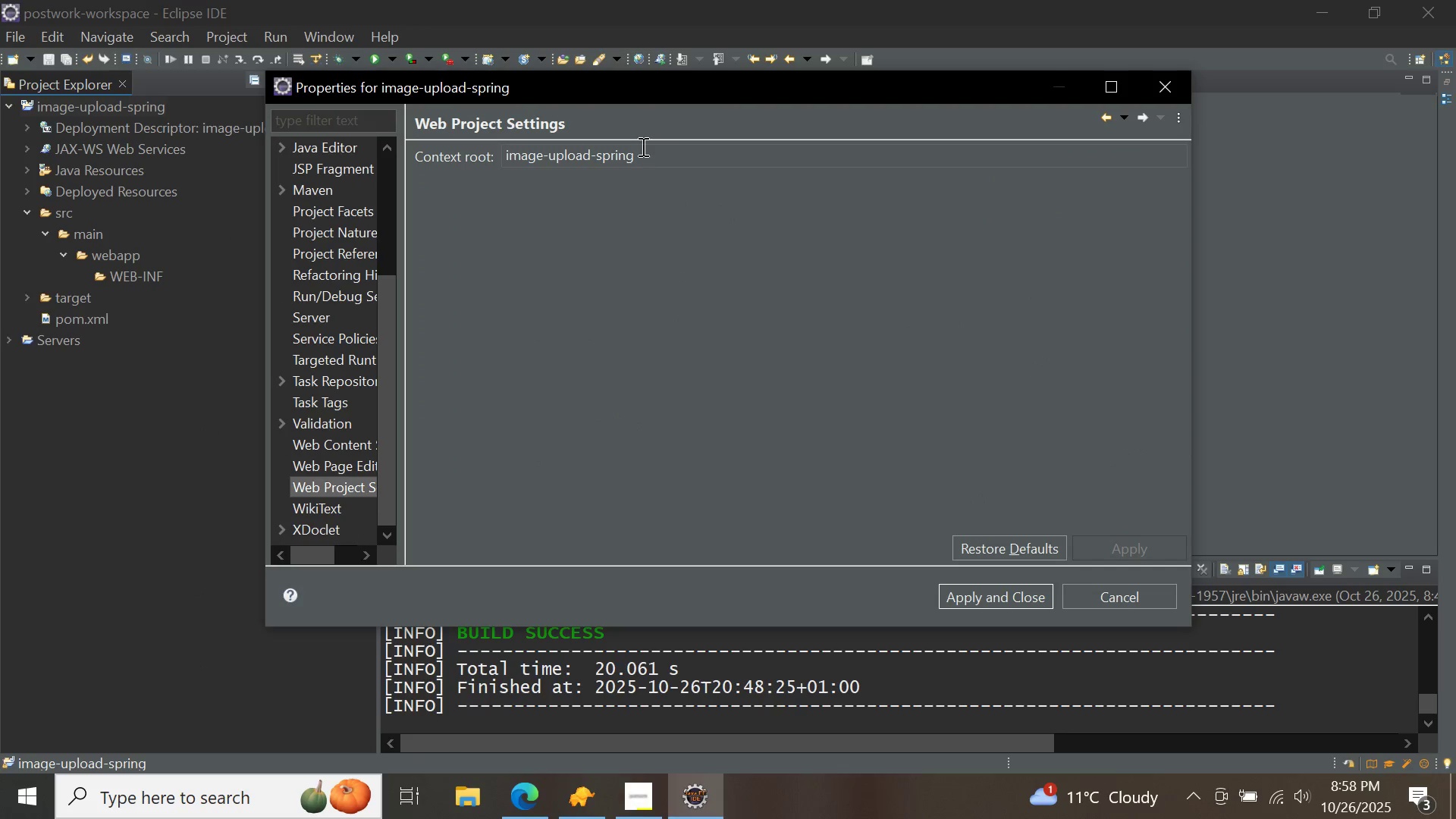 
left_click([645, 150])
 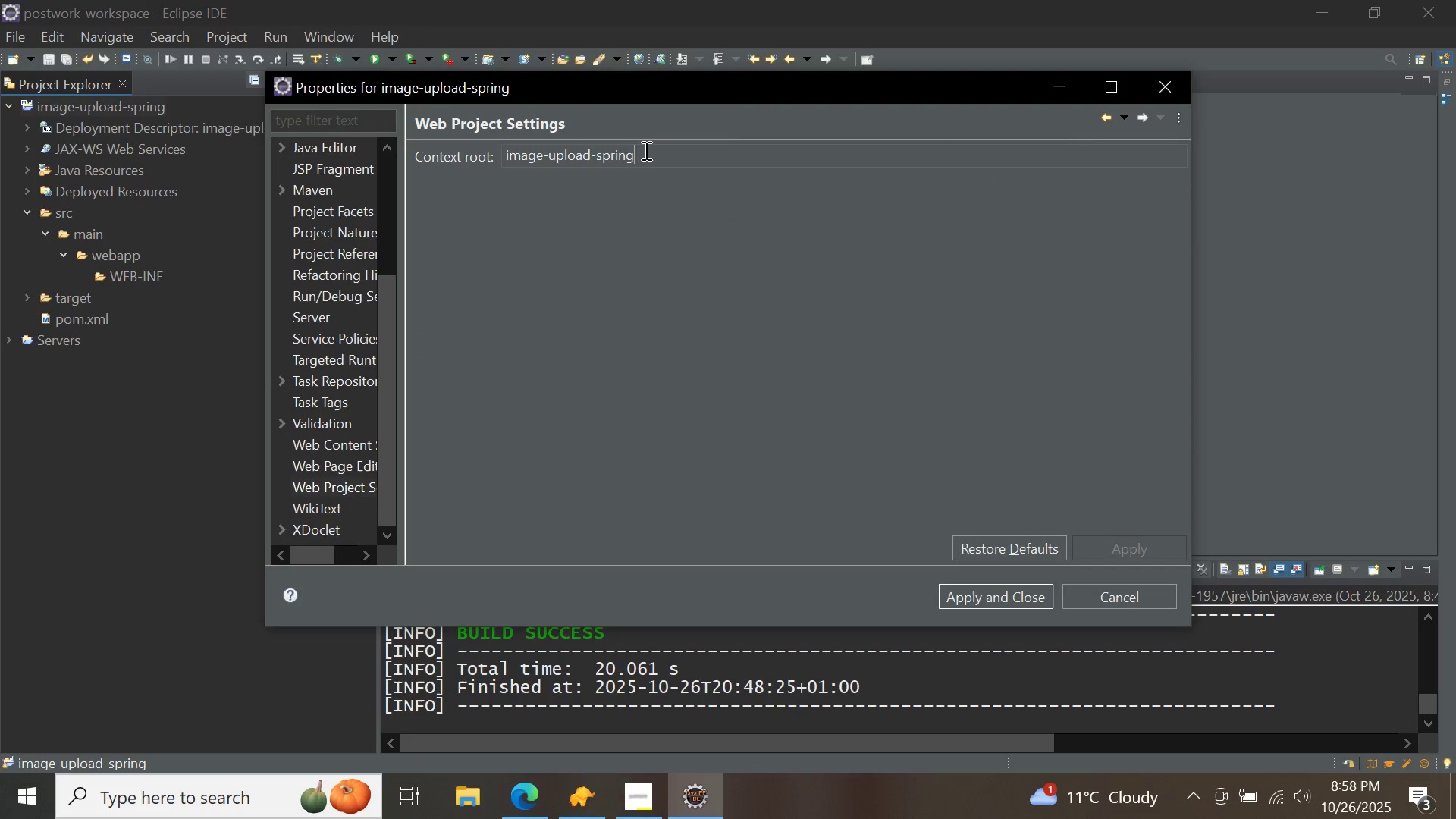 
hold_key(key=Backspace, duration=1.31)
 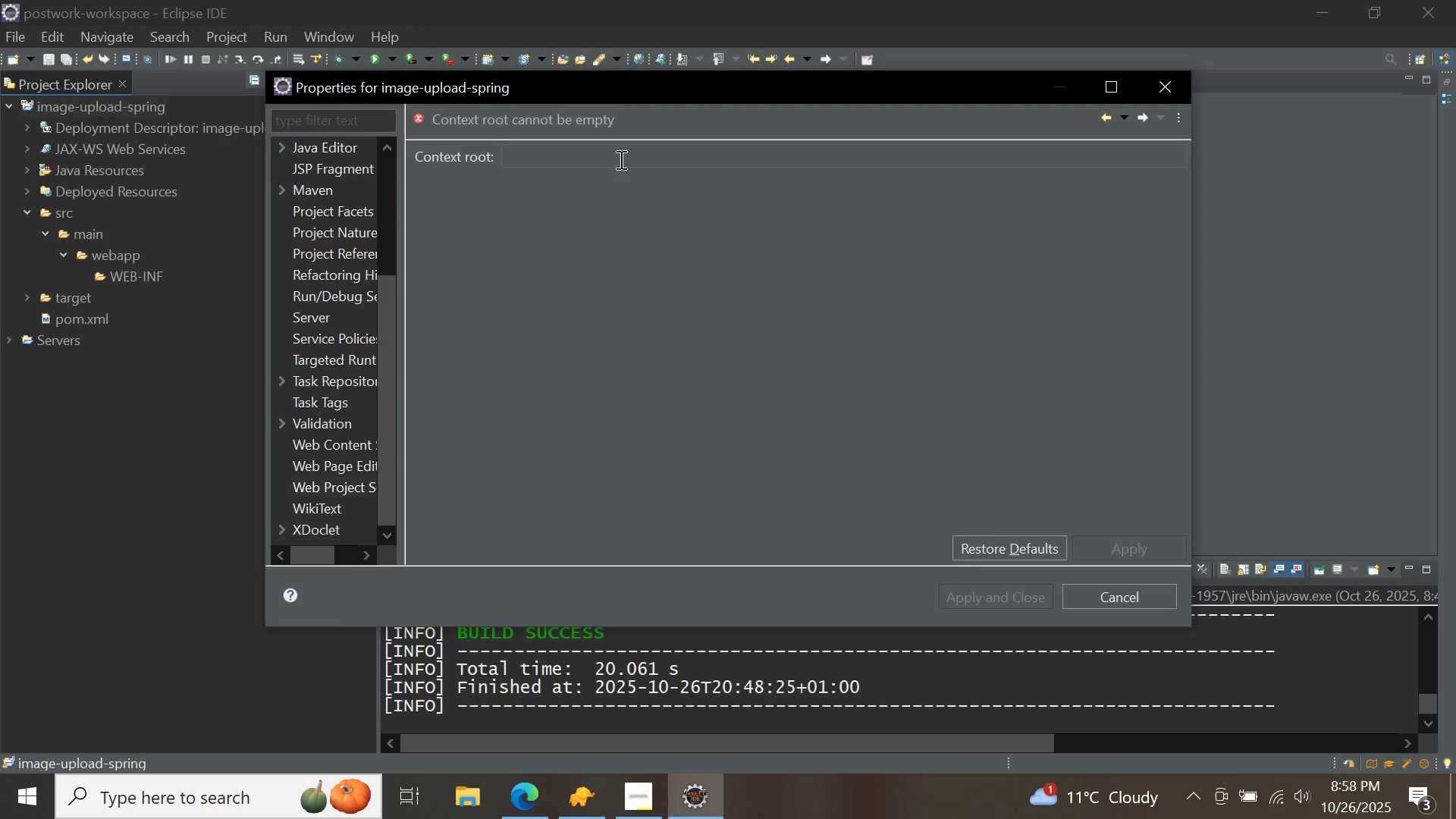 
key(Slash)
 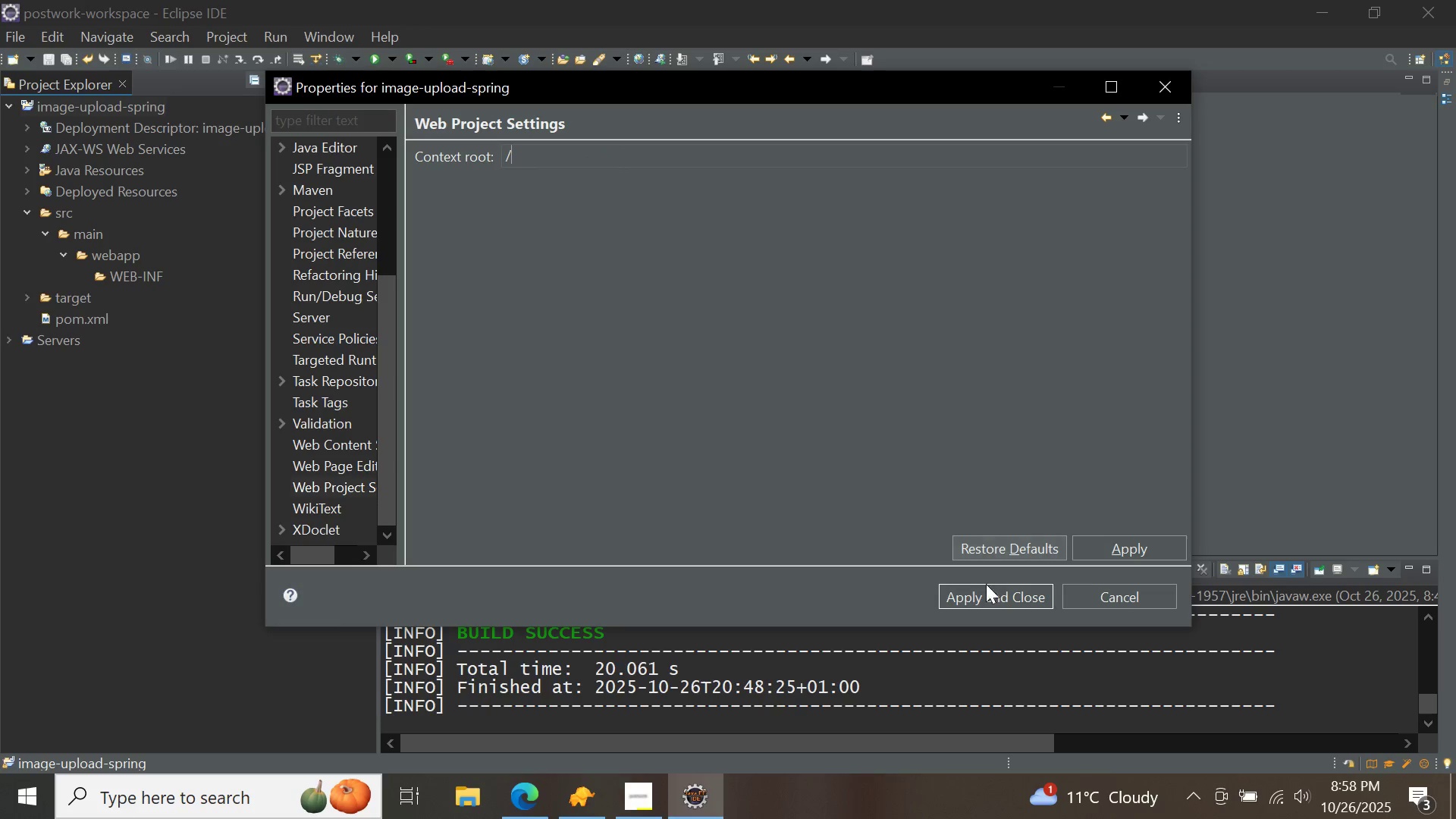 
left_click([984, 589])
 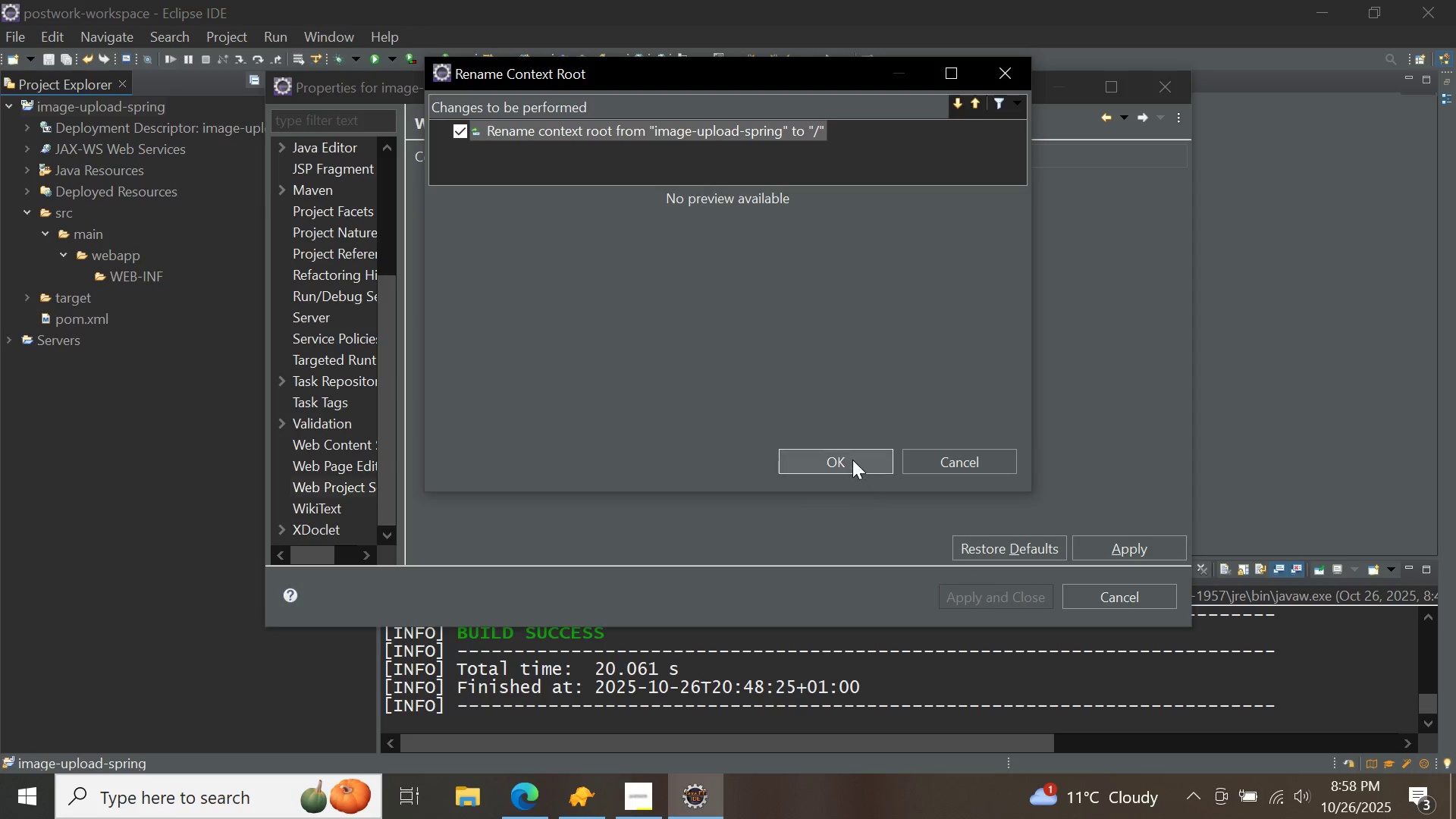 
left_click([852, 460])
 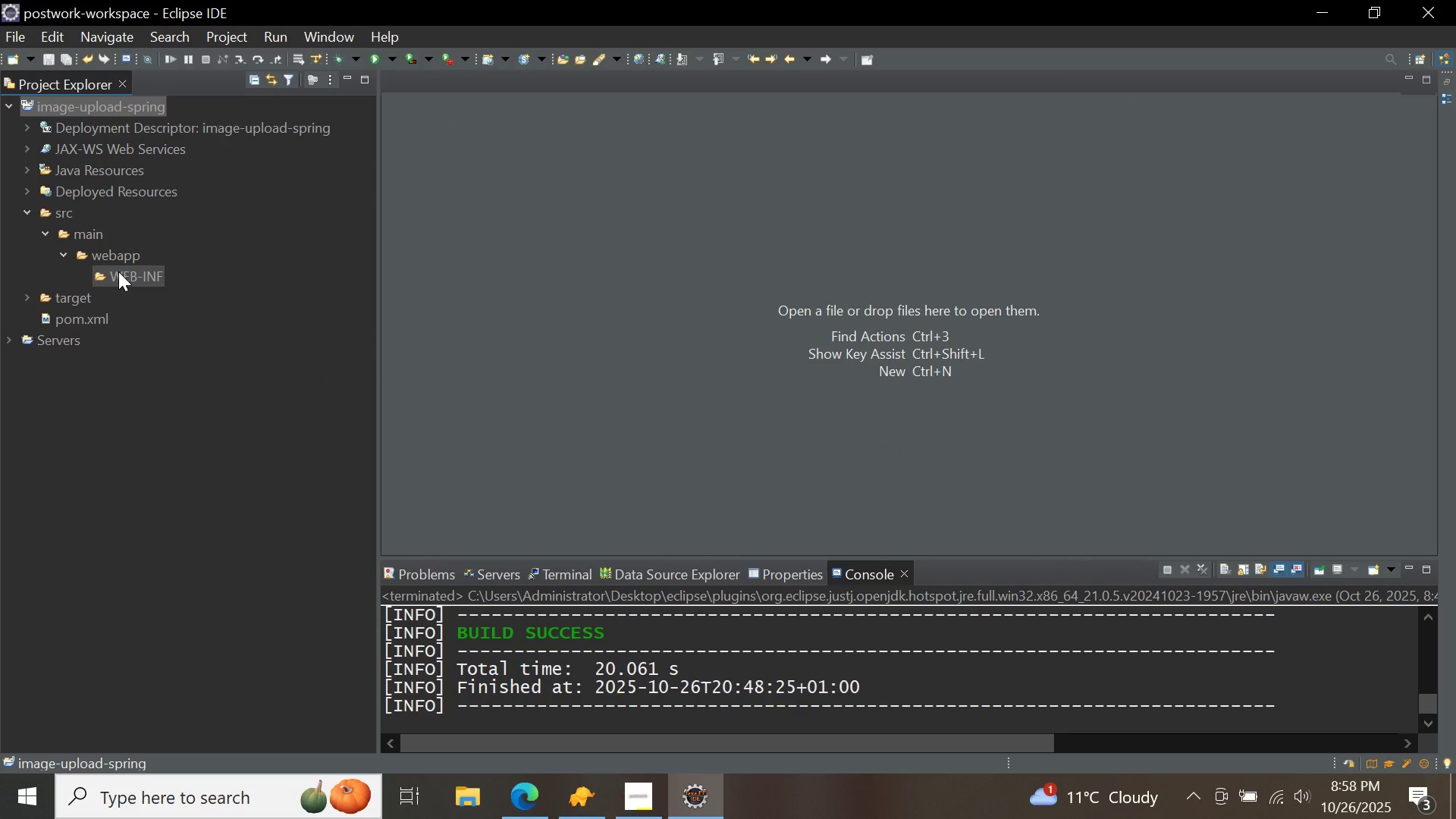 
right_click([93, 235])
 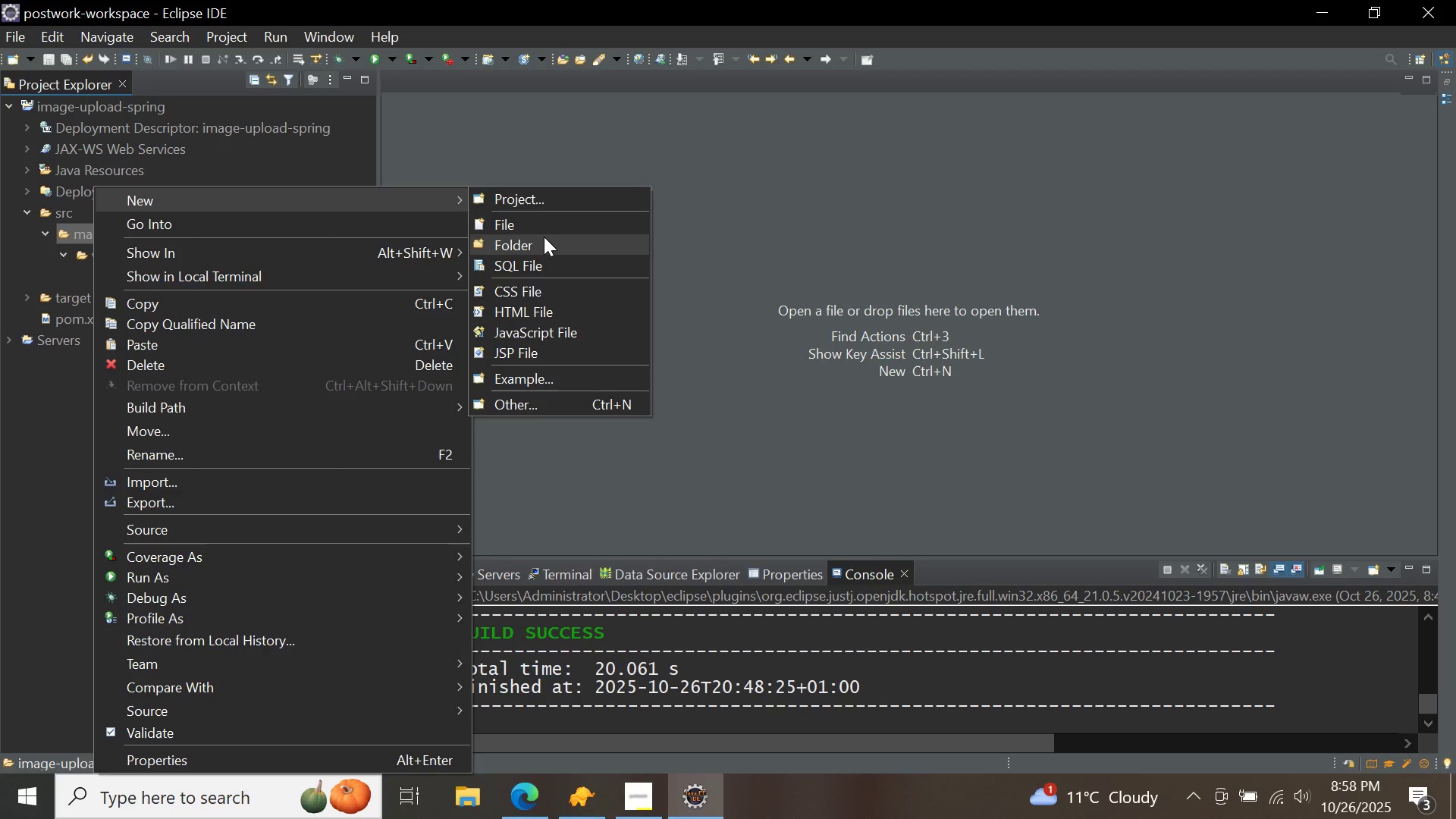 
left_click([547, 240])
 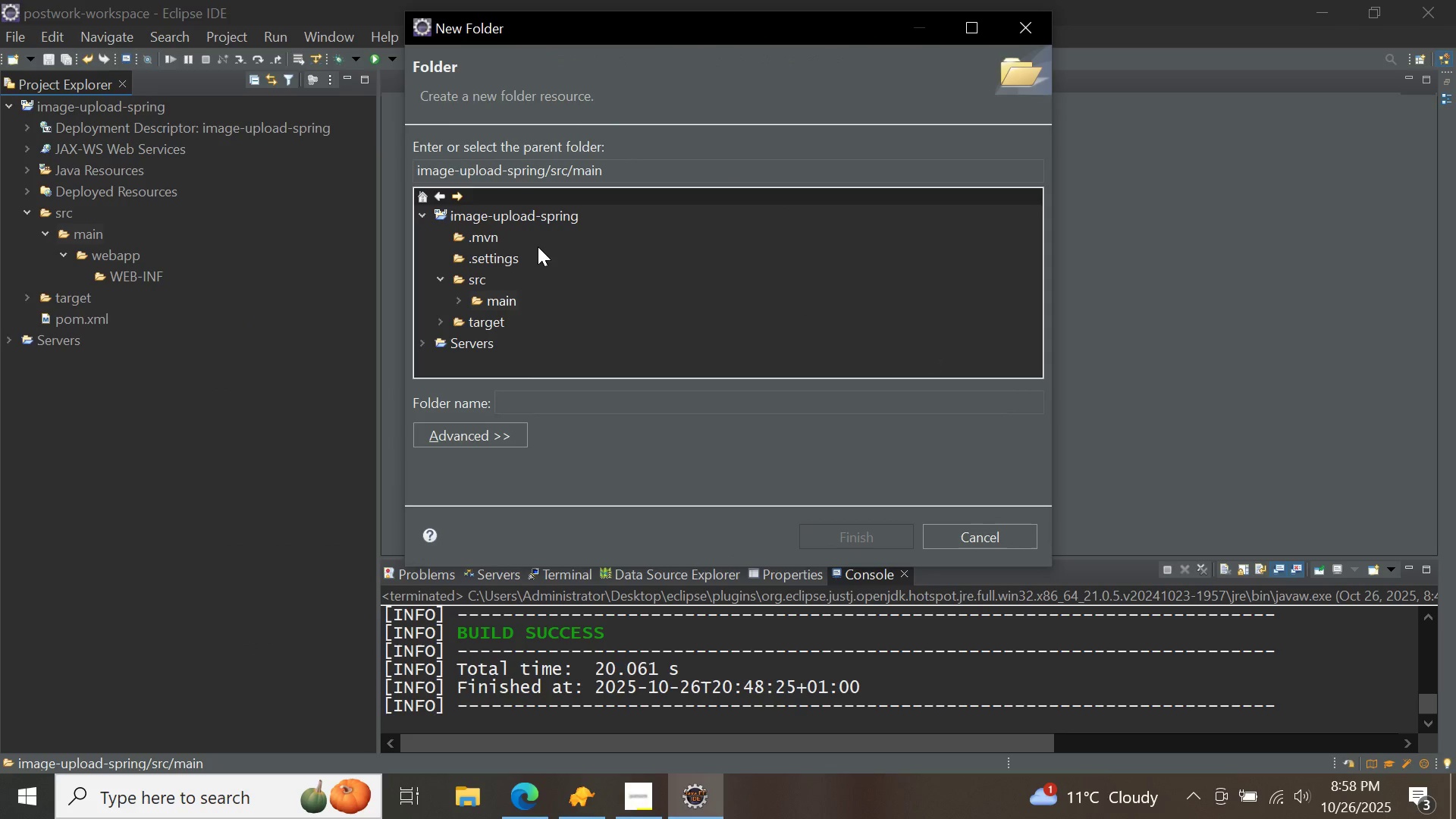 
type(java)
 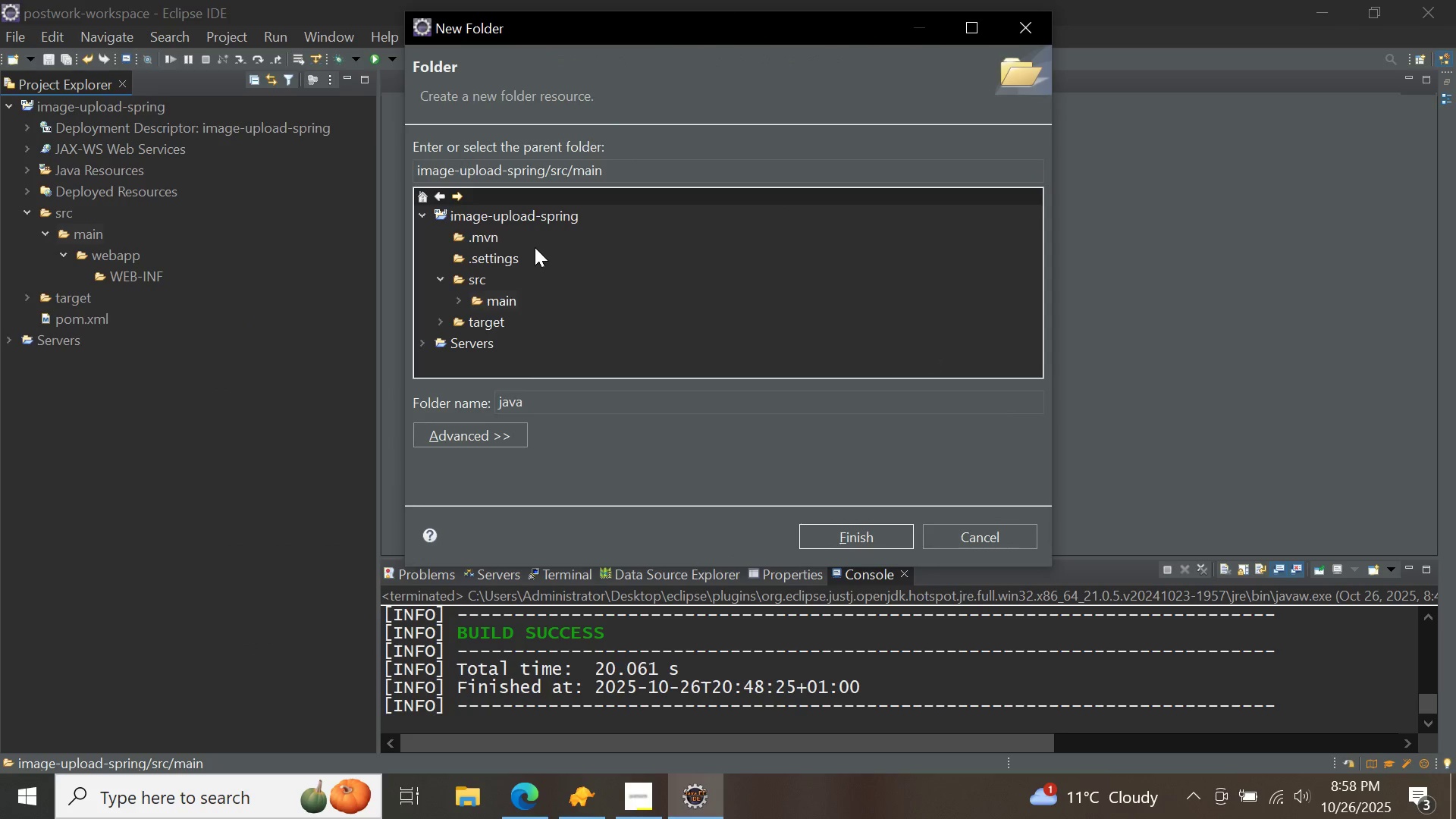 
key(Enter)
 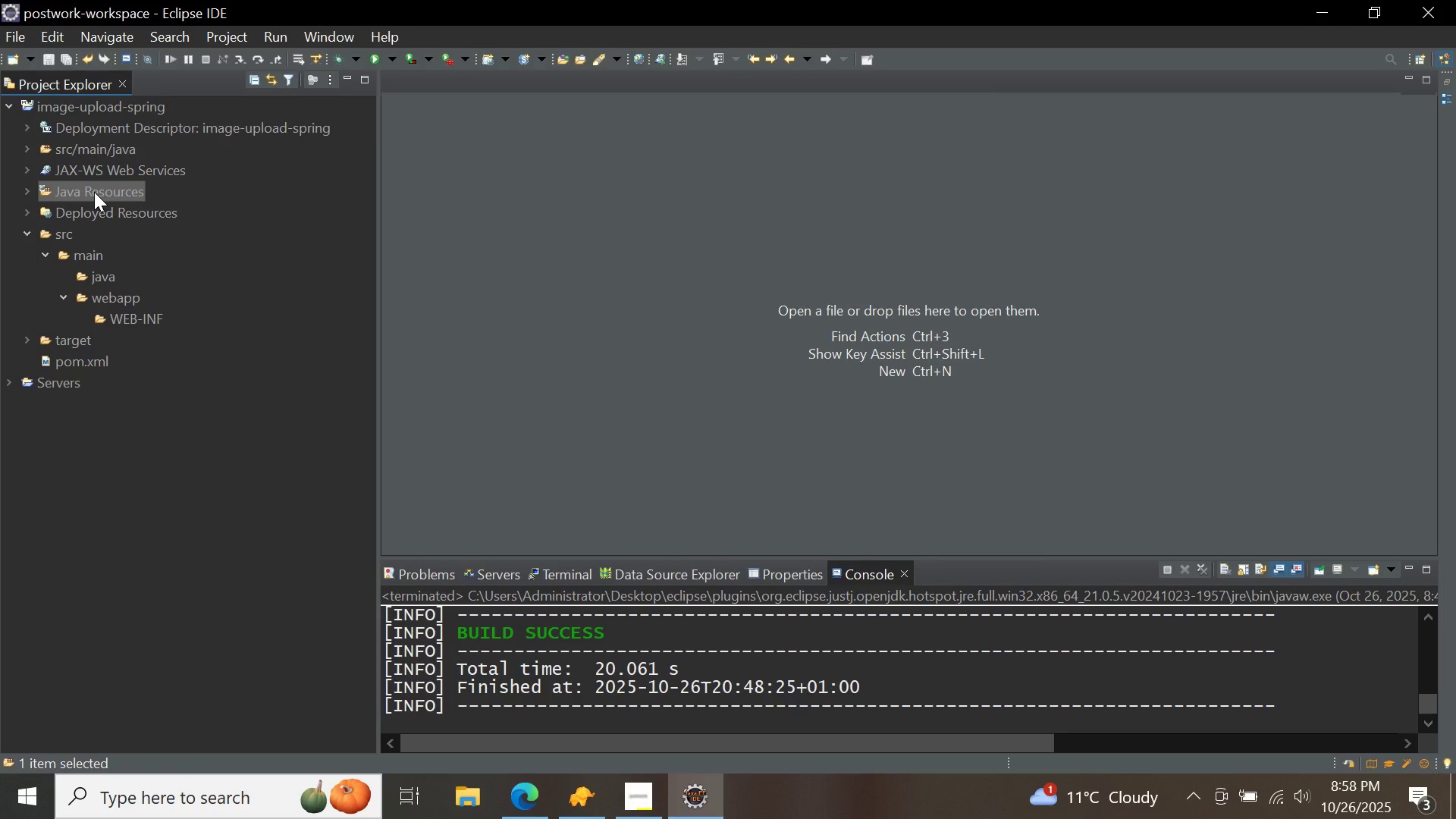 
wait(5.71)
 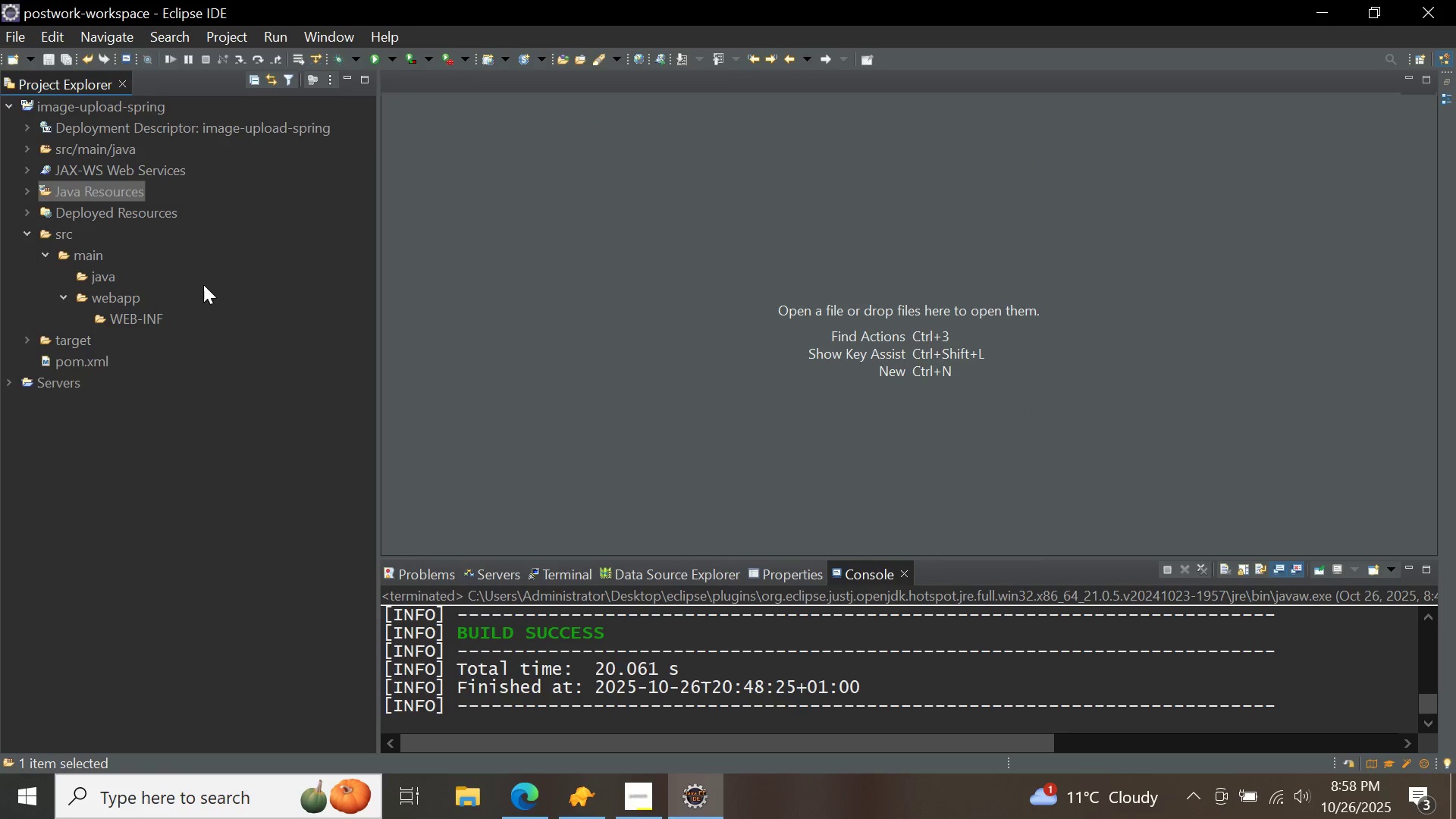 
left_click([90, 152])
 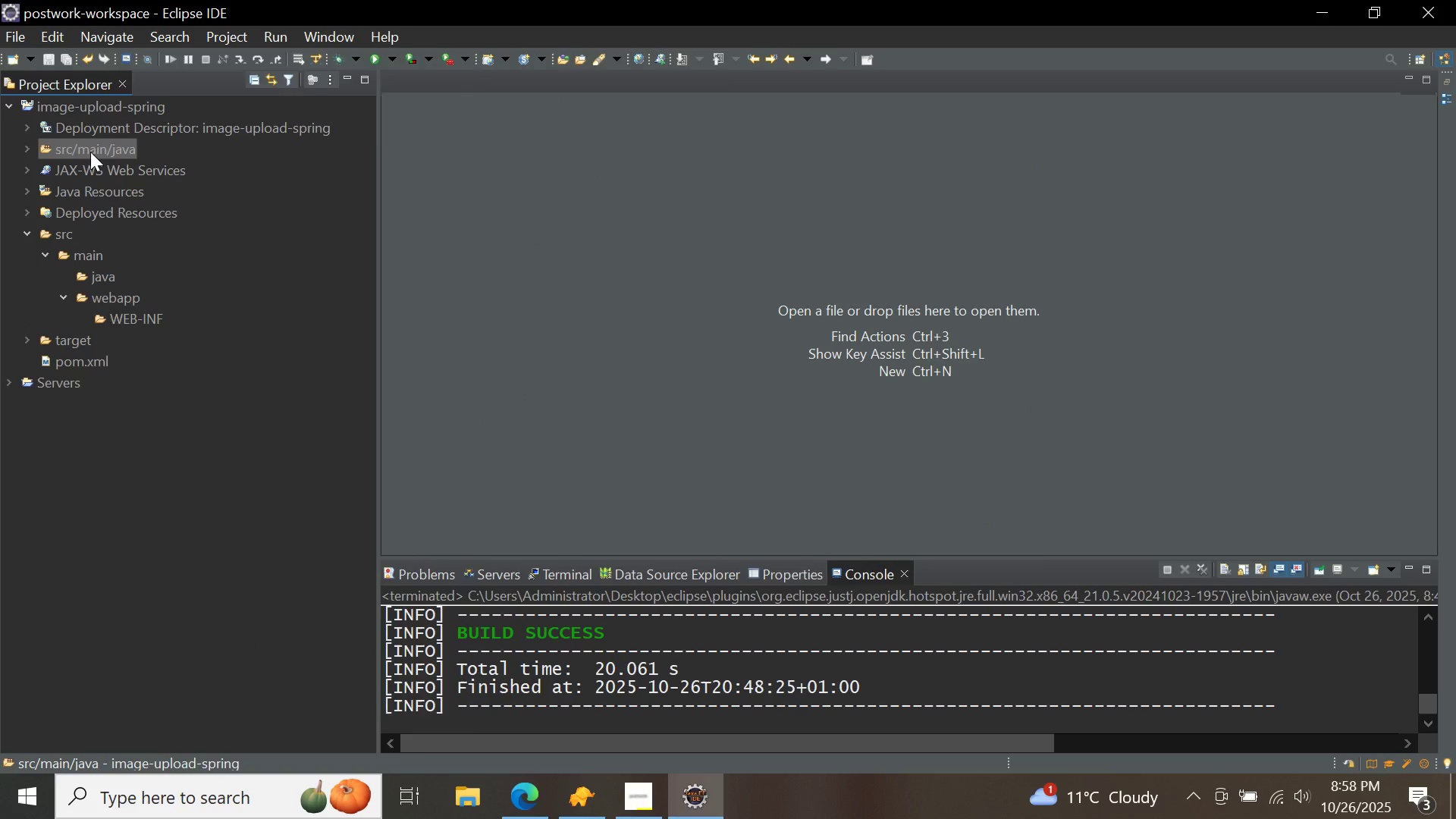 
right_click([90, 152])
 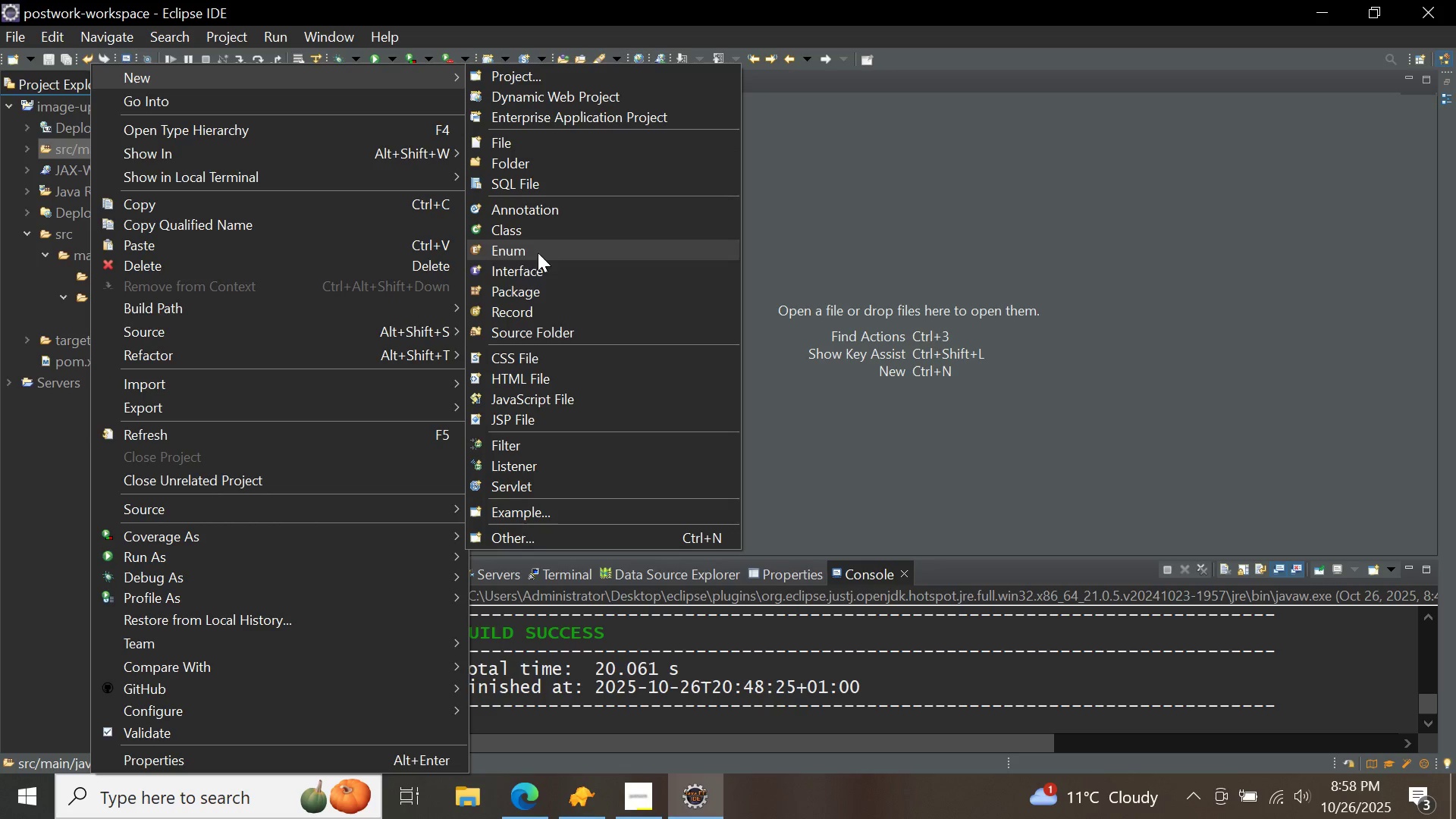 
left_click([546, 287])
 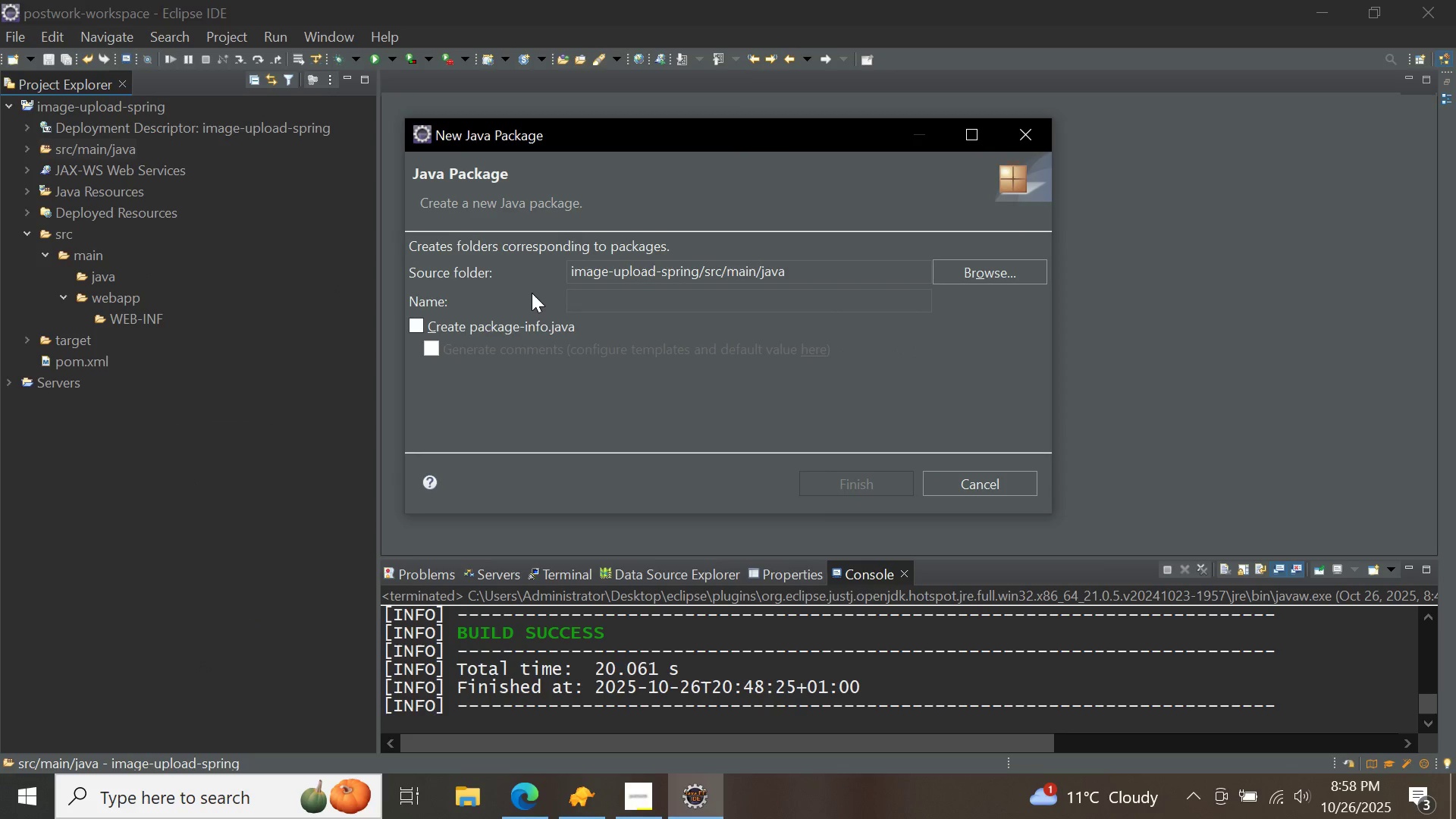 
type(com/)
key(Backspace)
type(.radovan.spring.entity)
 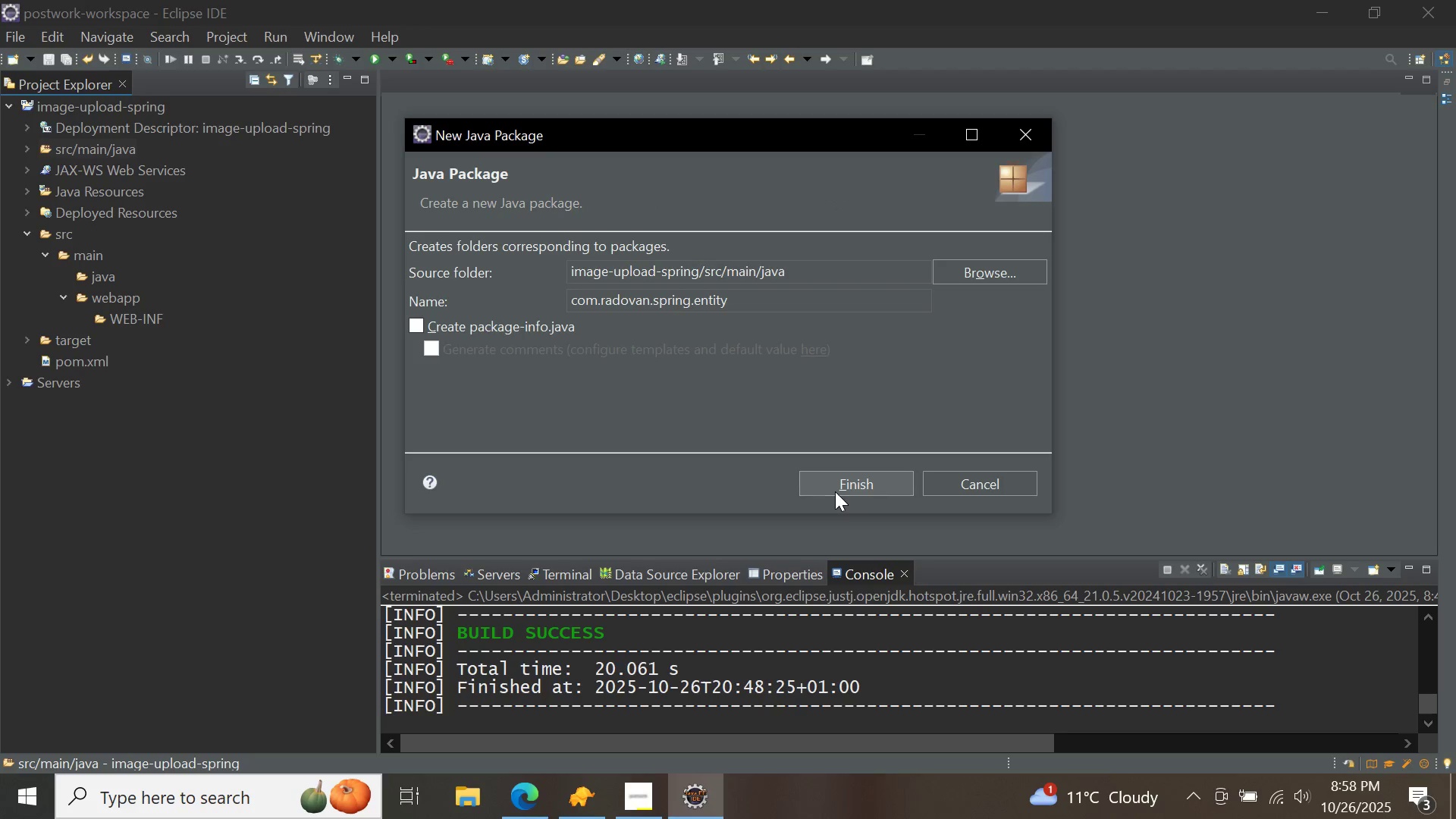 
left_click([852, 487])
 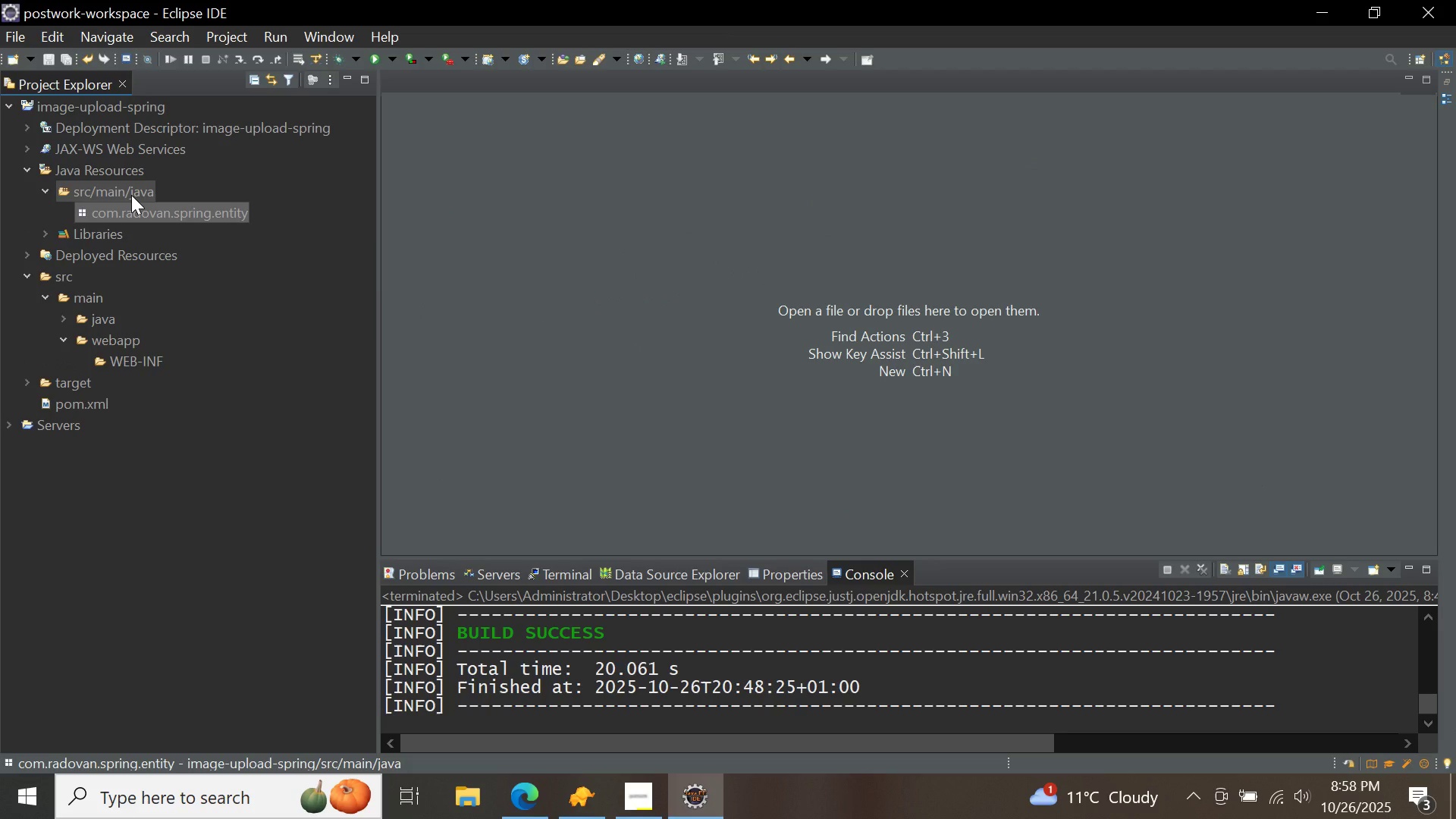 
wait(6.53)
 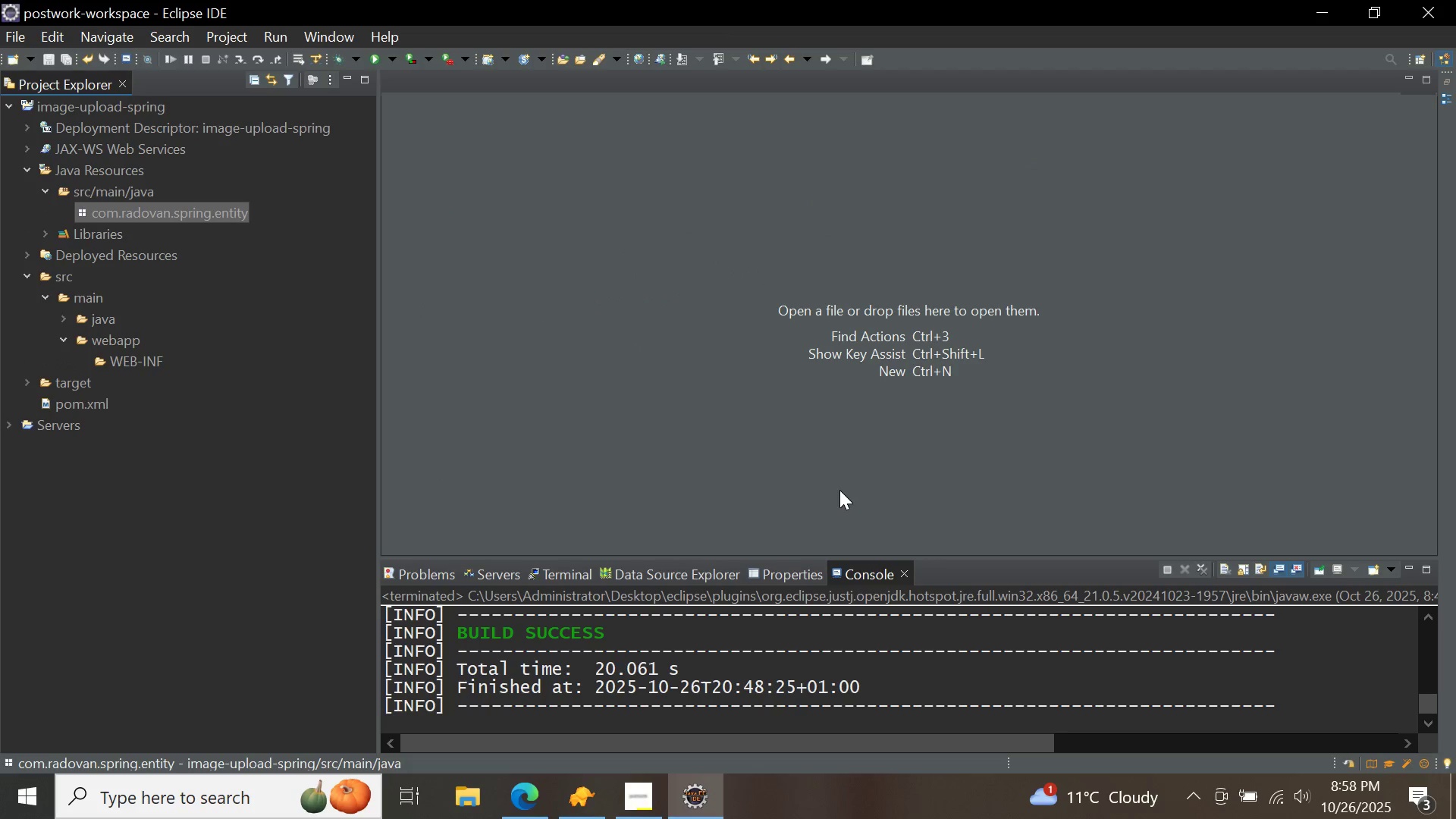 
right_click([184, 219])
 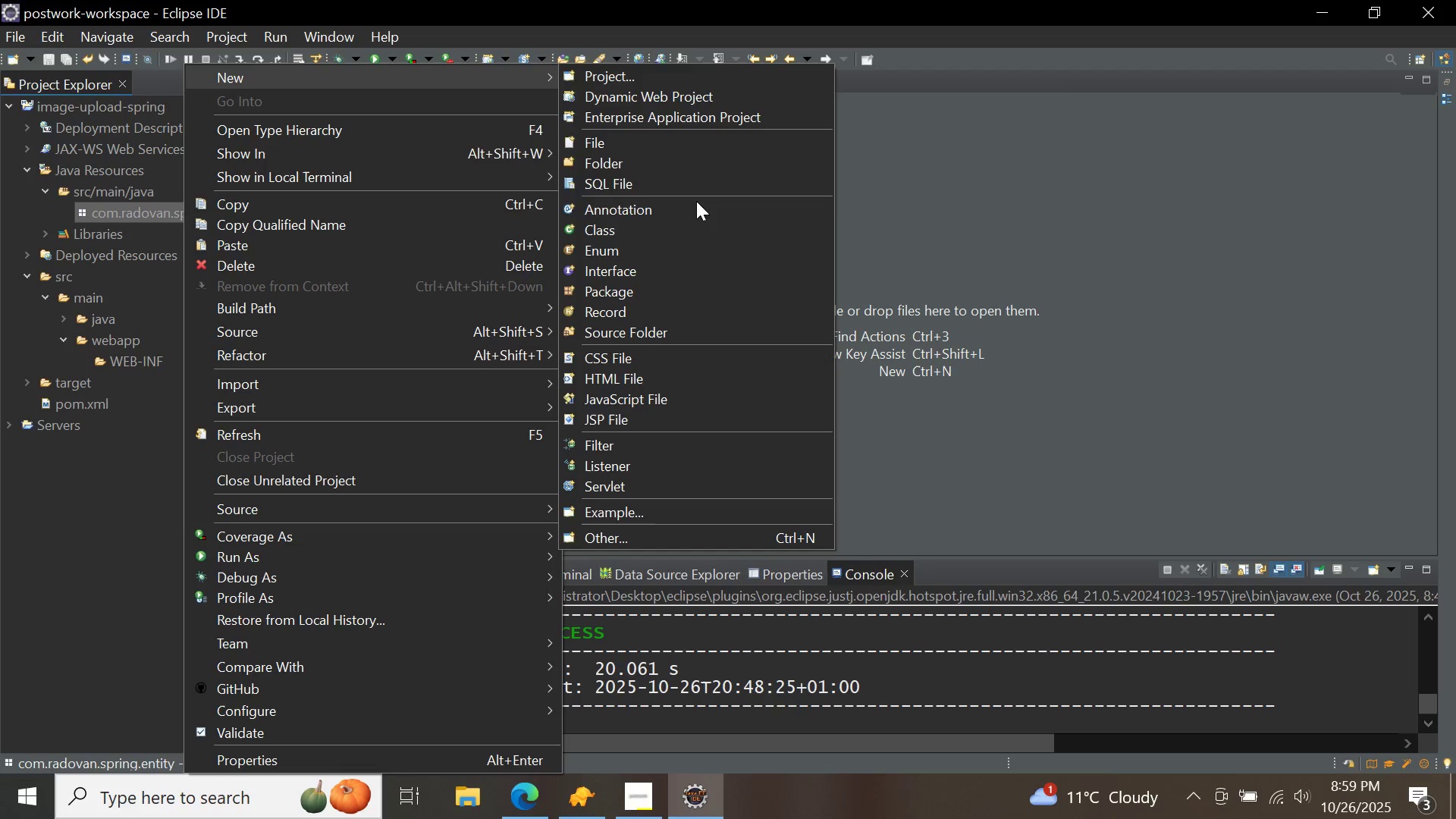 
double_click([691, 226])
 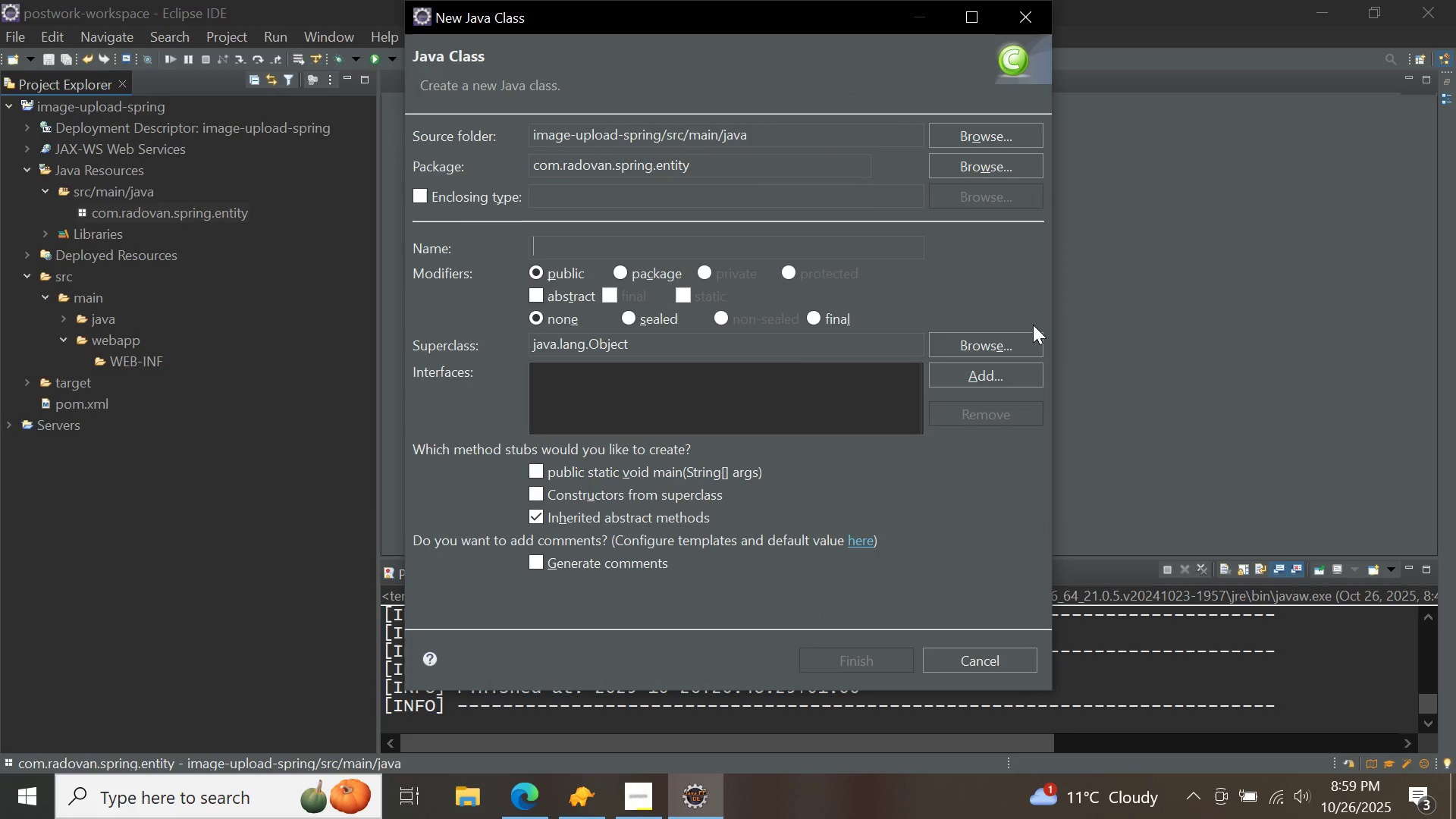 
type(ImageEntity)
 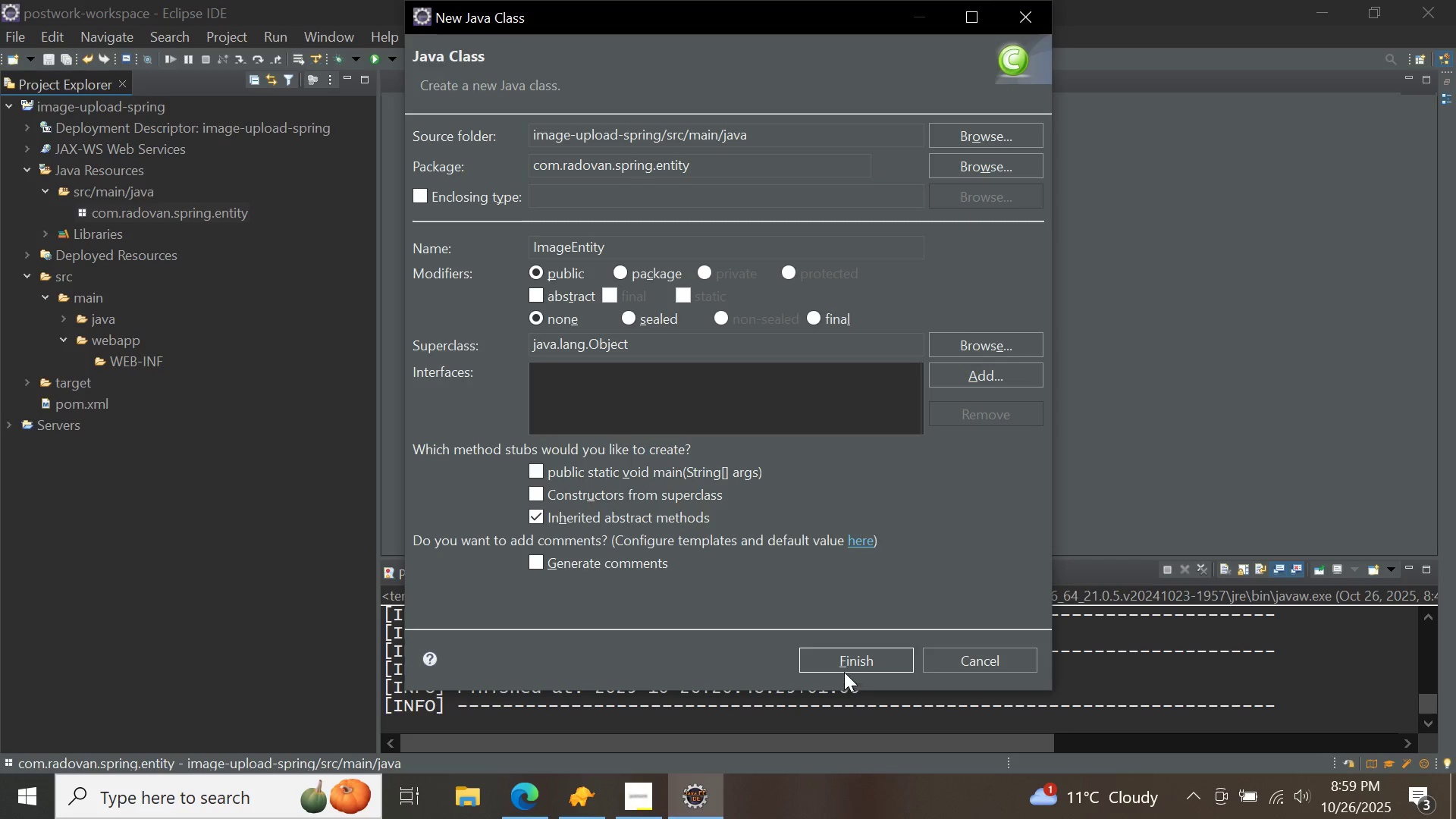 
left_click([843, 665])
 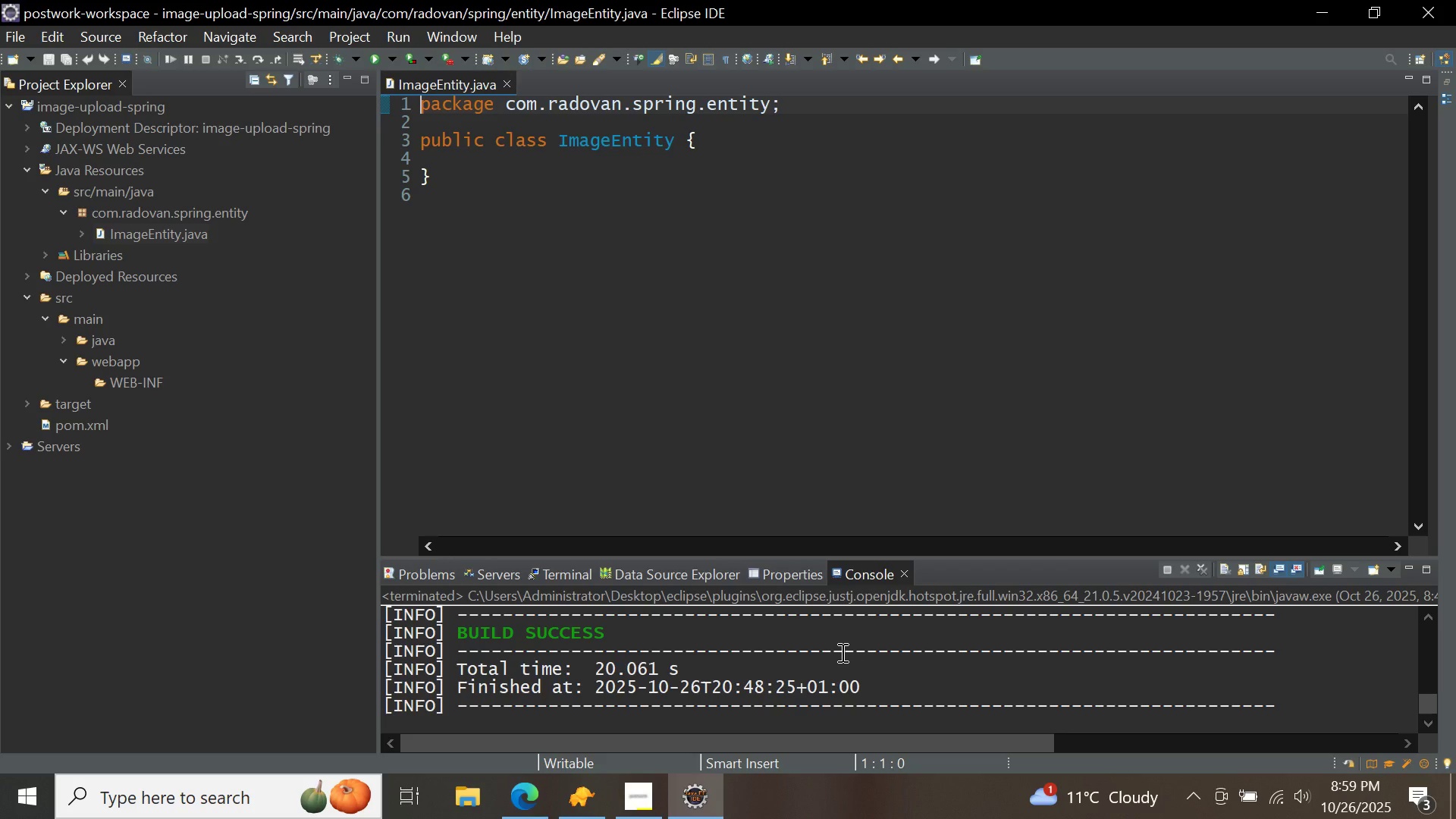 
wait(15.96)
 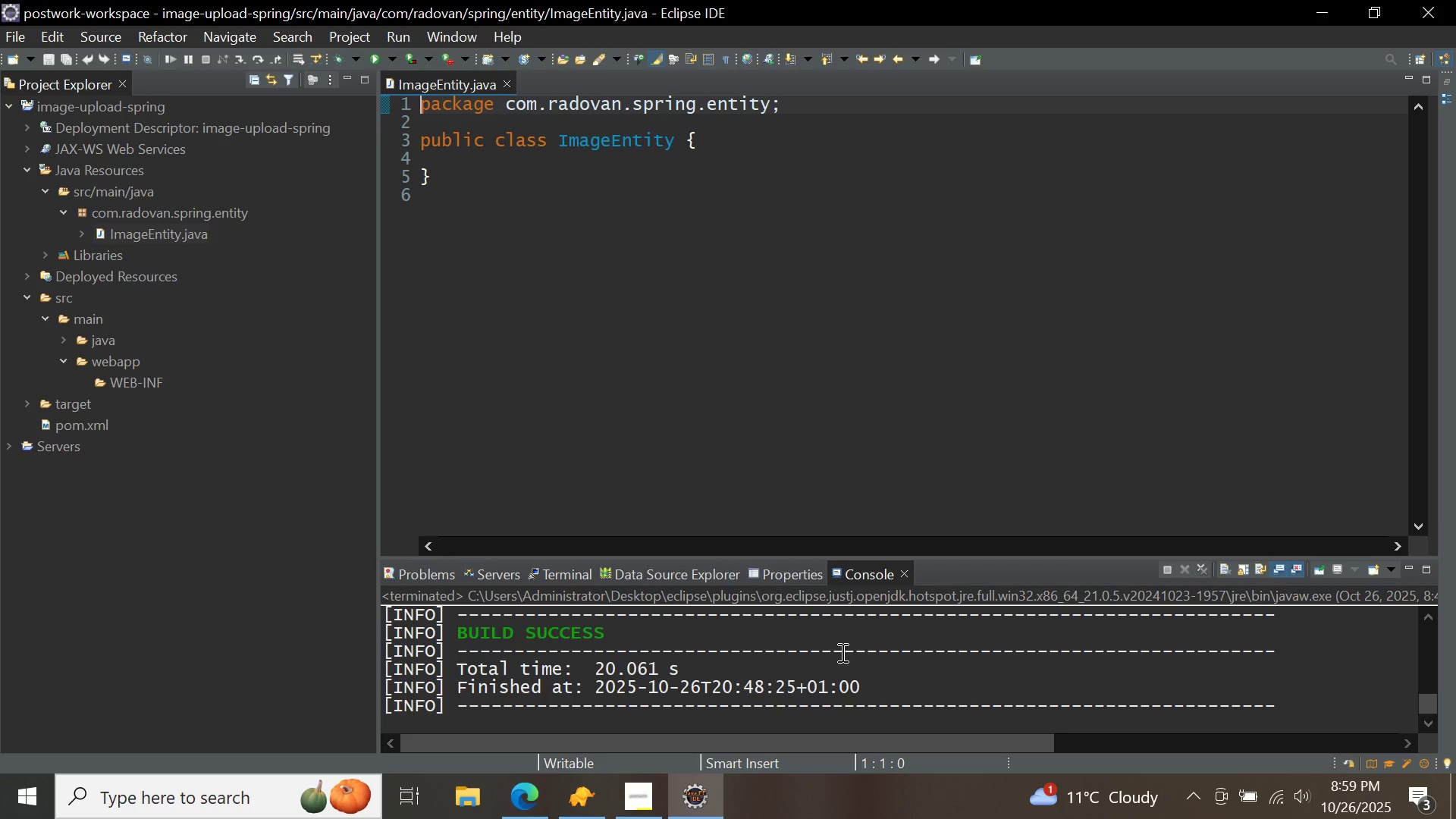 
left_click([485, 123])
 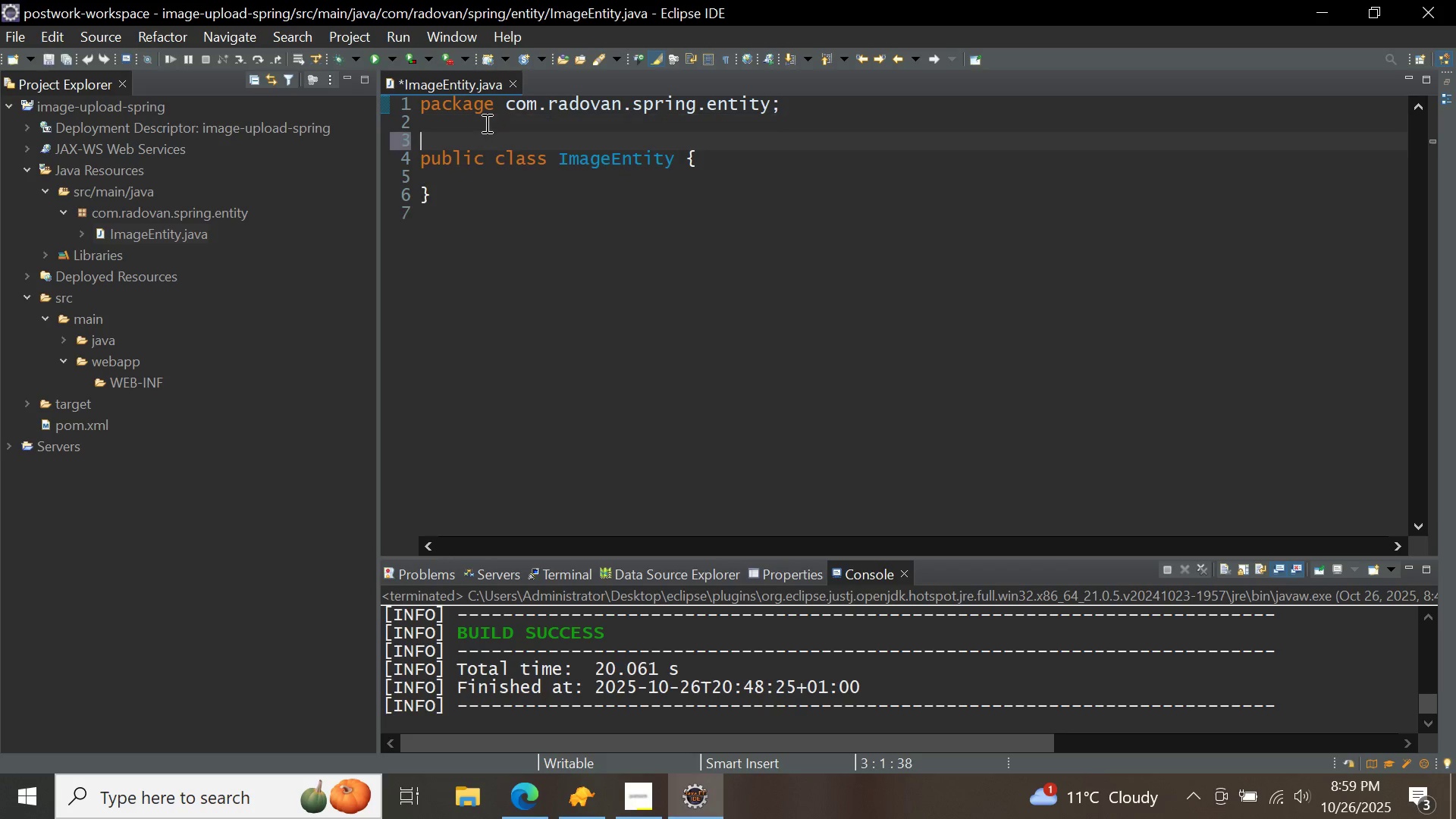 
key(Enter)
 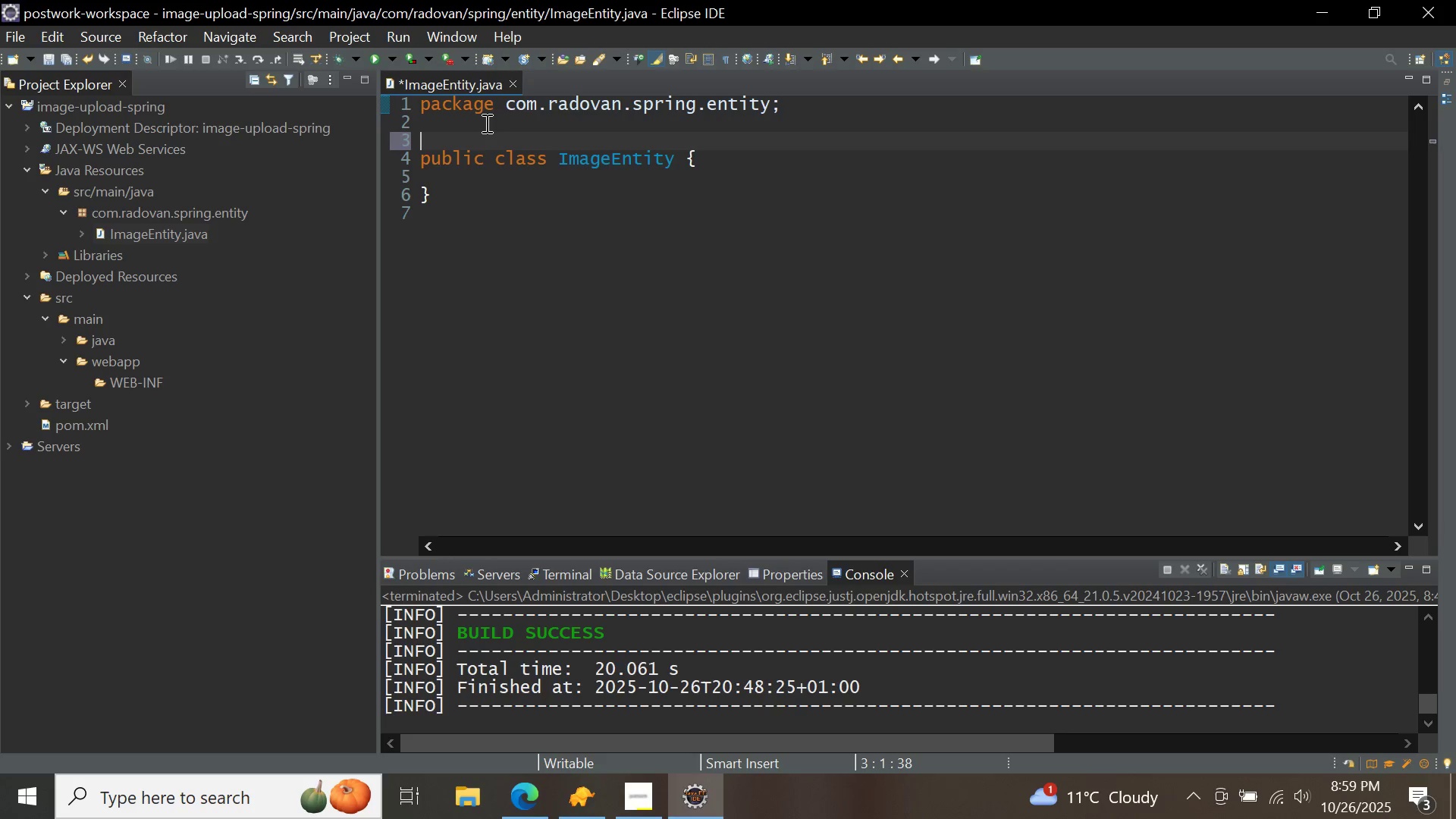 
type(@ent)
 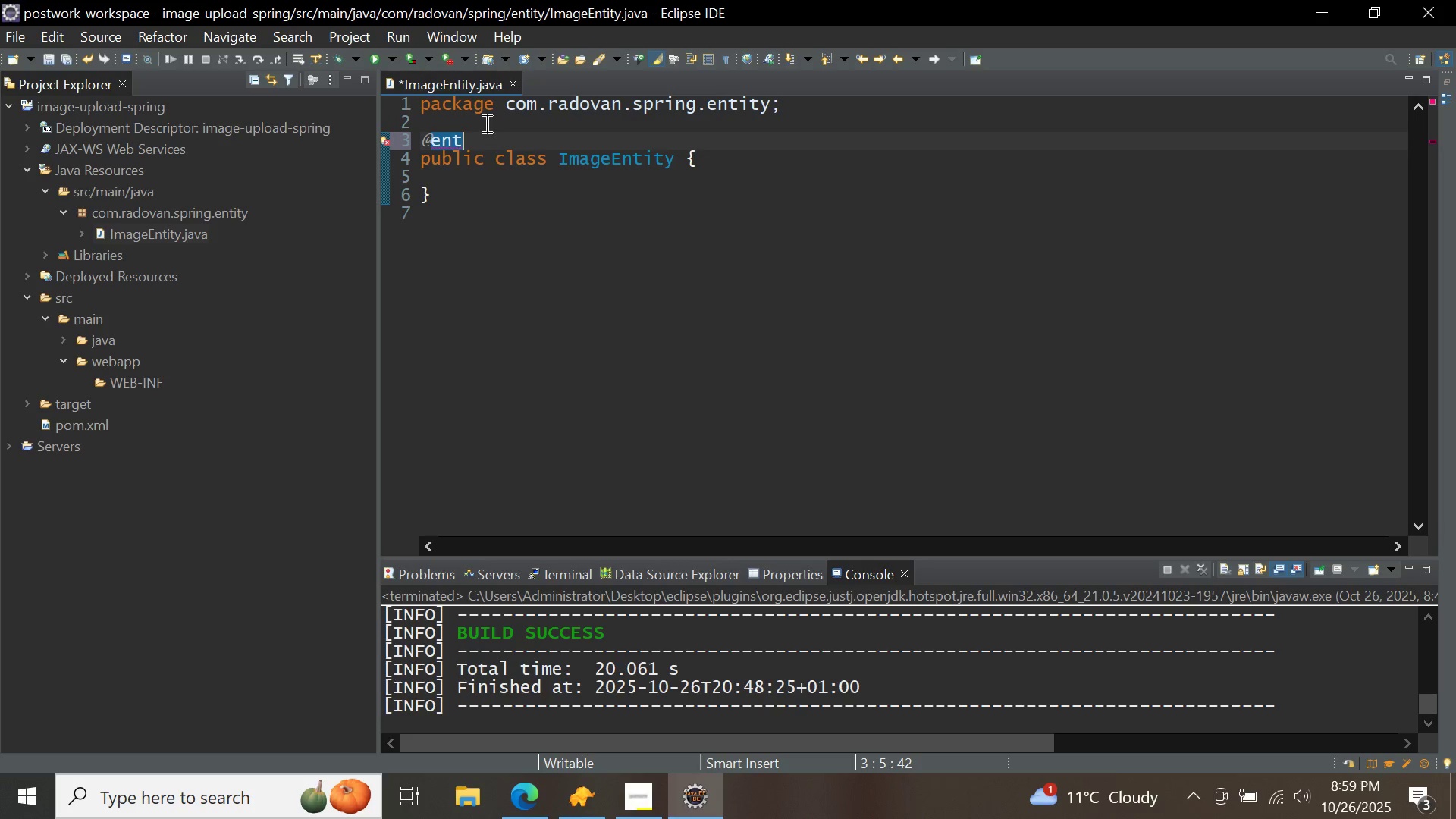 
key(Control+ControlLeft)
 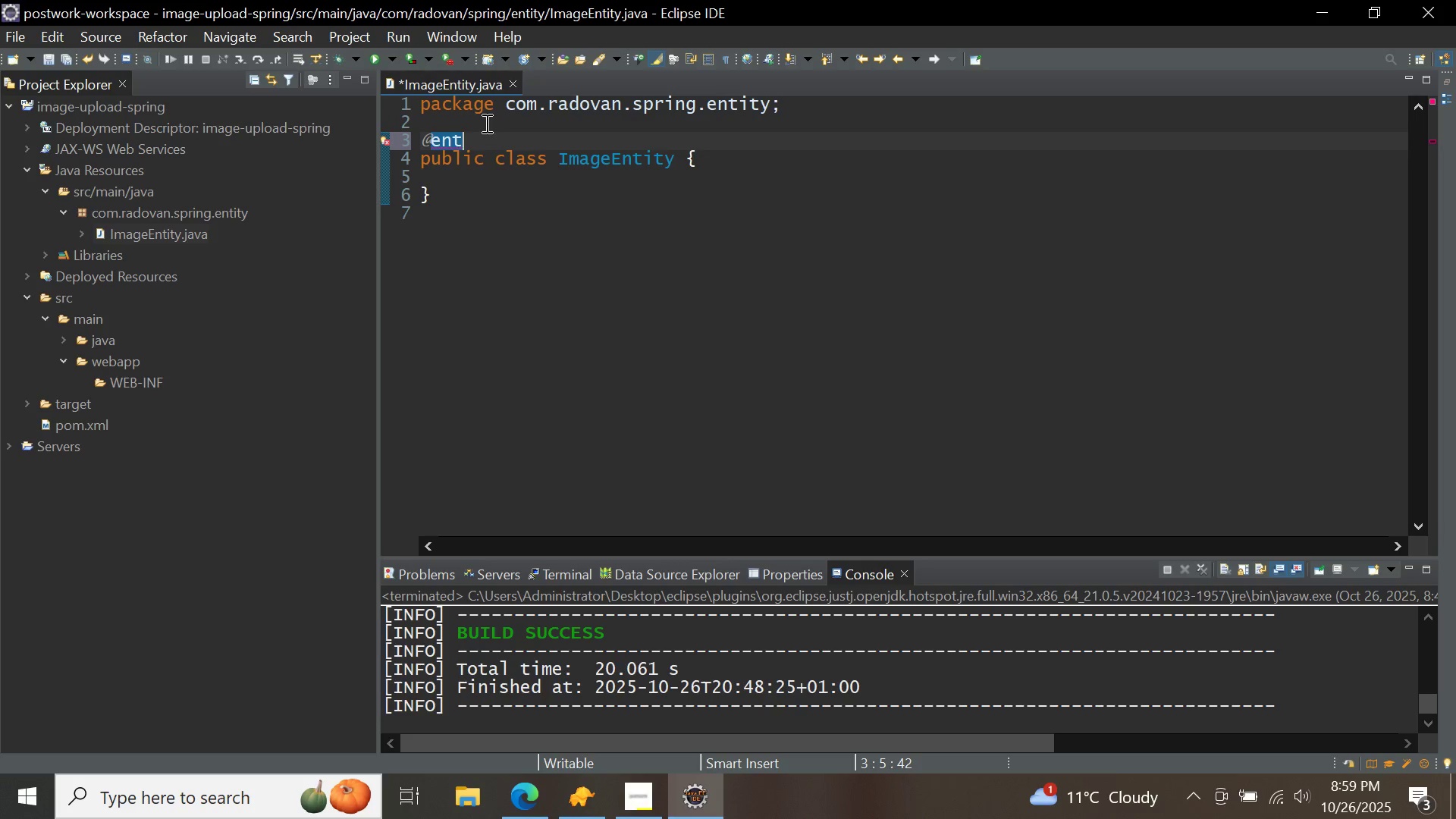 
key(Control+Space)
 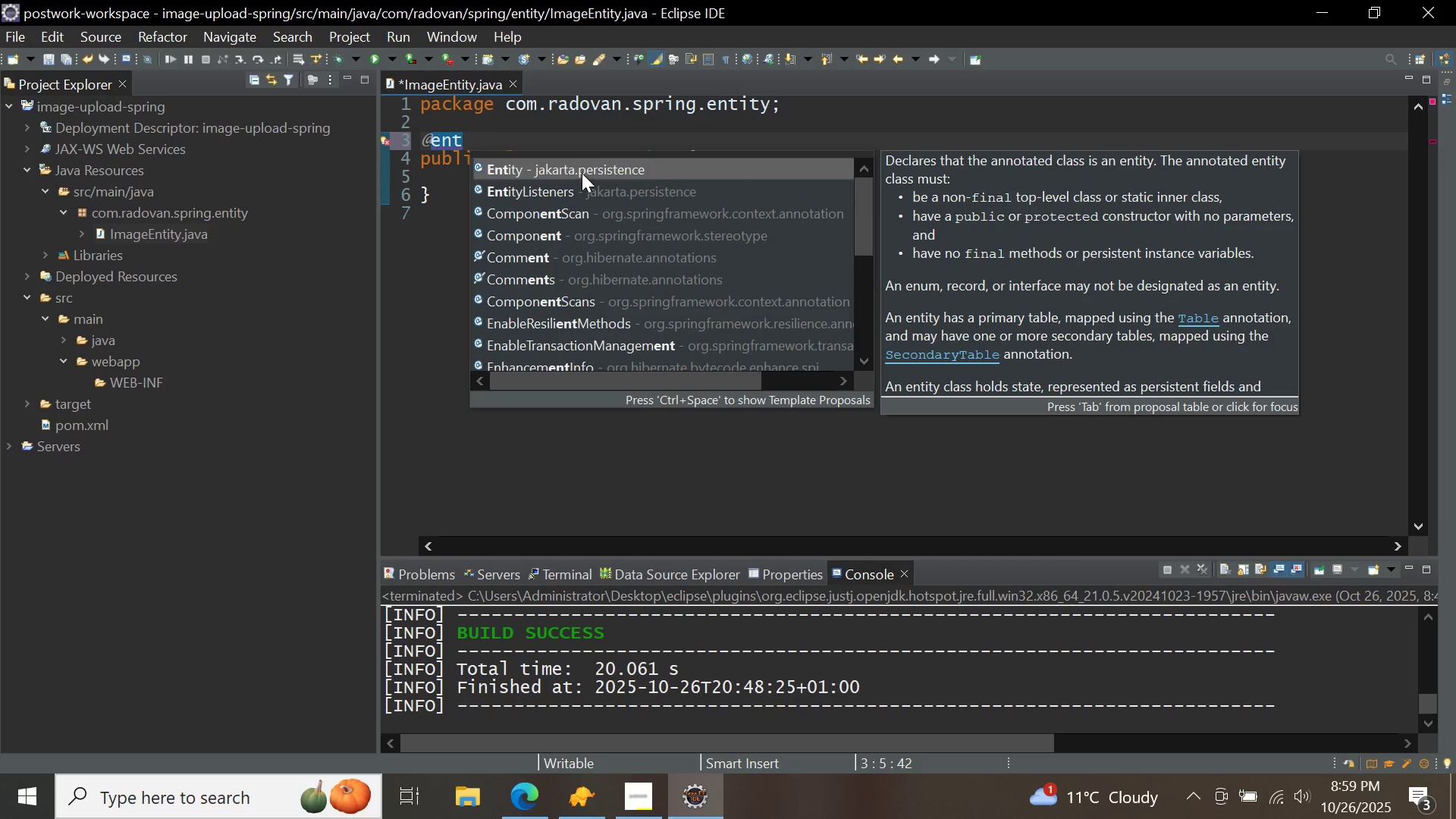 
double_click([586, 168])
 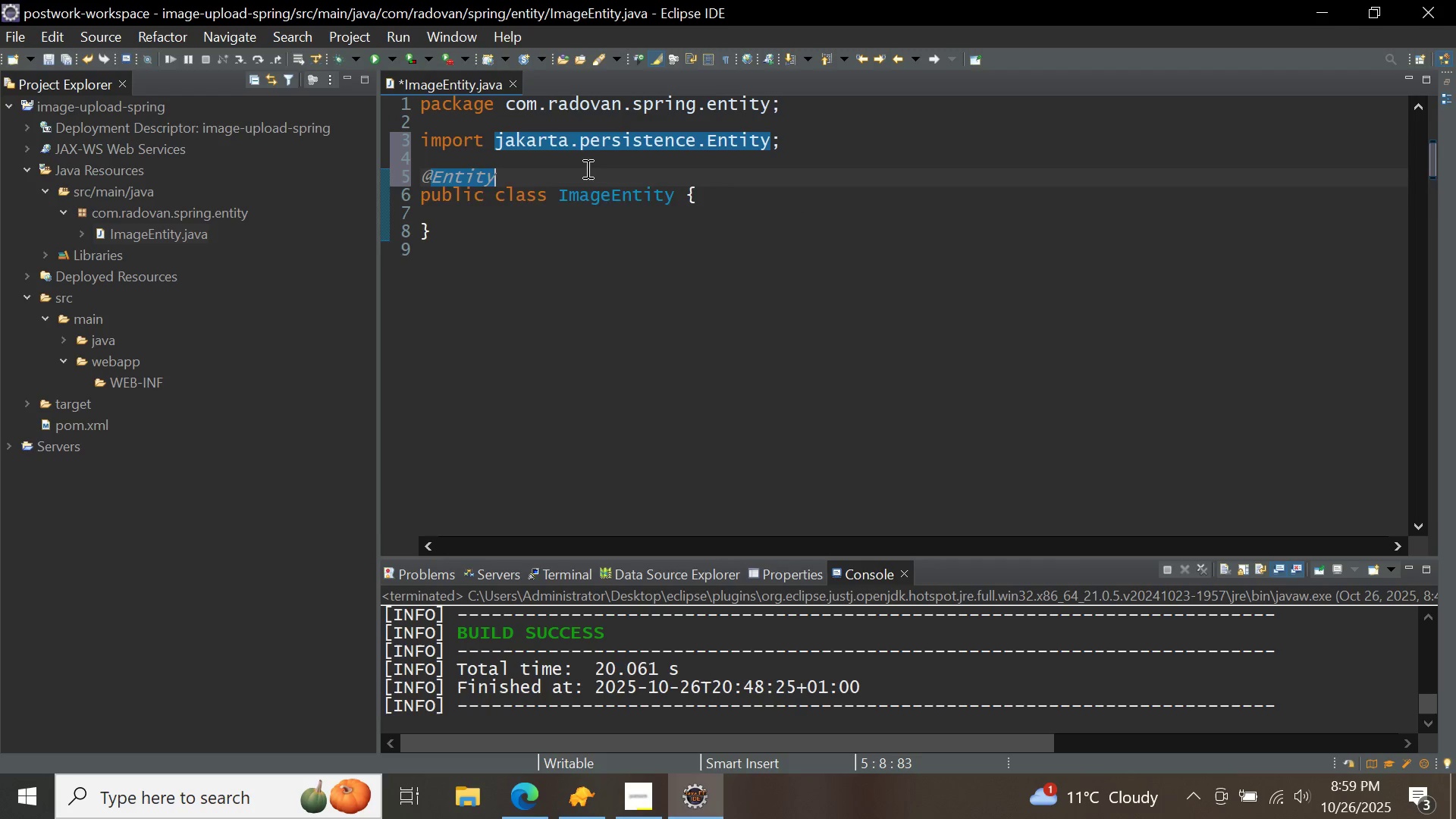 
key(Enter)
 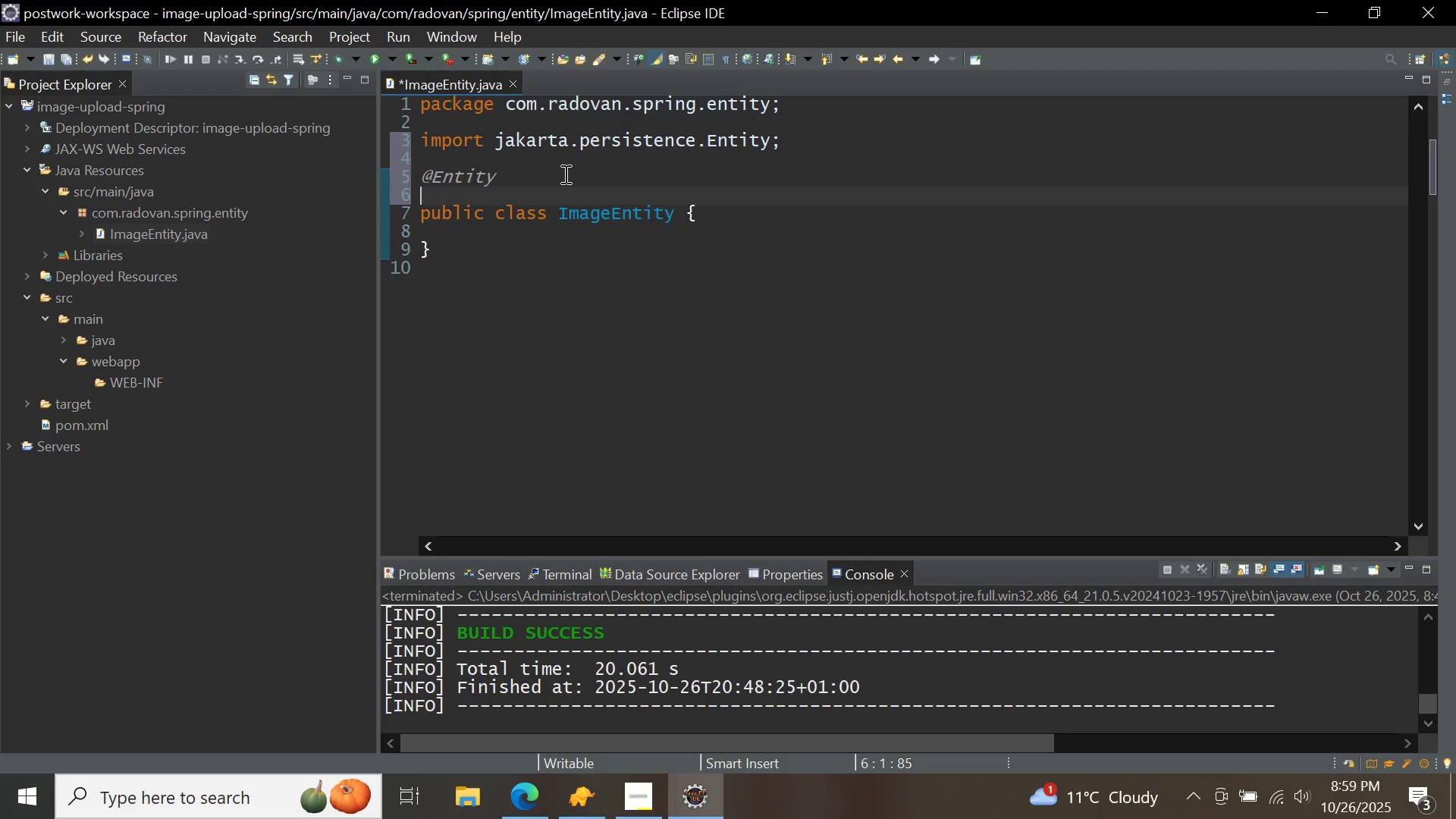 
type(@tabl)
 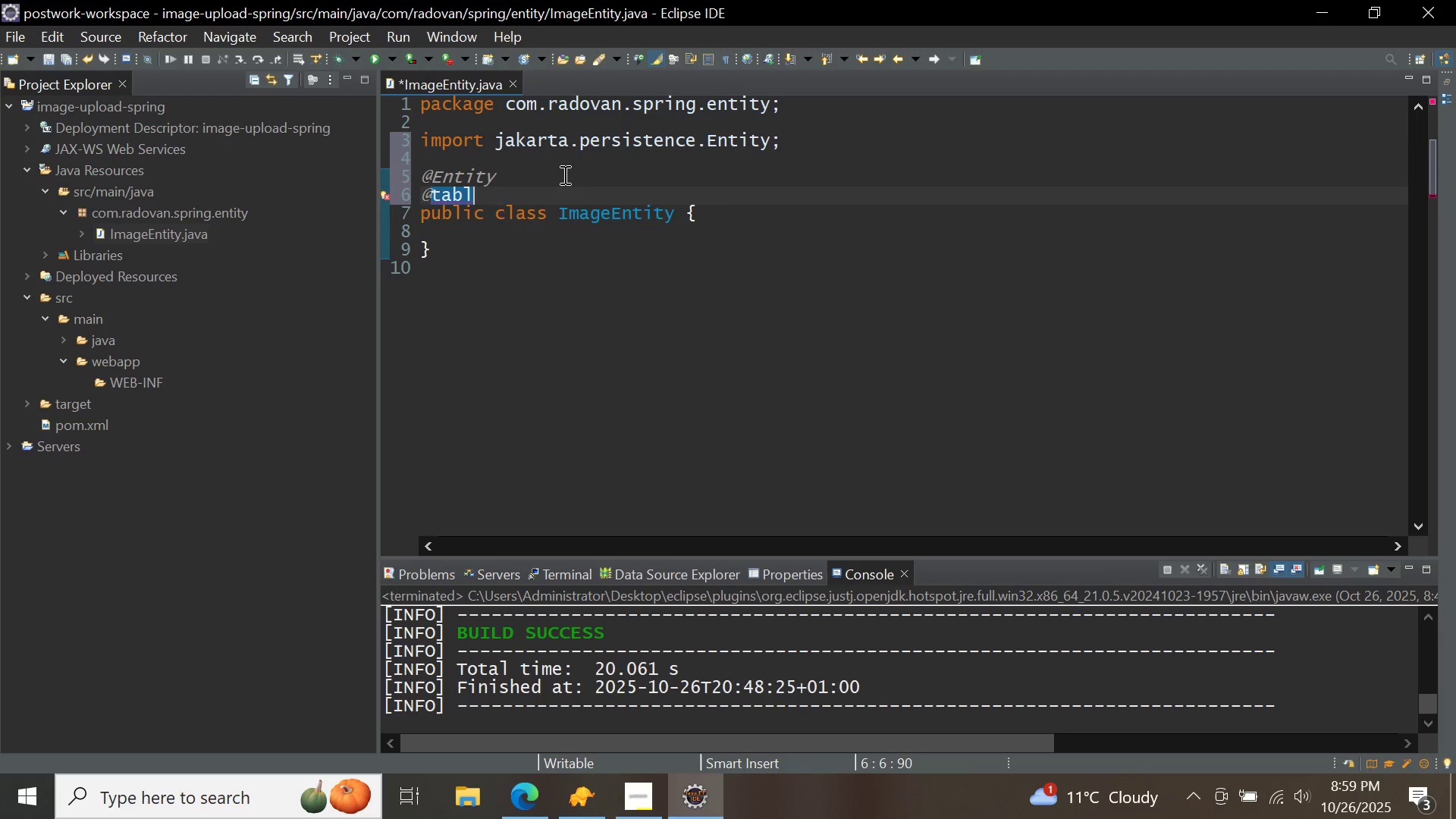 
key(Control+Space)
 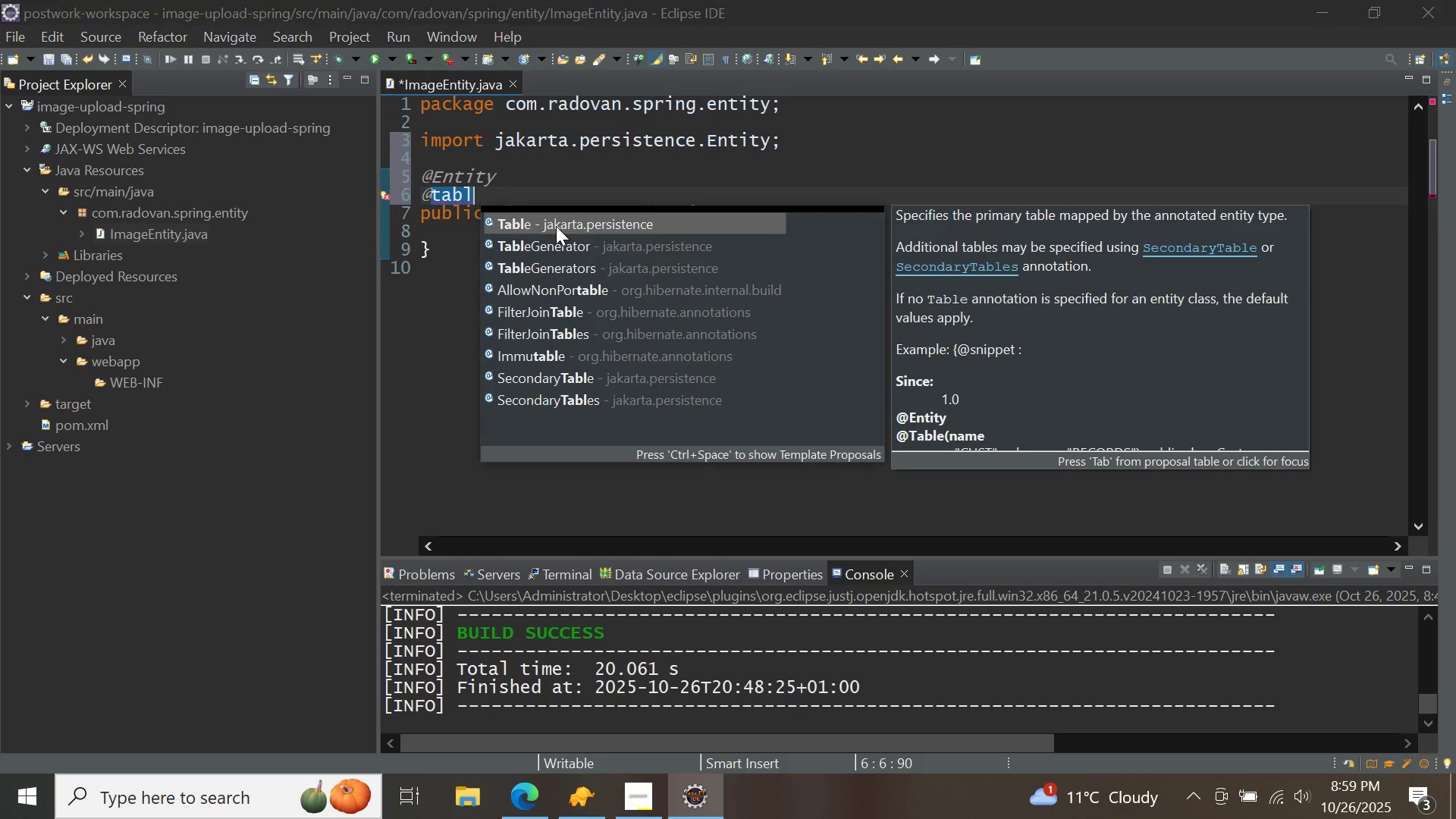 
key(Control+ControlLeft)
 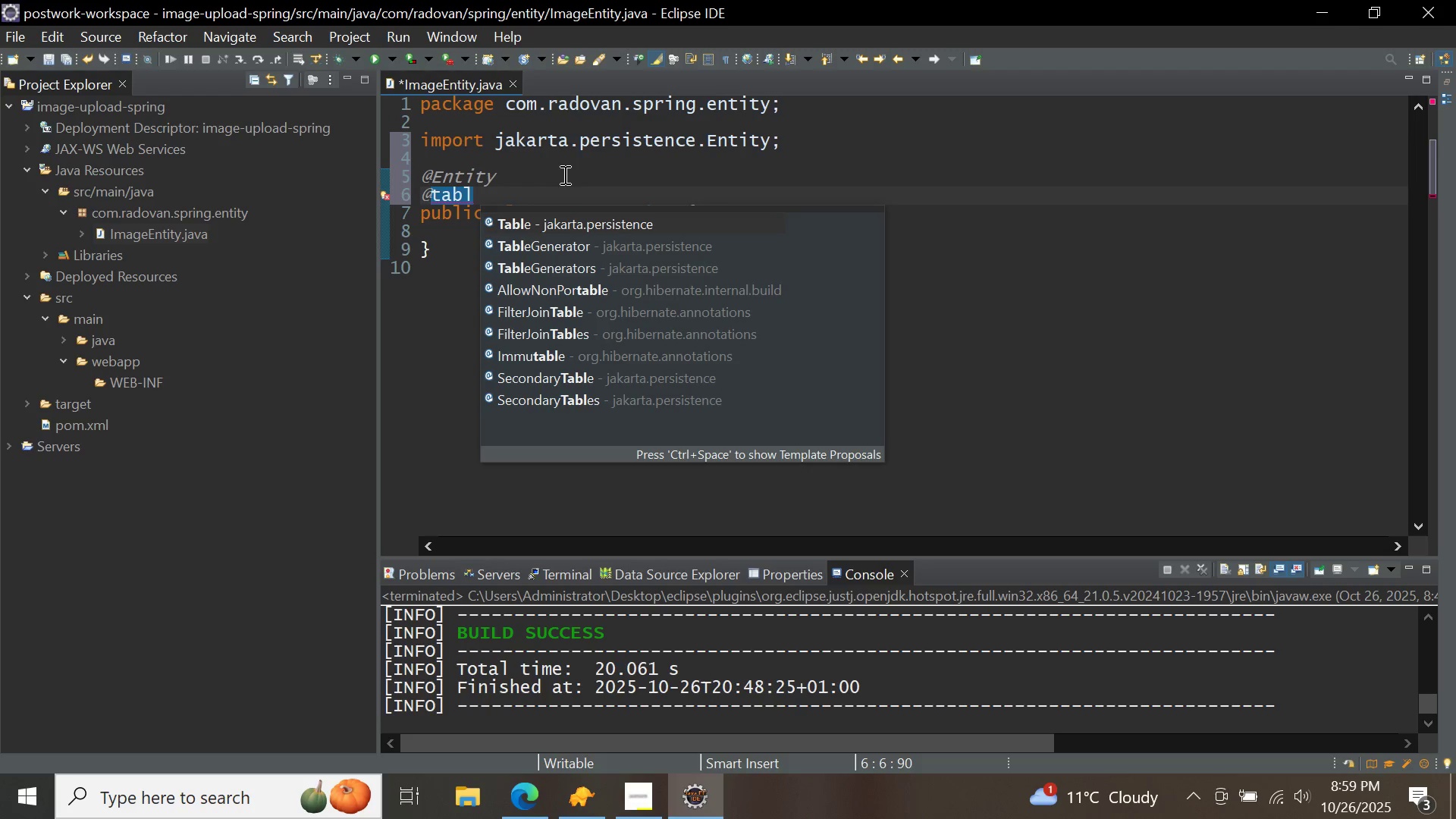 
double_click([556, 226])
 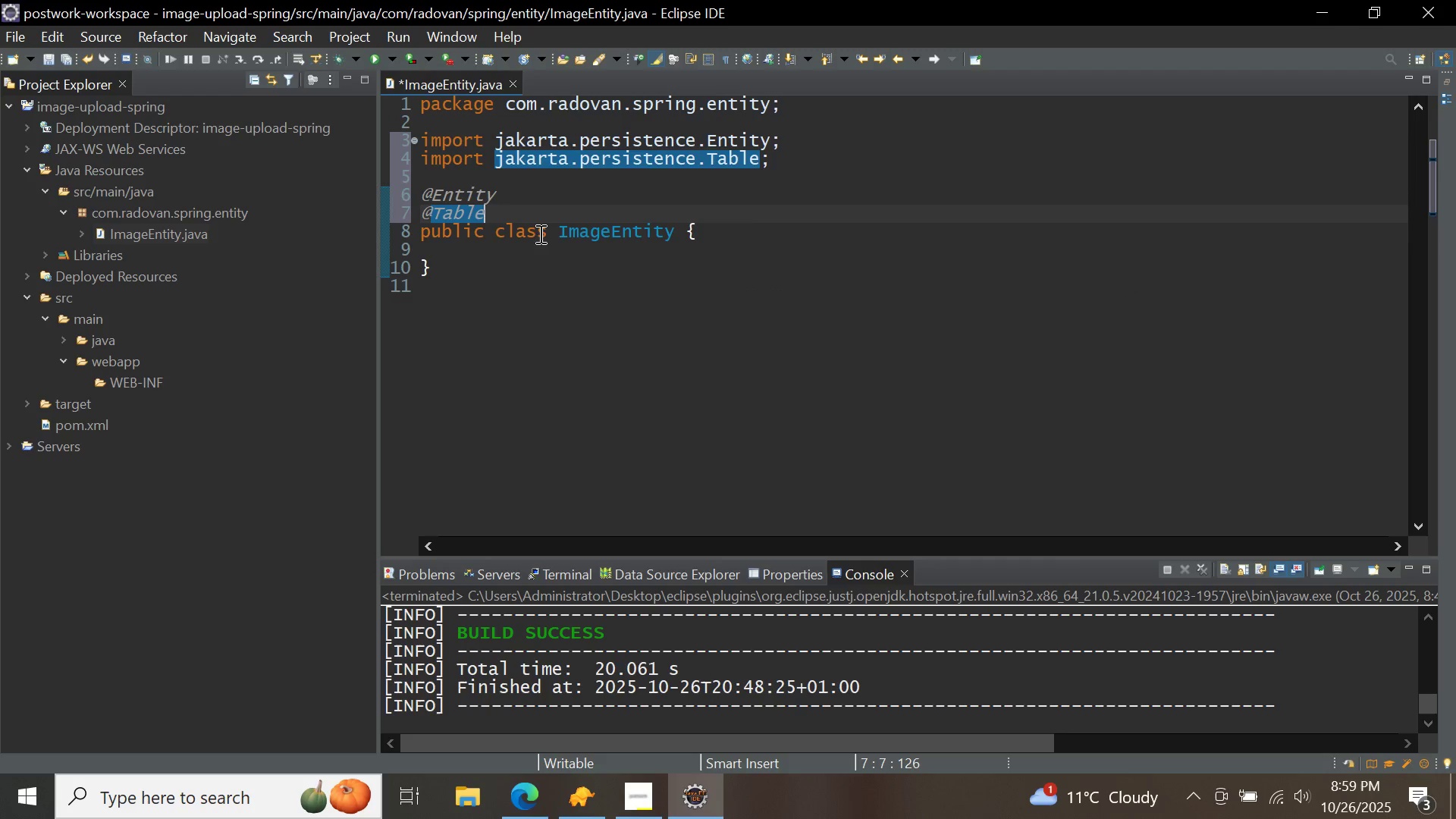 
type((name="images)
 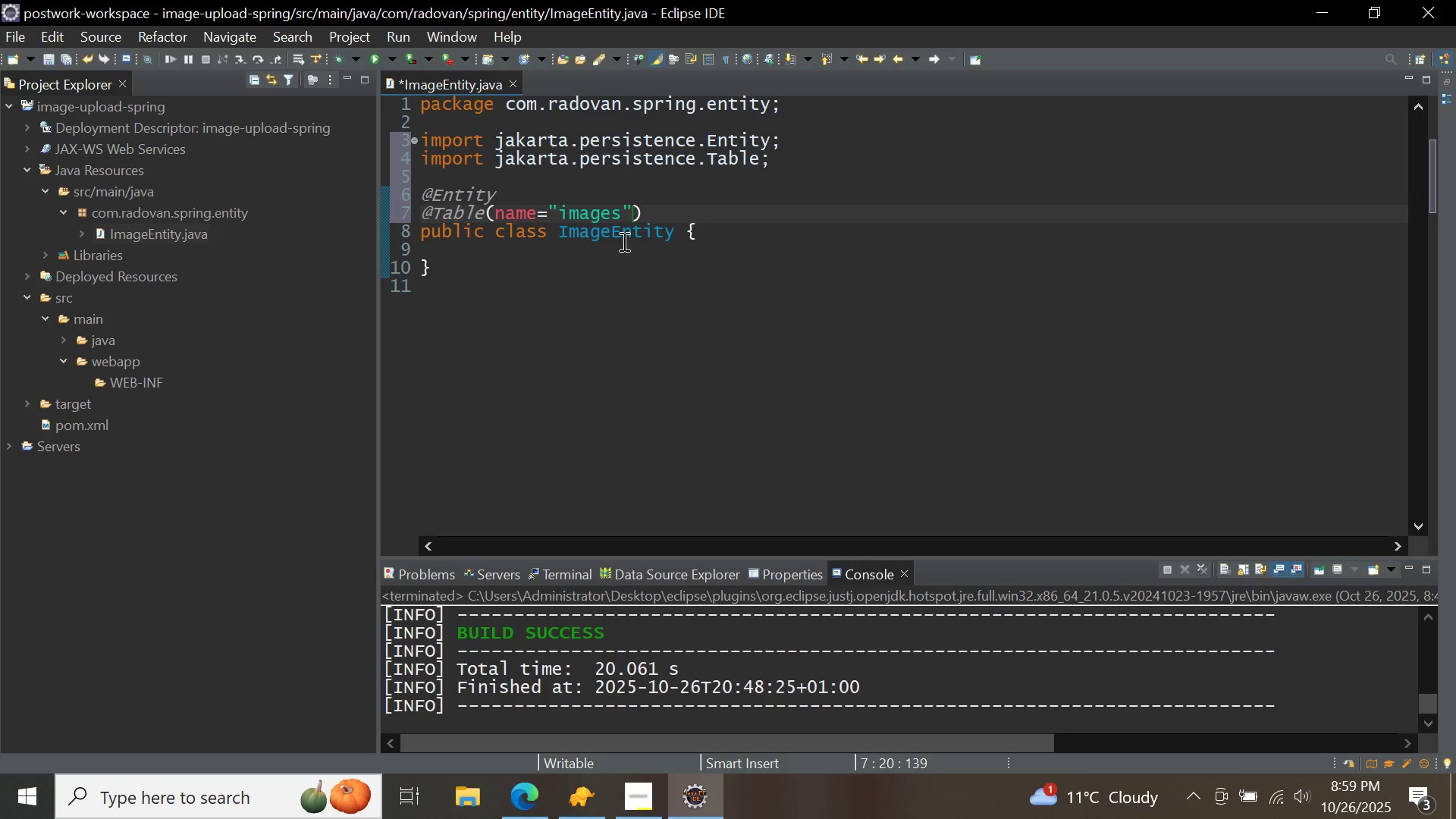 
left_click([684, 232])
 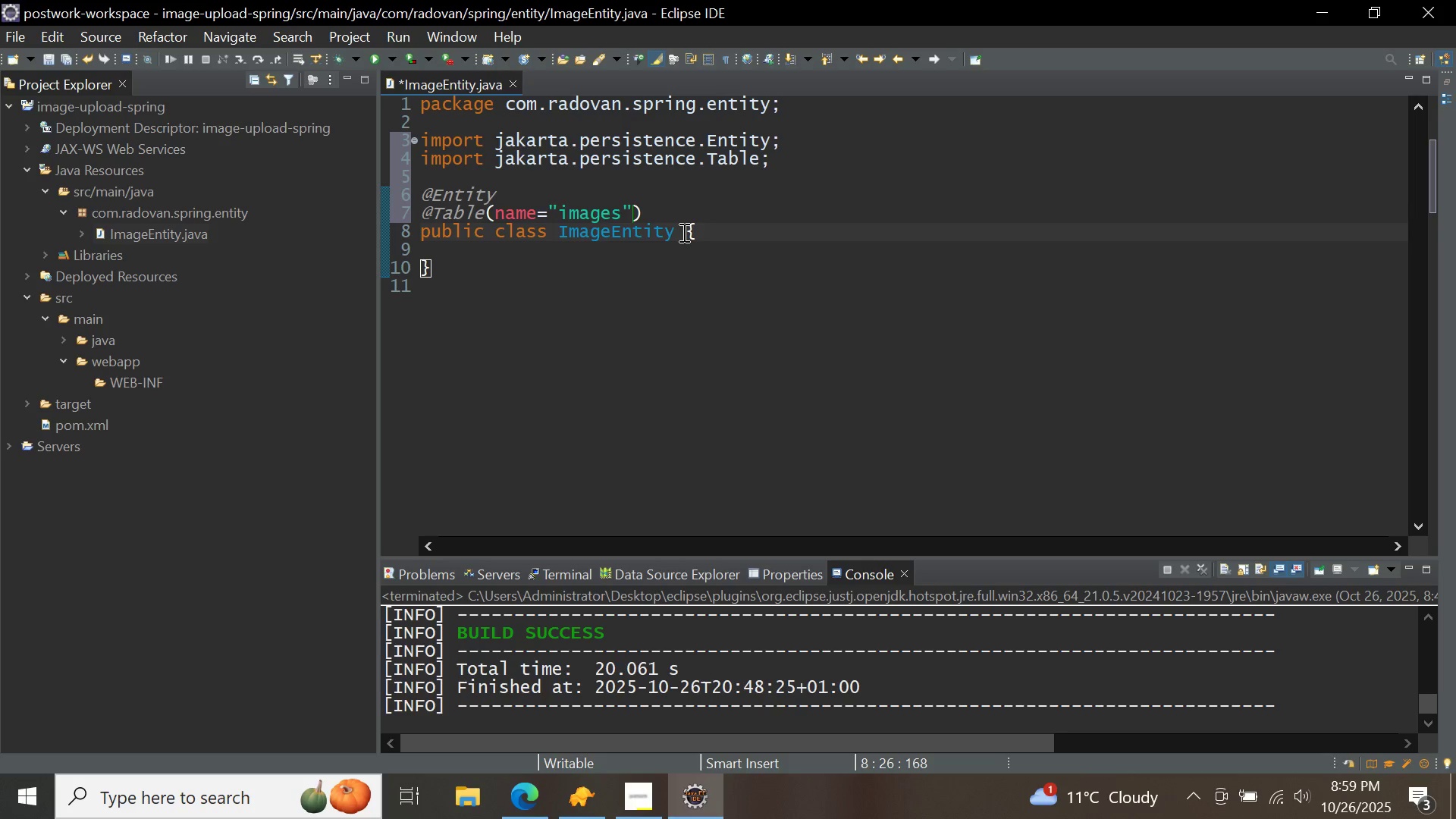 
type(impl)
 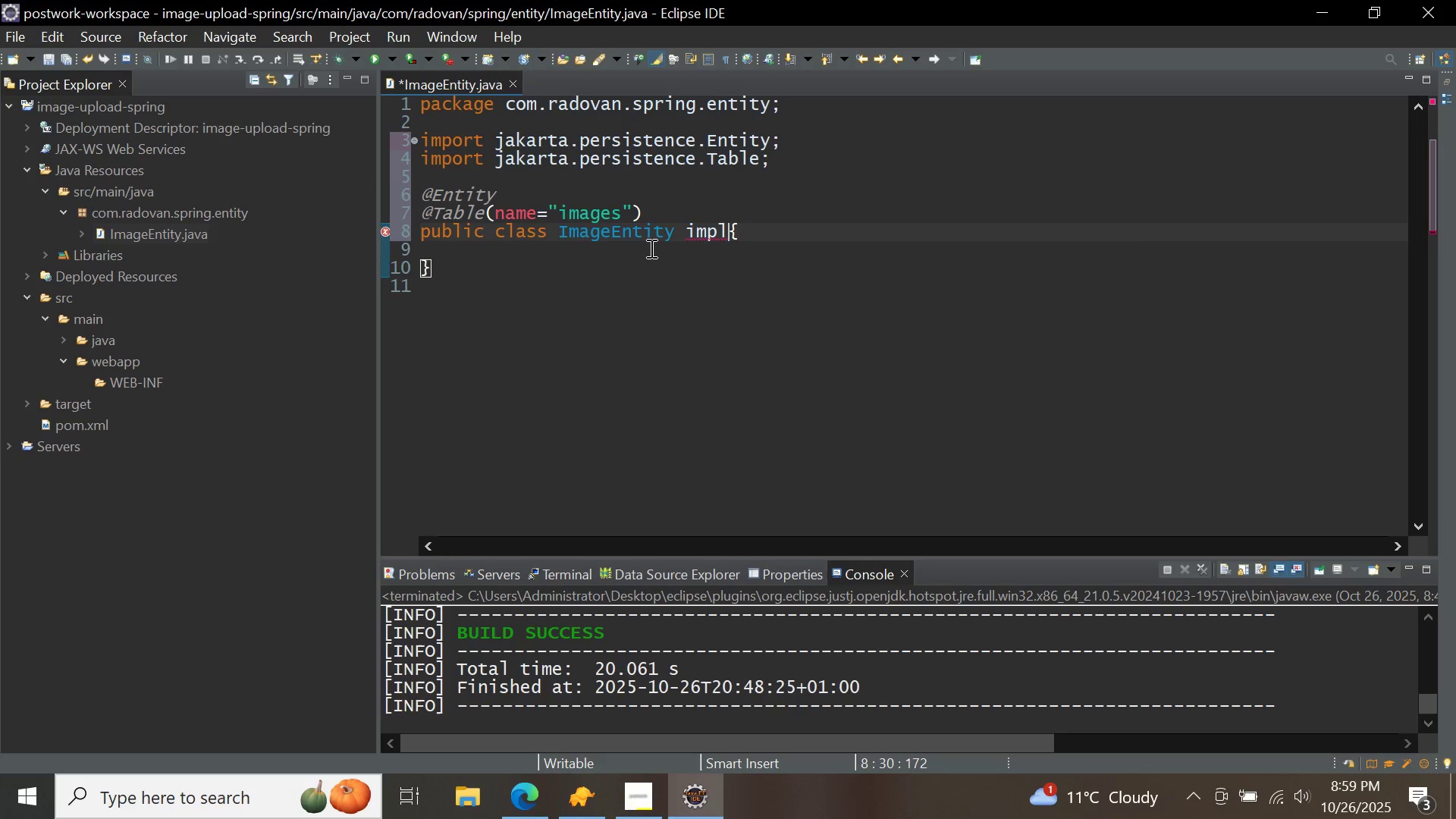 
key(Control+ControlLeft)
 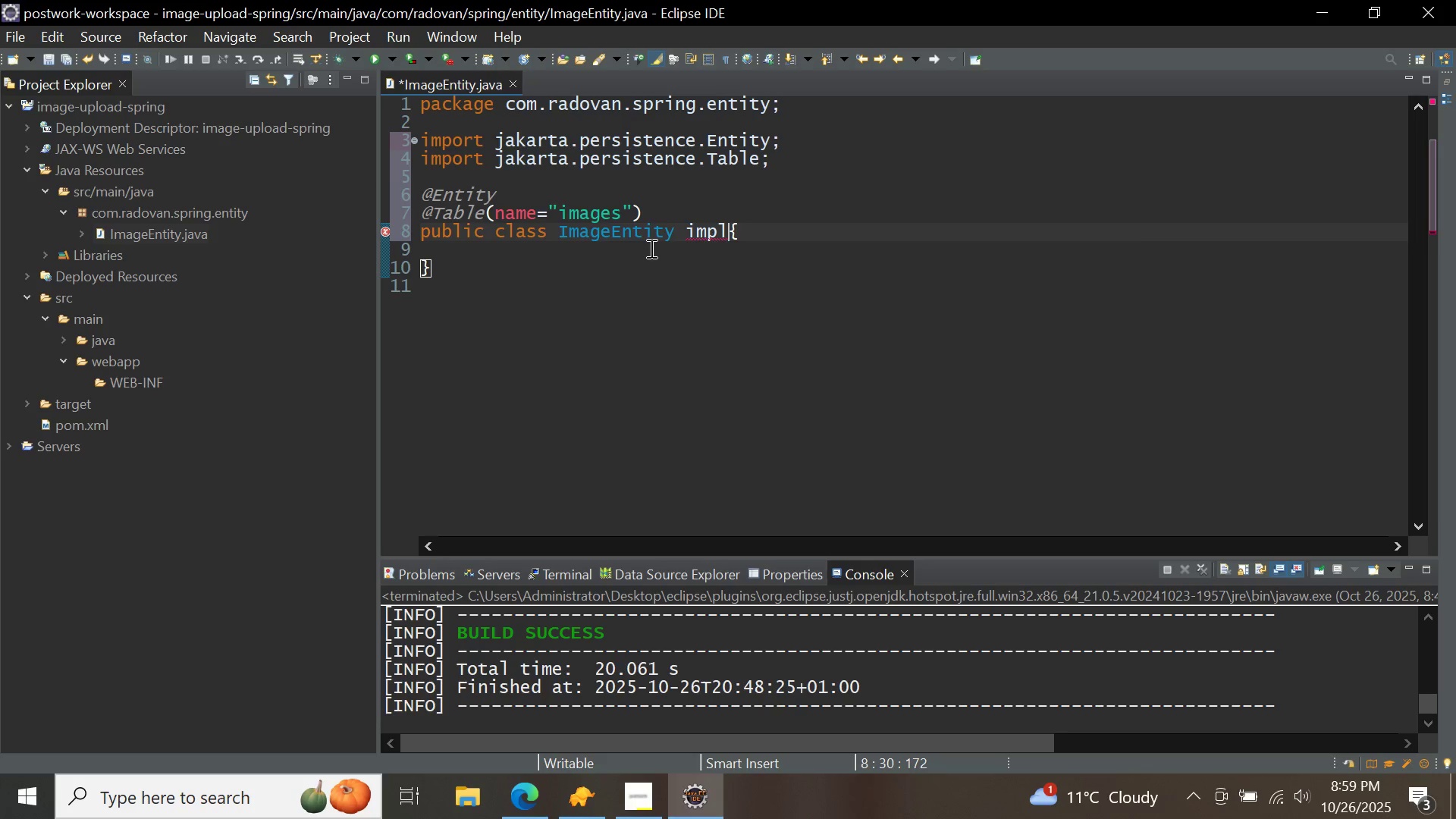 
key(Control+Space)
 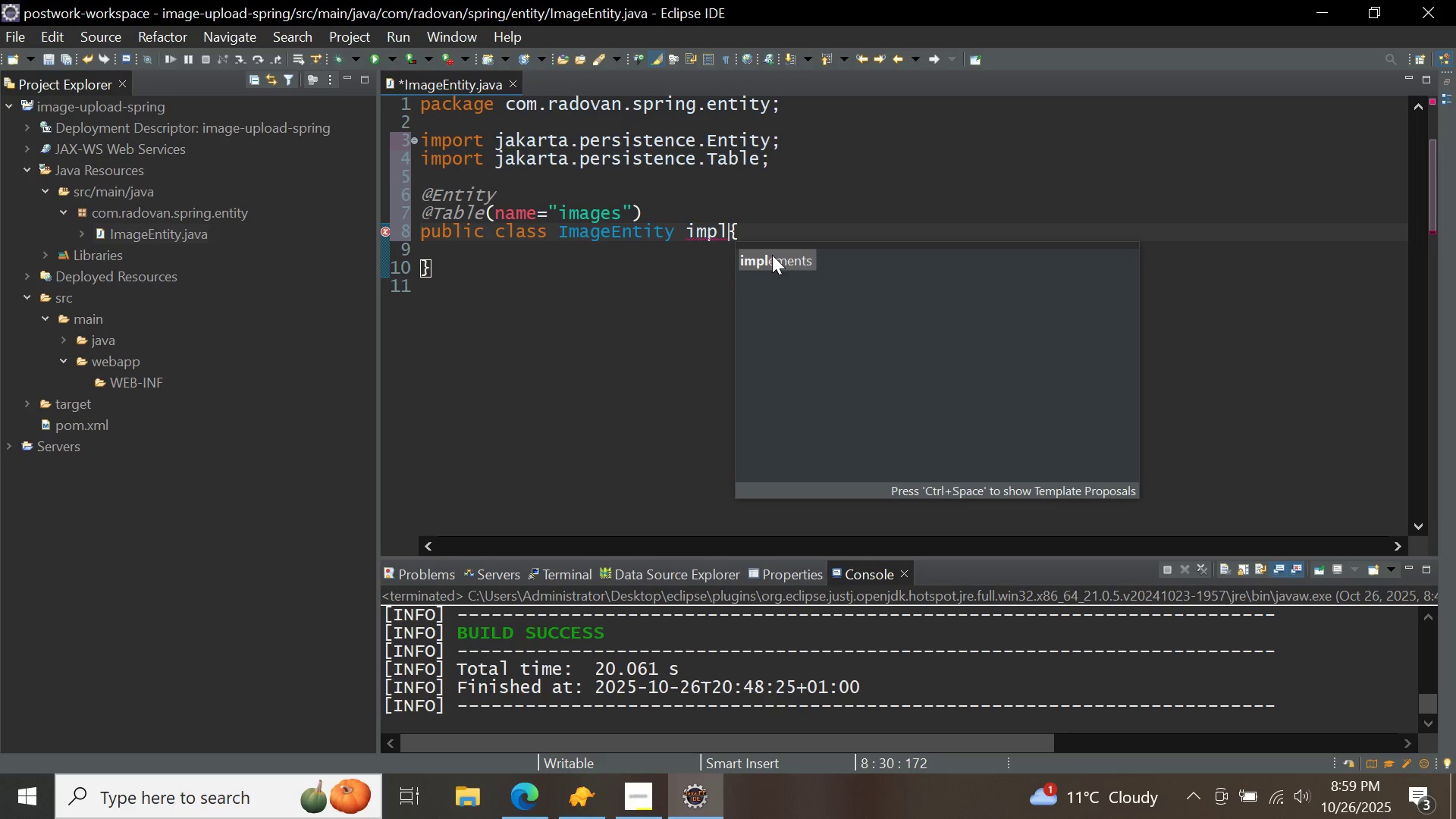 
double_click([772, 255])
 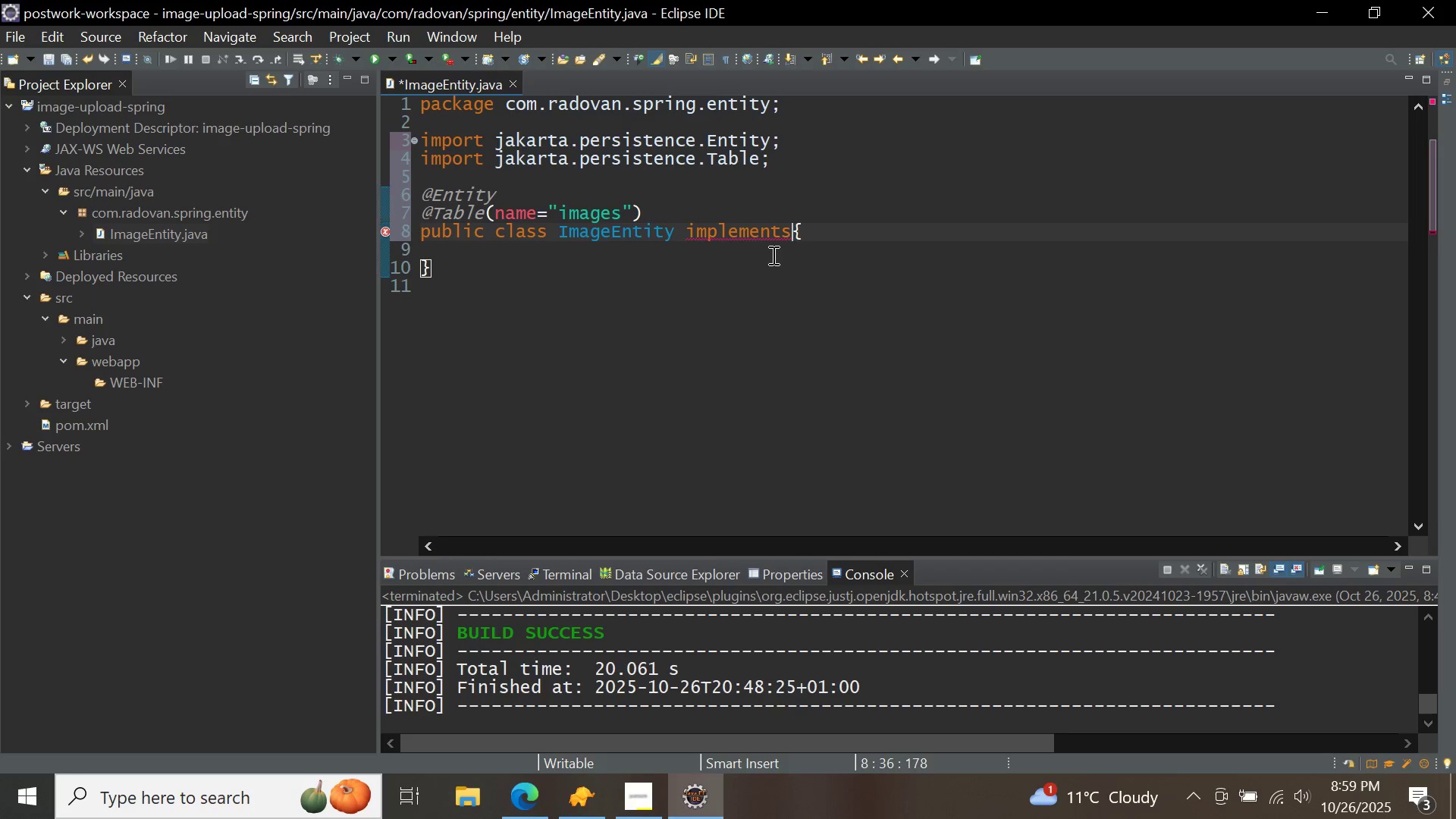 
type( seria)
 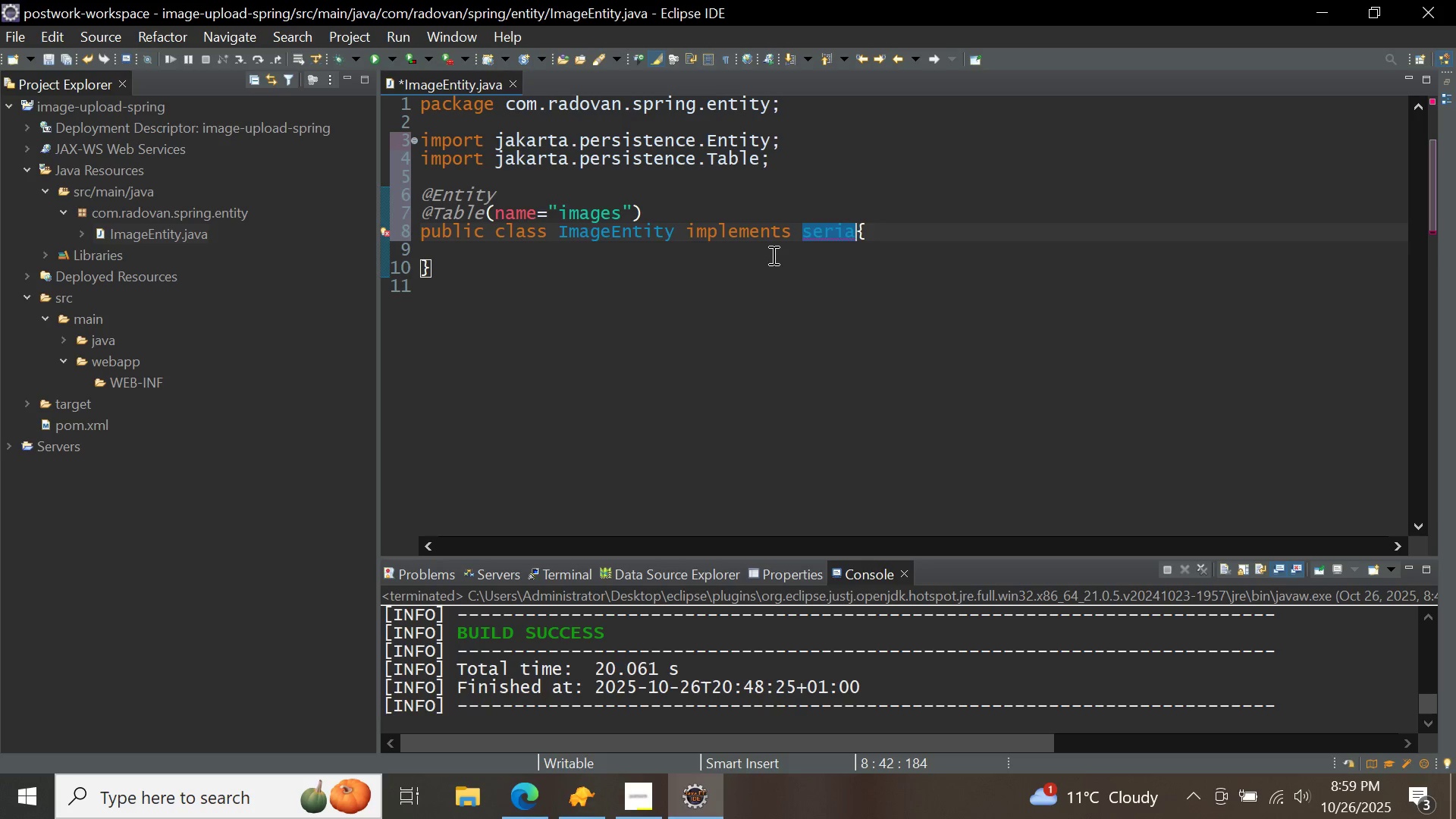 
key(Control+ControlLeft)
 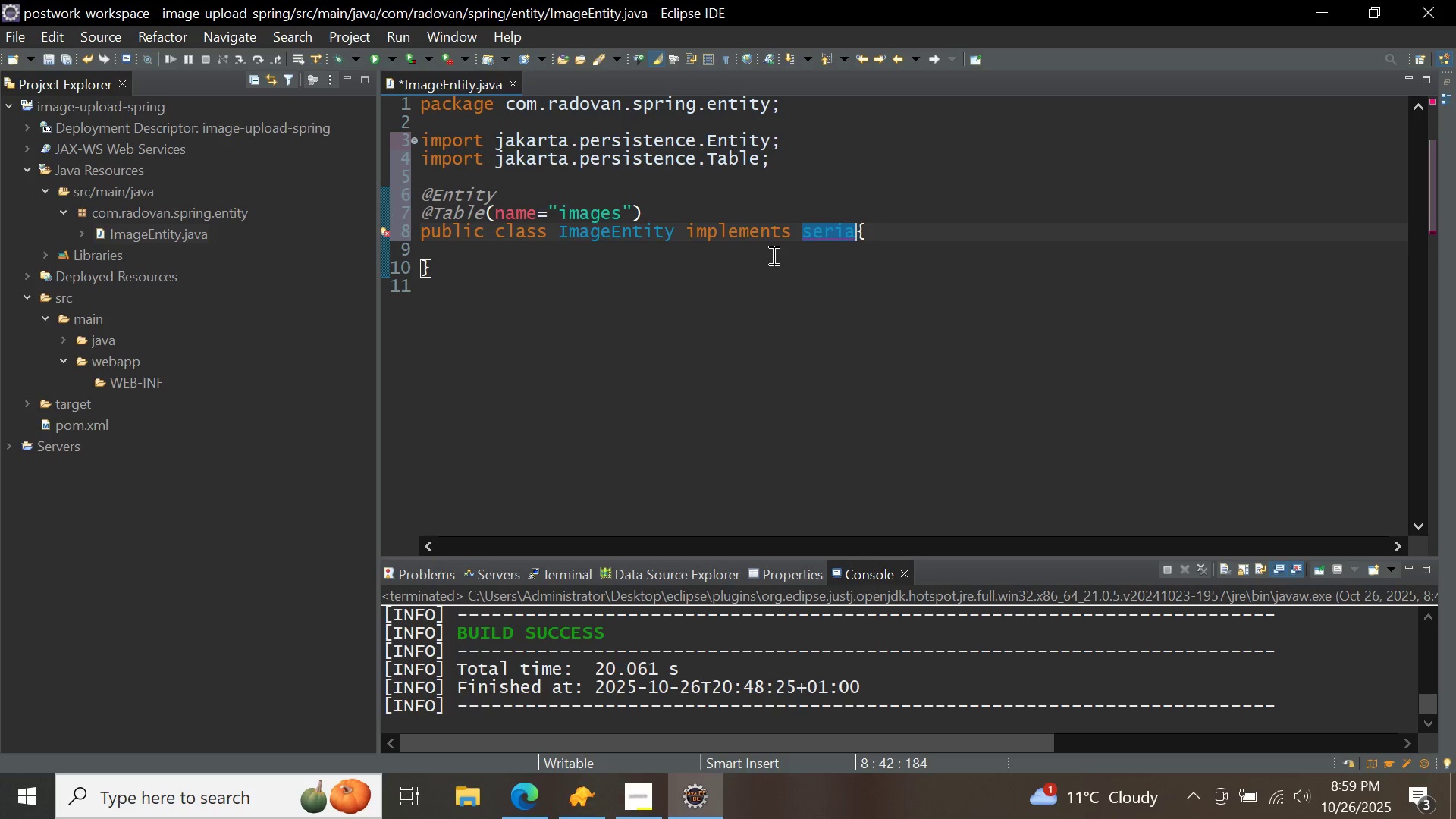 
key(Control+Space)
 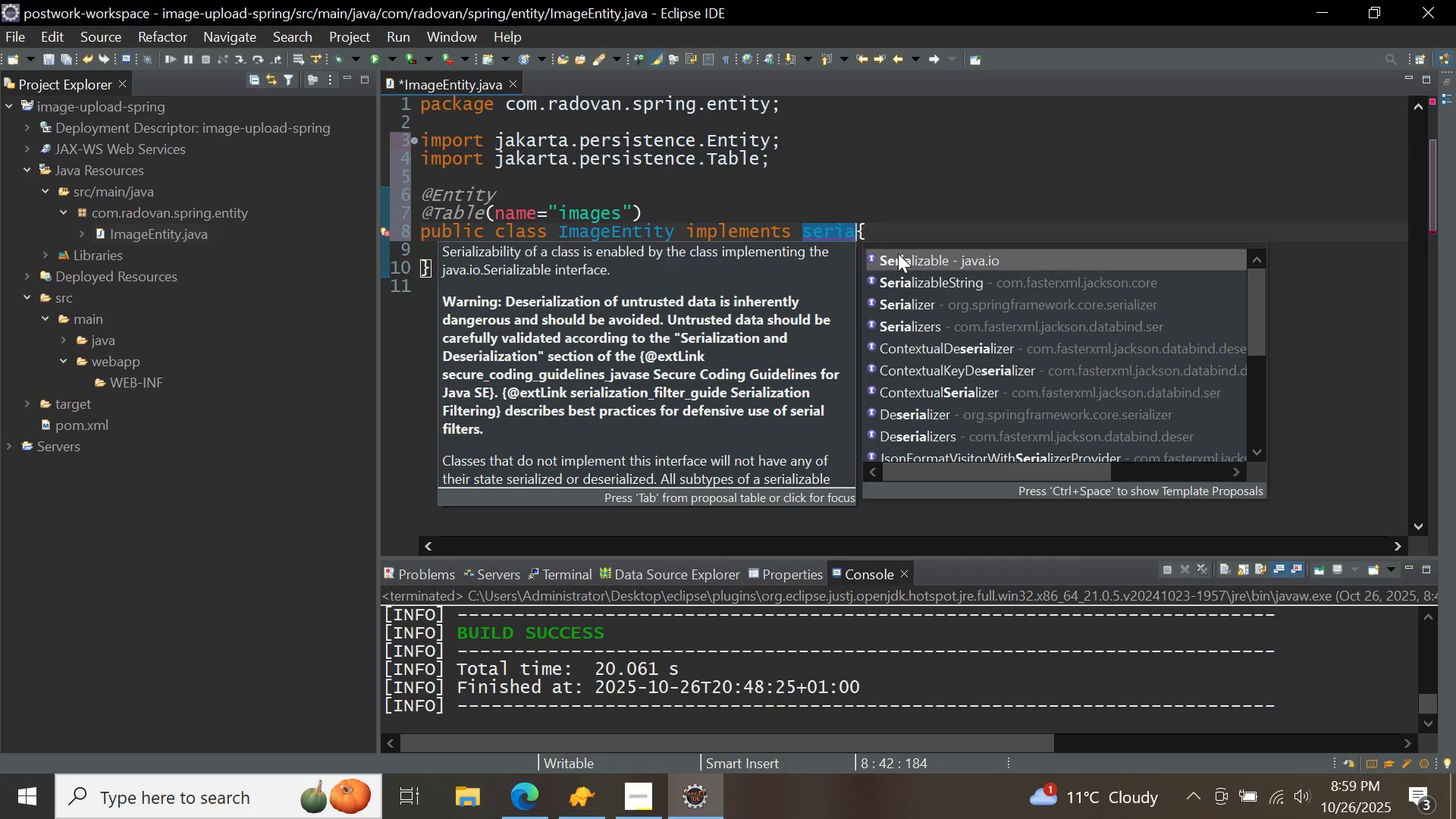 
double_click([898, 253])
 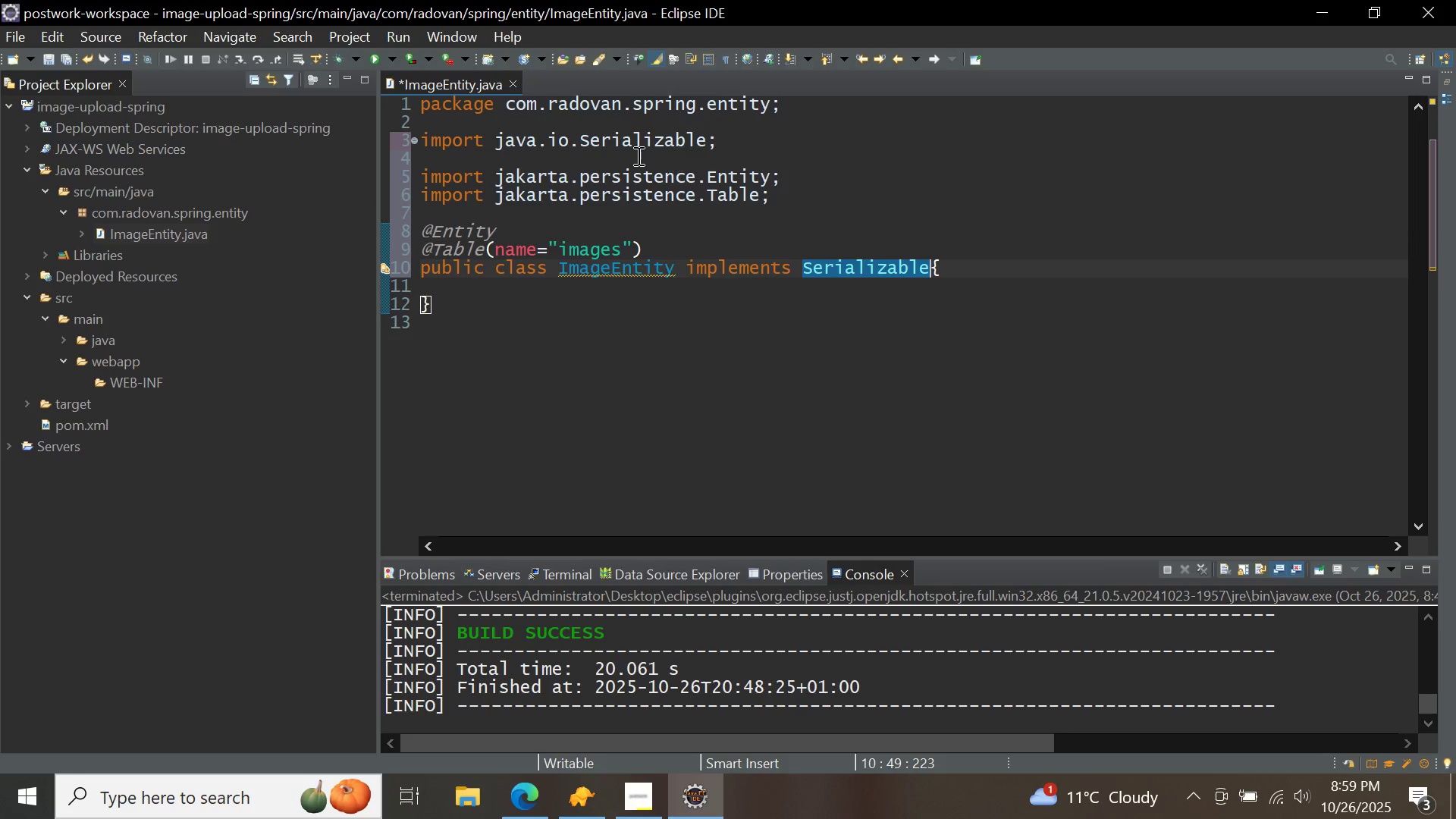 
mouse_move([600, 284])
 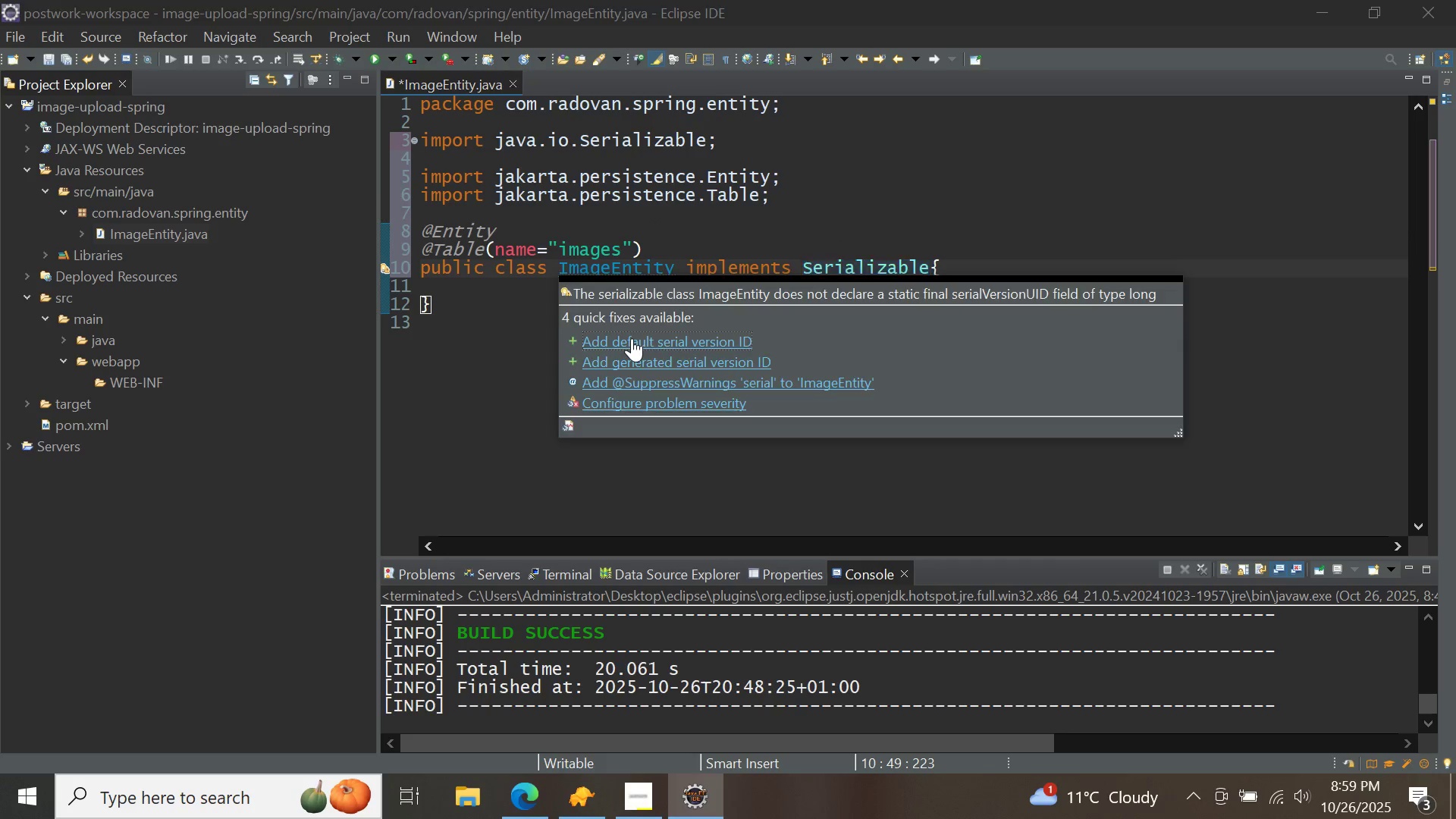 
left_click([632, 338])
 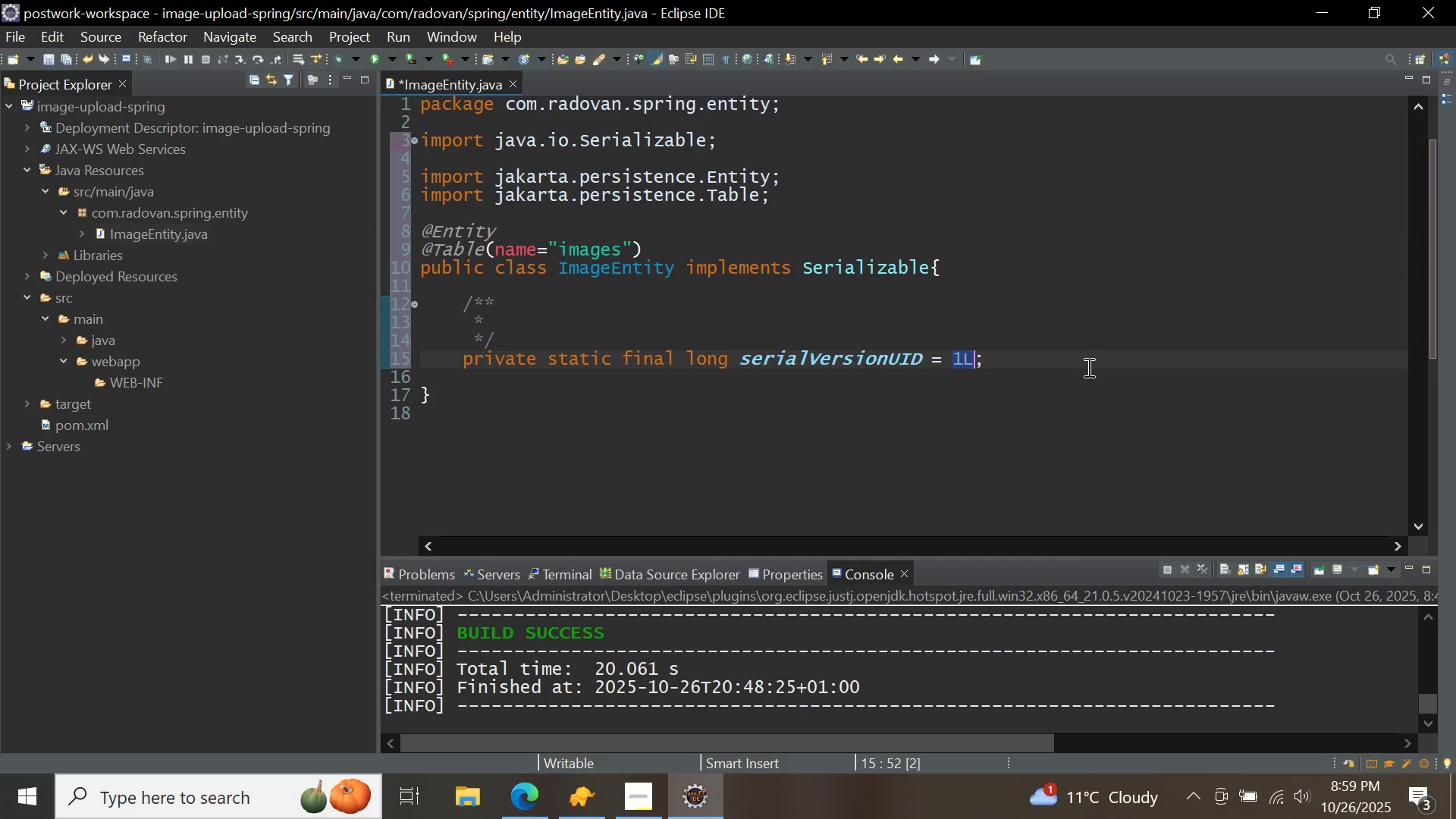 
double_click([1086, 367])
 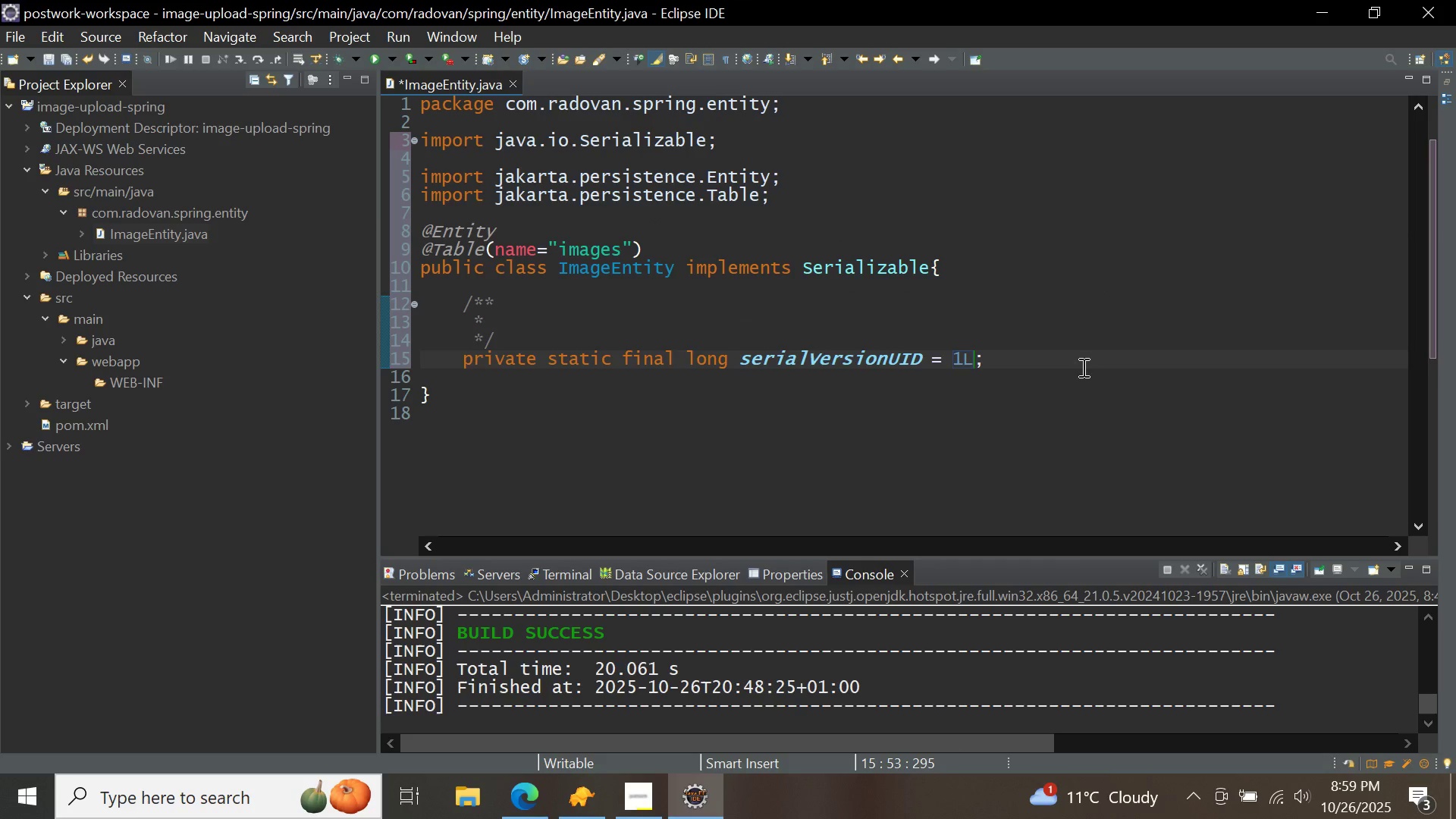 
key(Enter)
 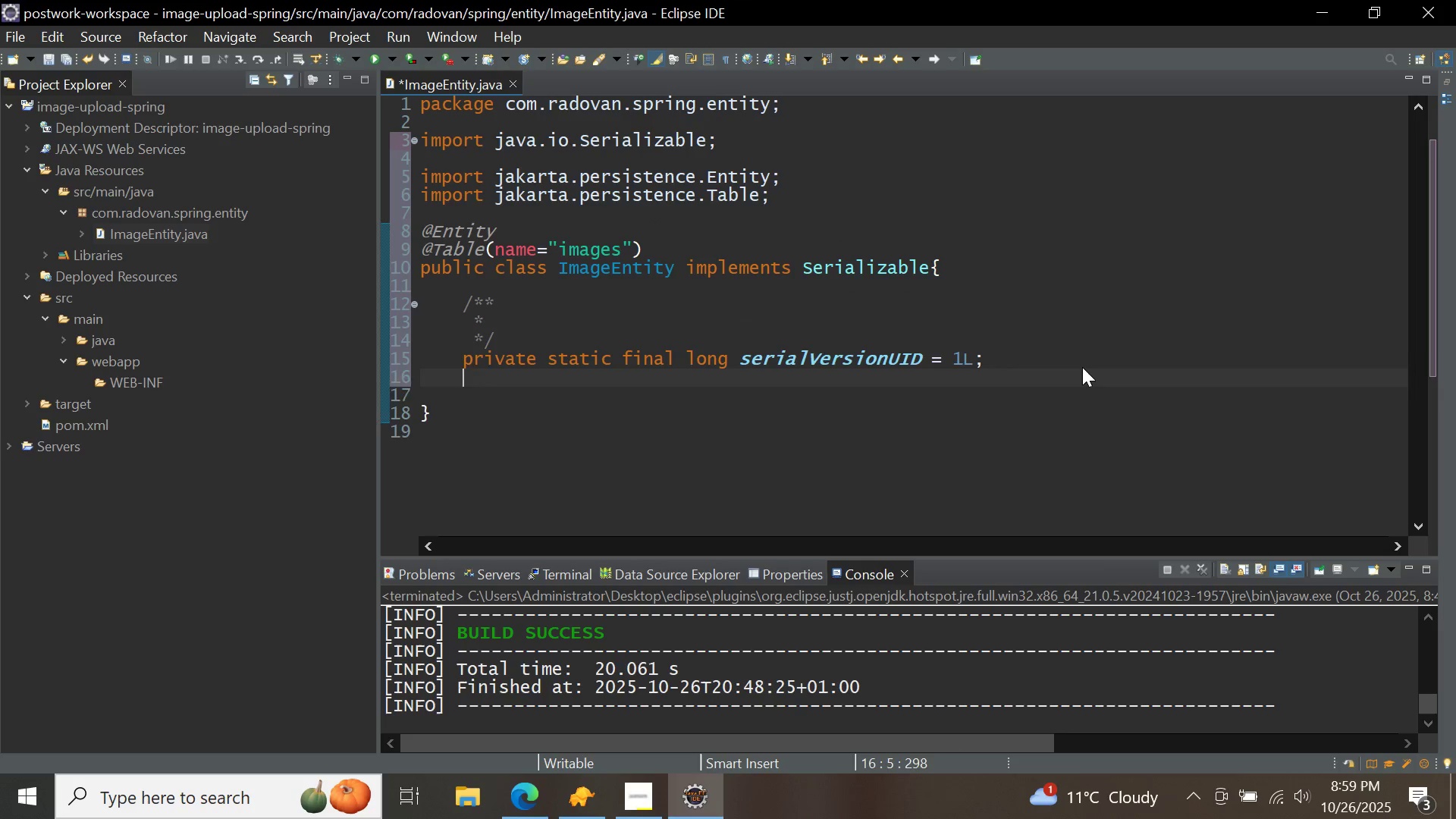 
key(Enter)
 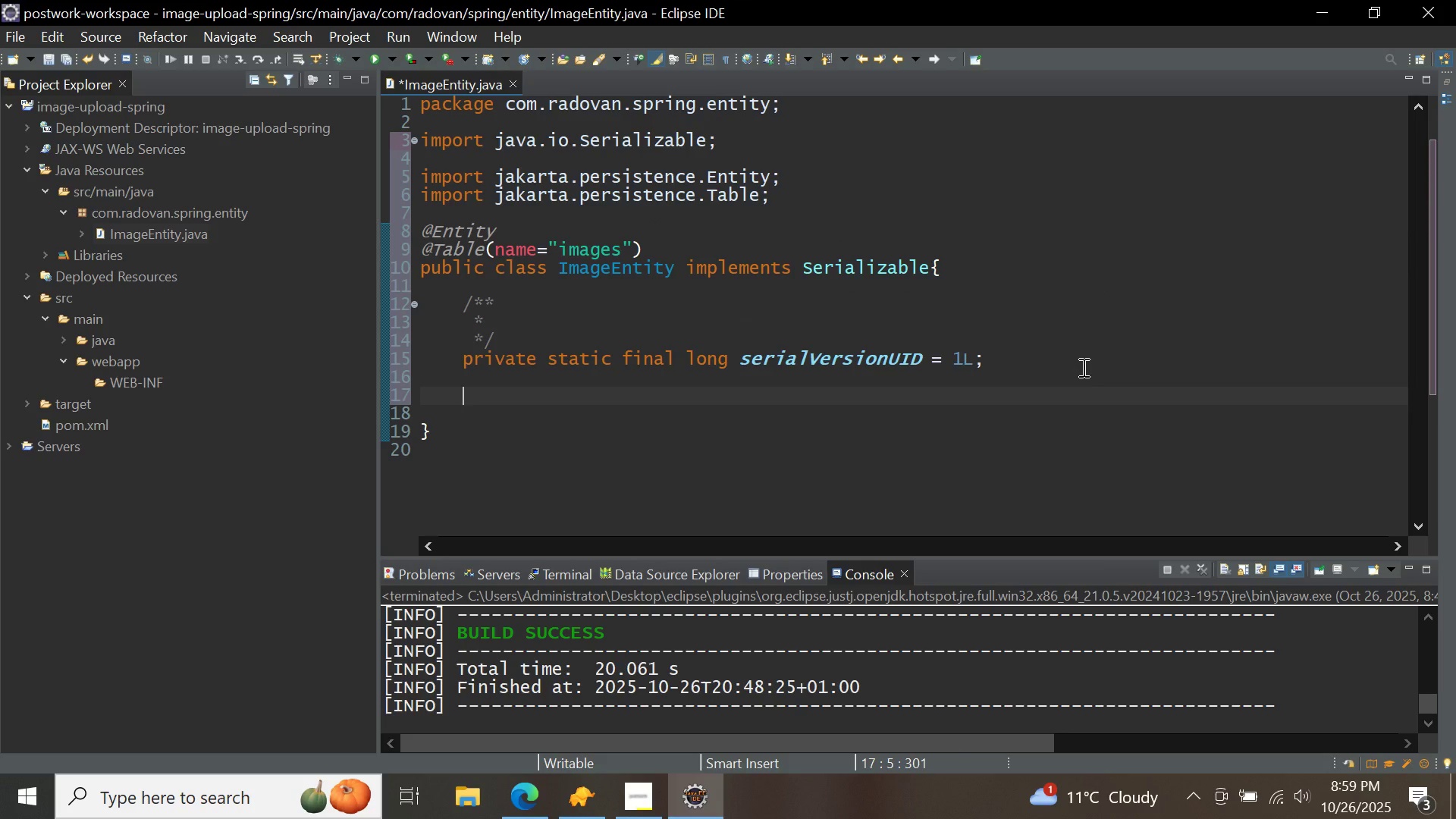 
type(private Long id;)
 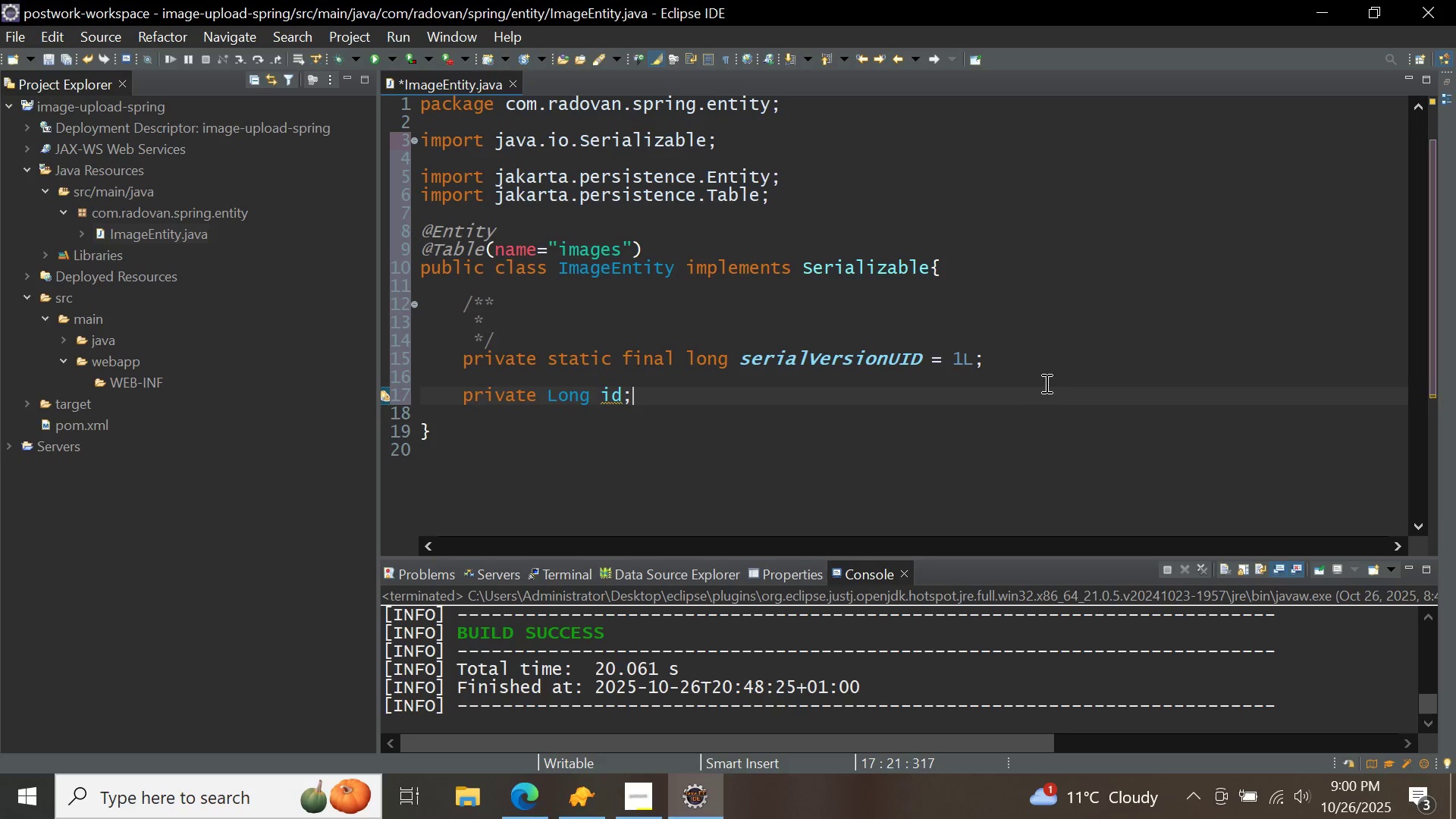 
key(Enter)
 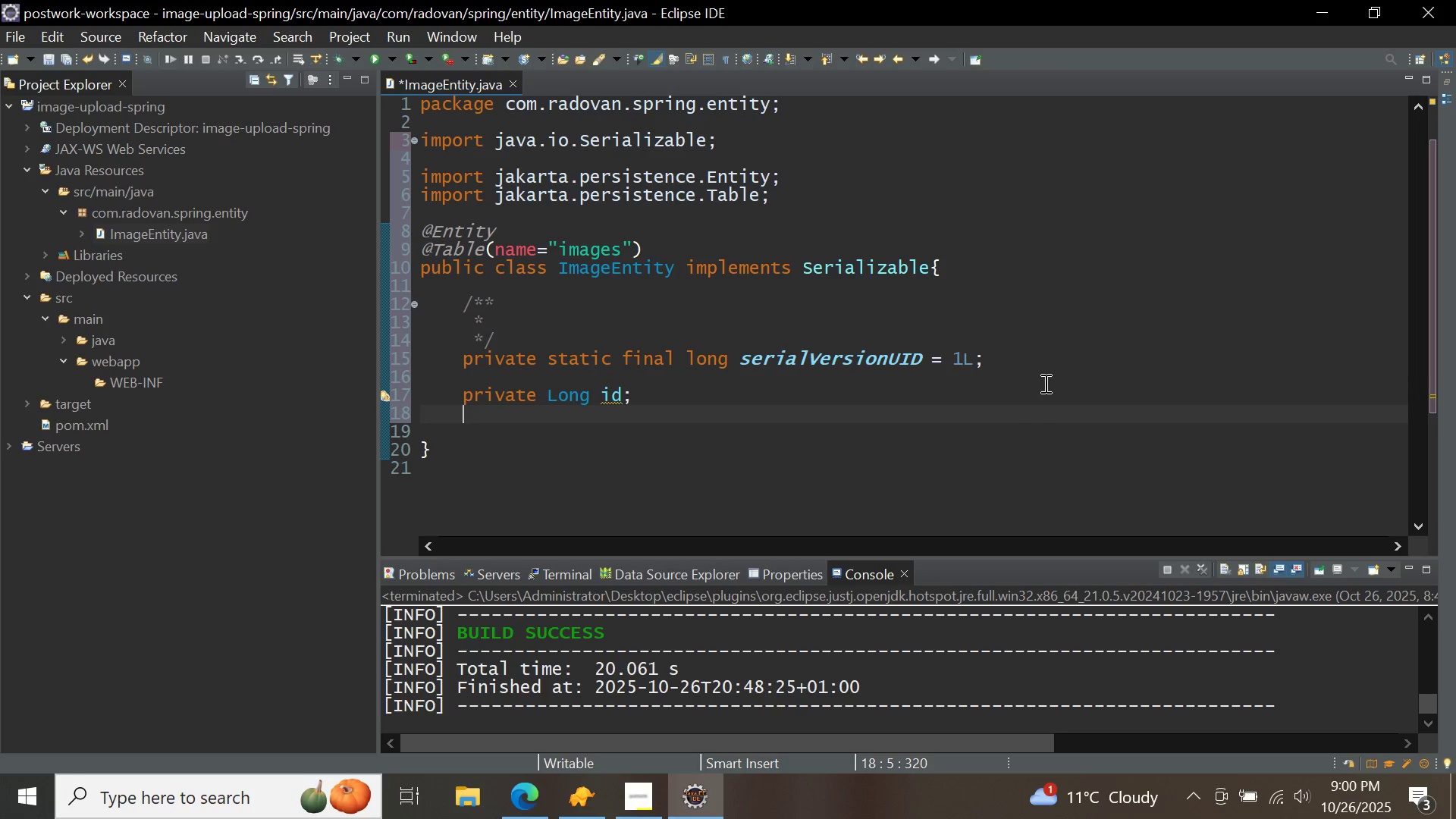 
type(private String name;)
 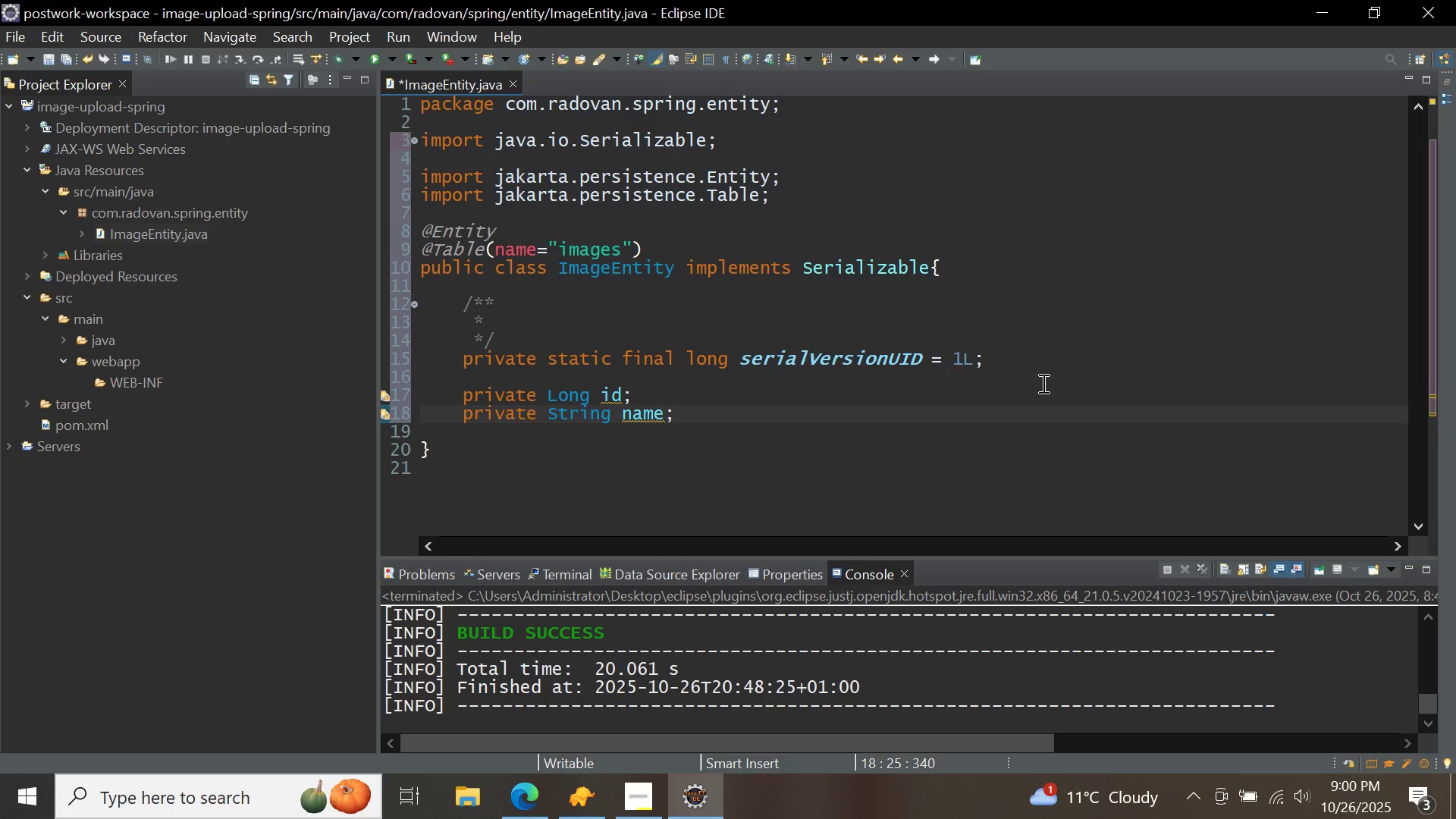 
key(Enter)
 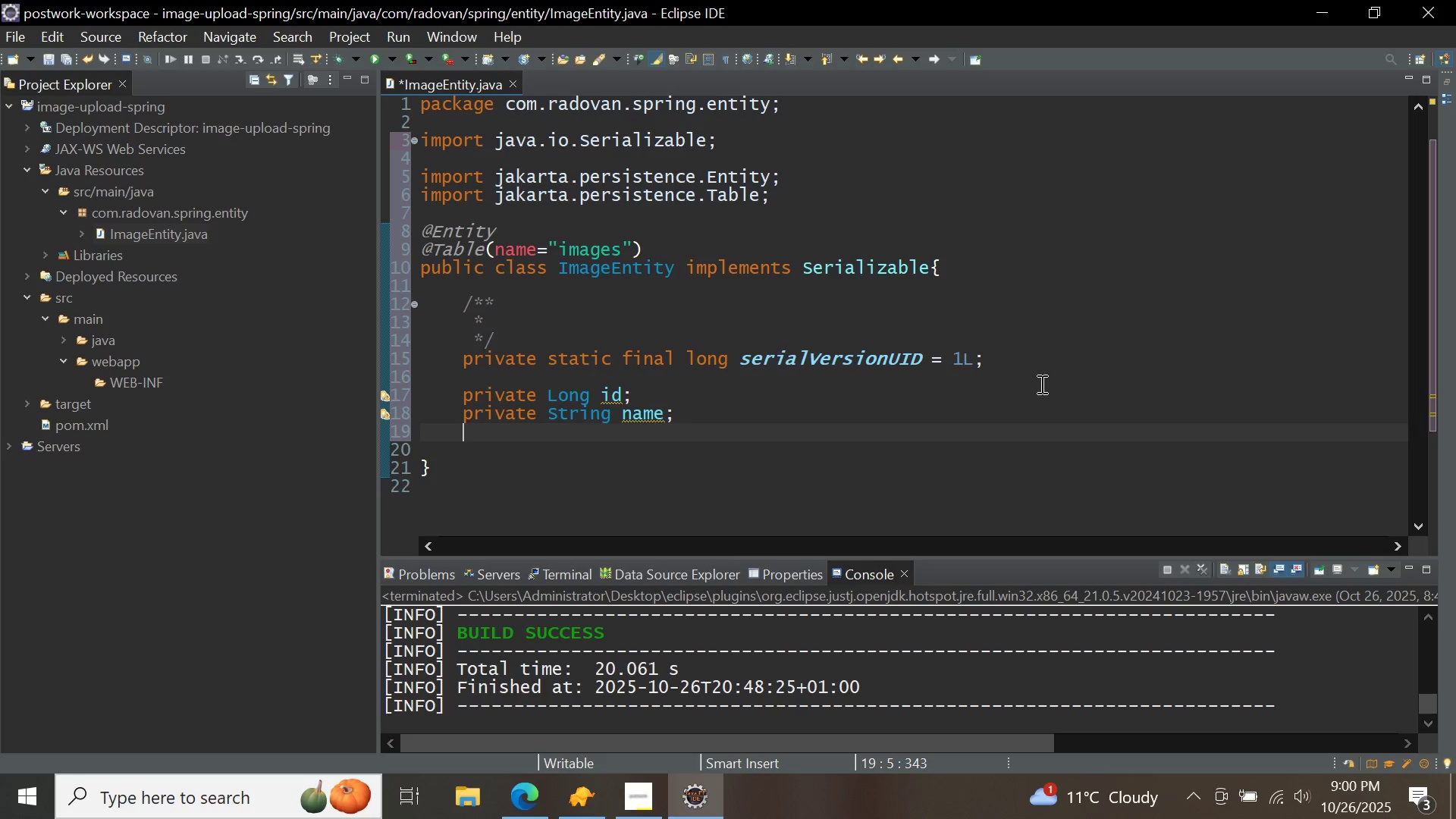 
wait(9.32)
 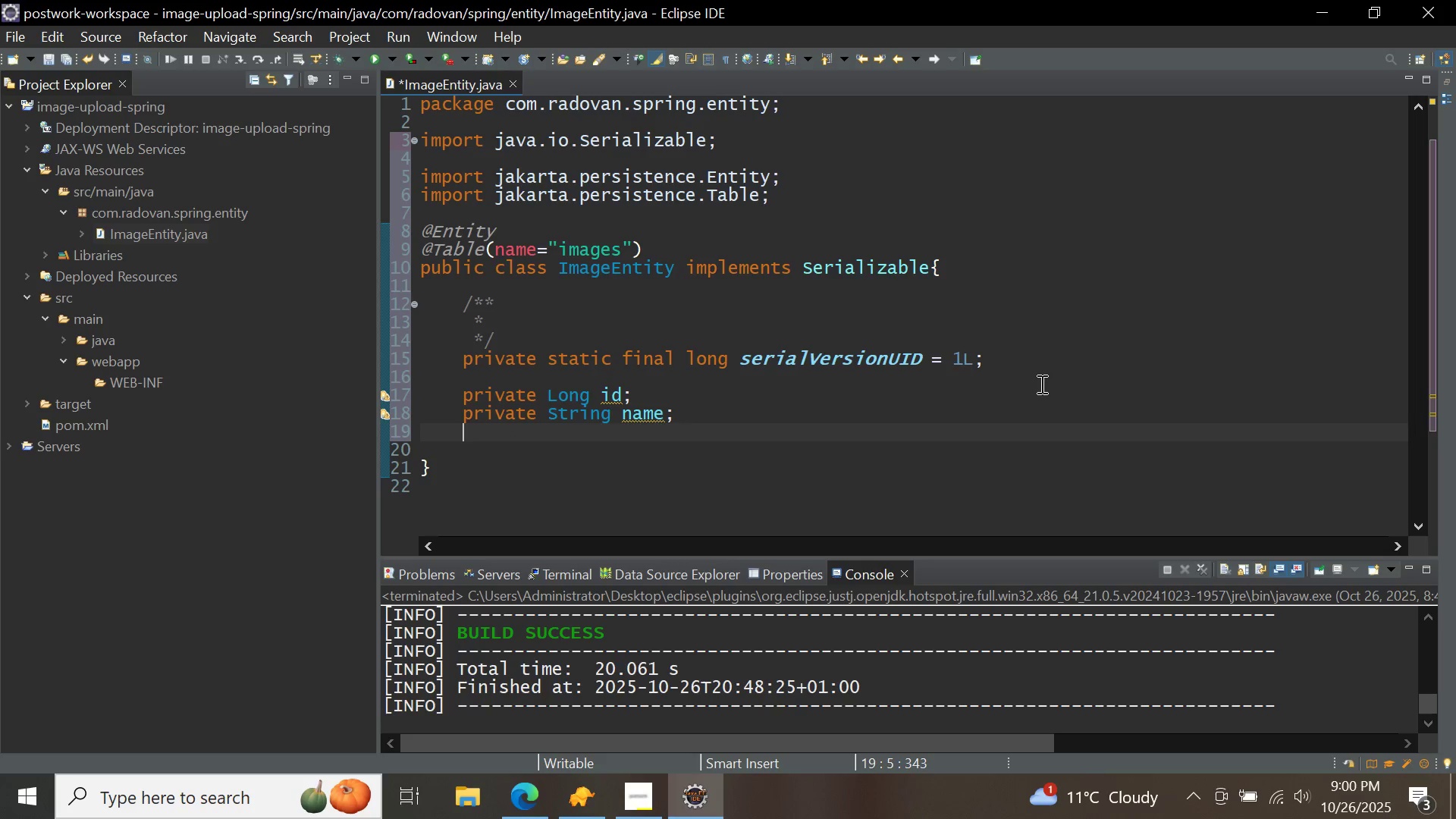 
type(private String contentType;)
 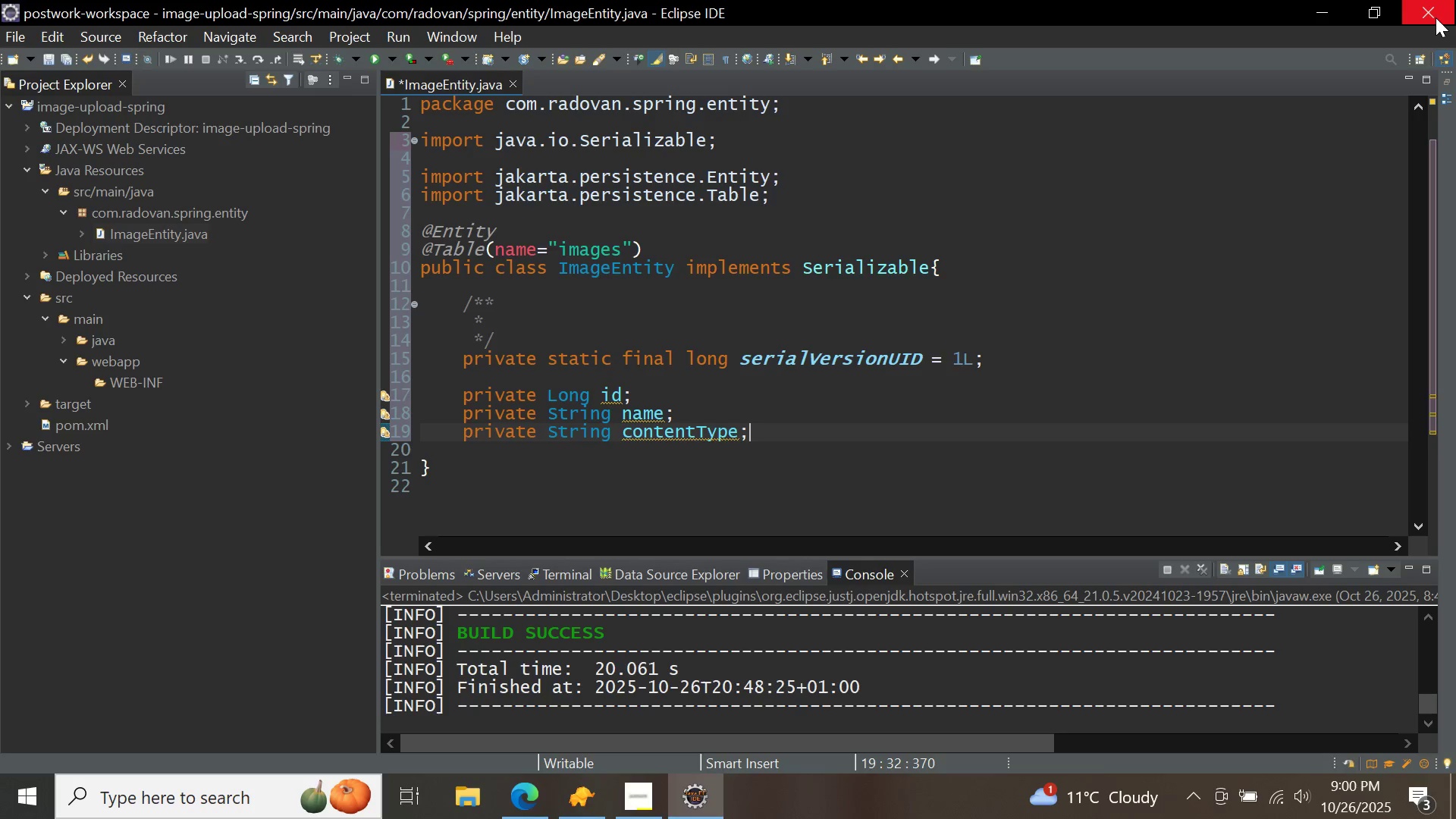 
key(Enter)
 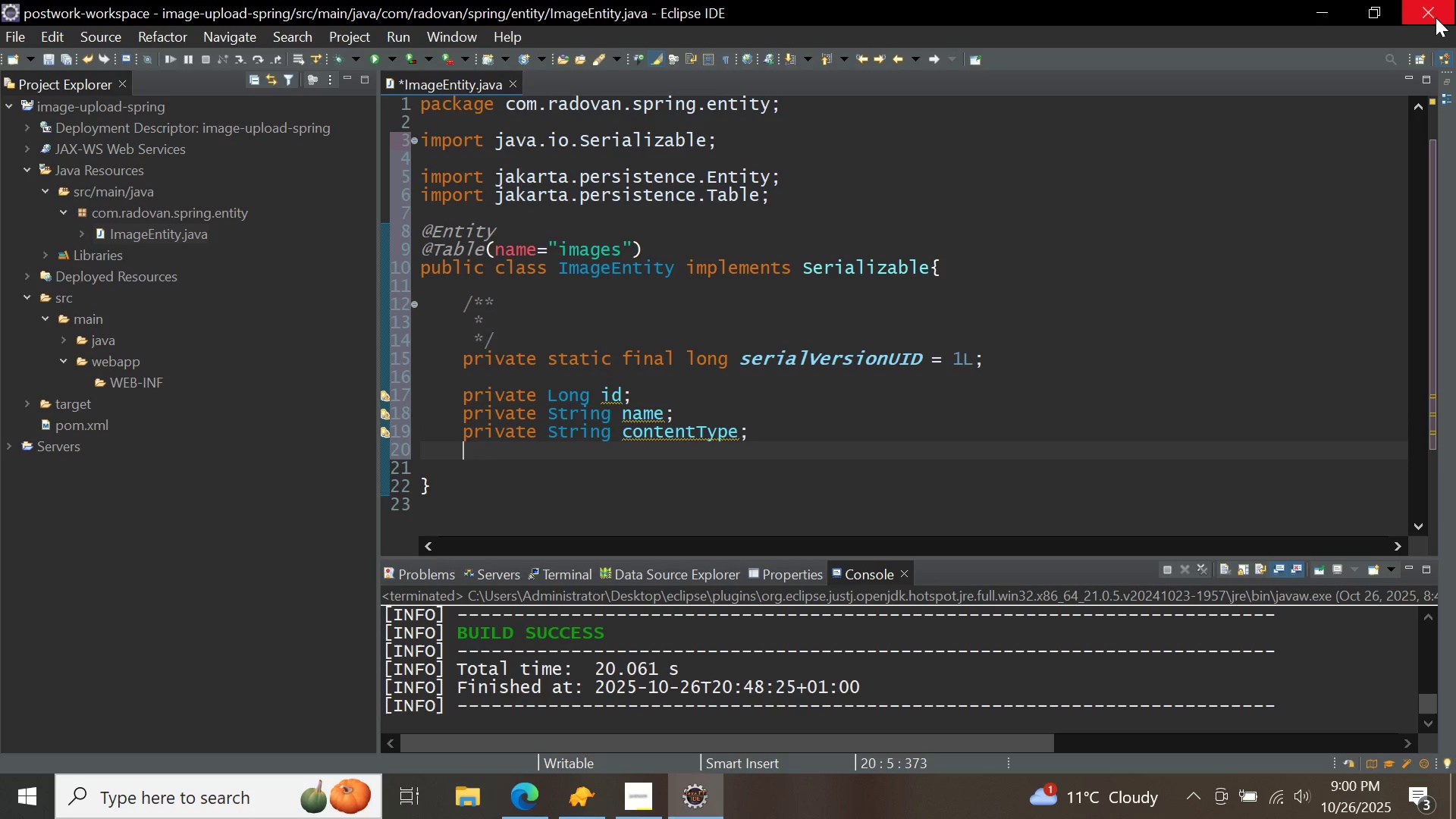 
type(private Long size;)
 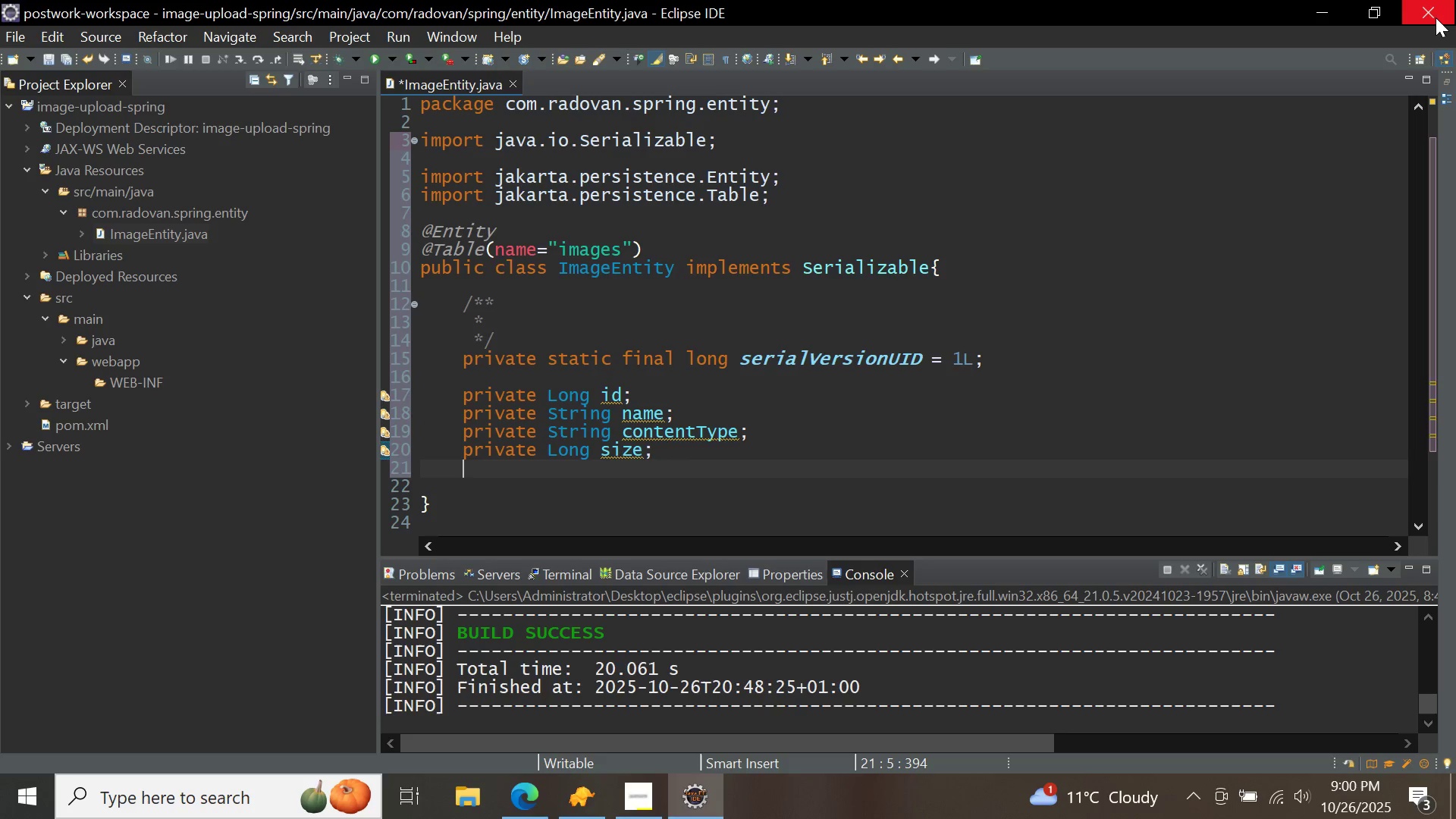 
key(Enter)
 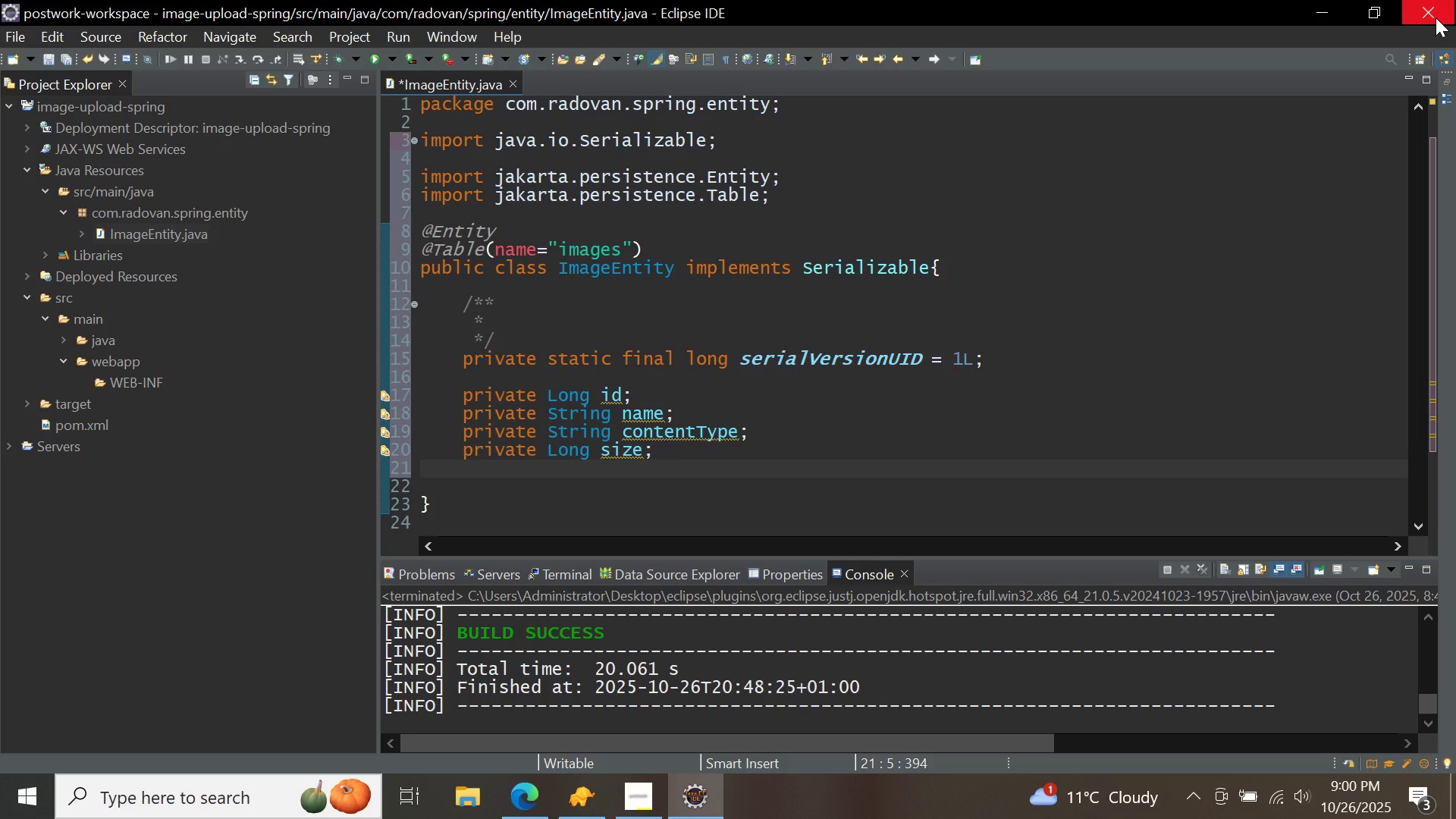 
type(privatre)
key(Backspace)
key(Backspace)
type(e byte[)
 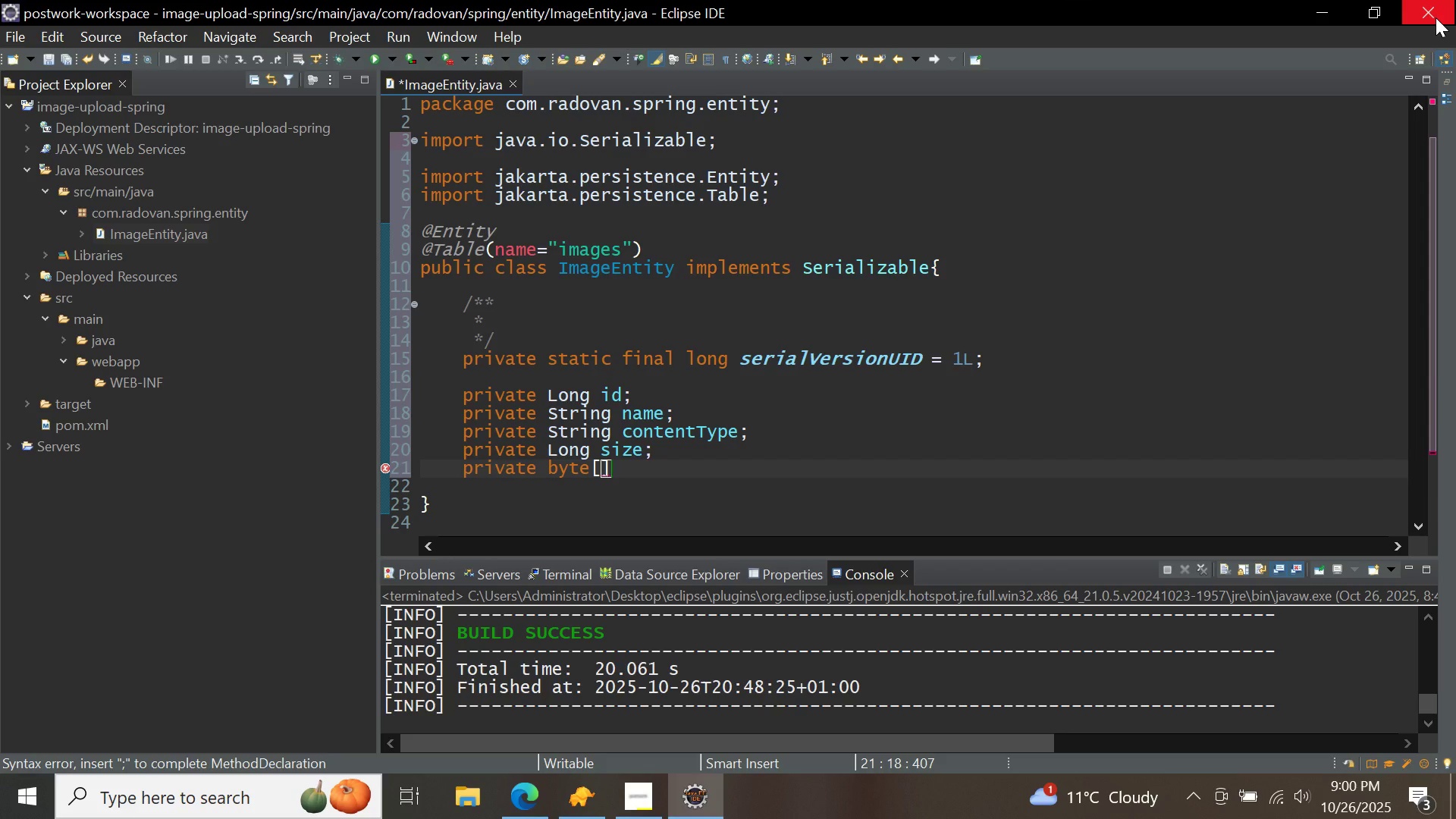 
key(ArrowRight)
 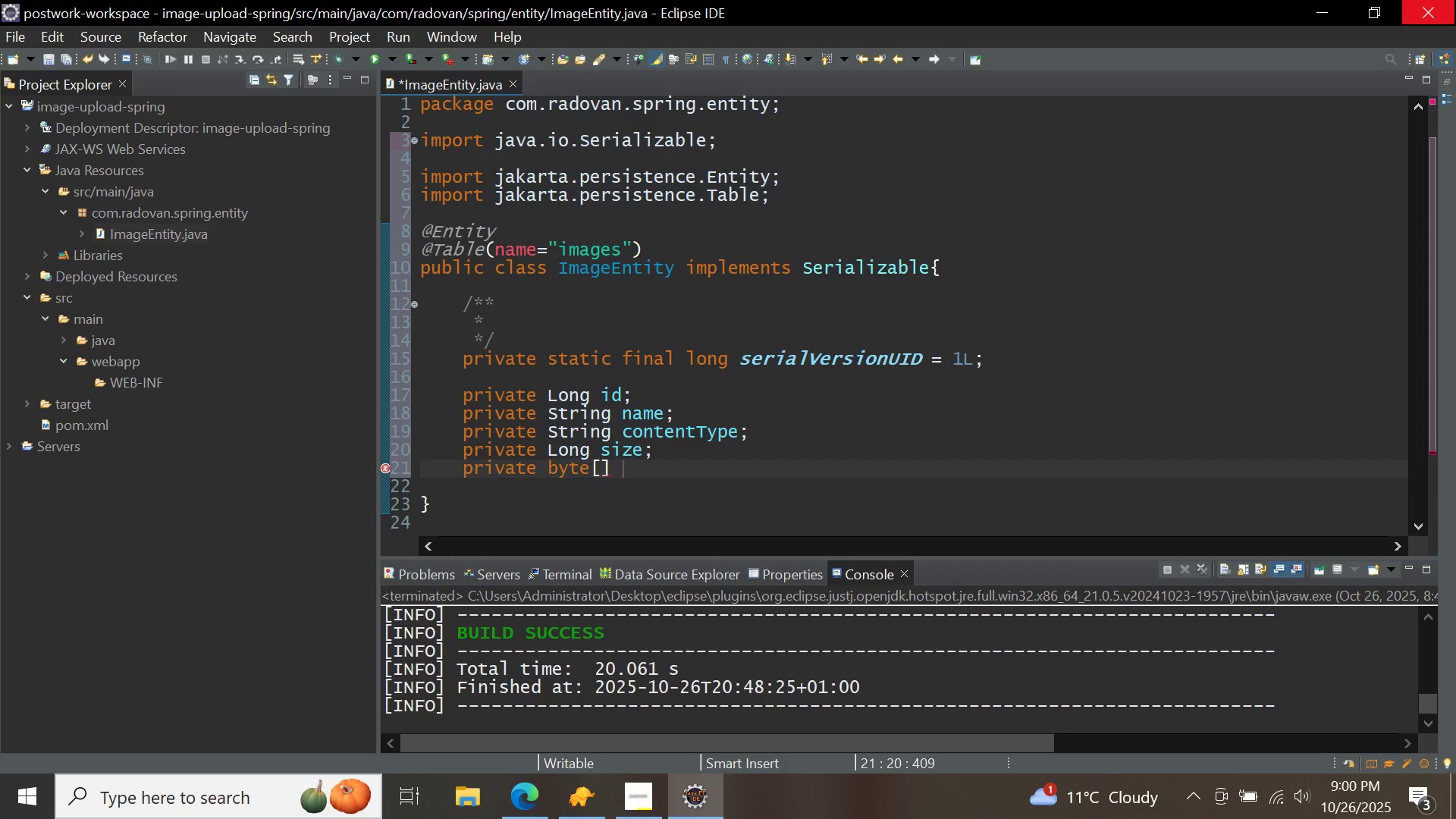 
type( data;)
 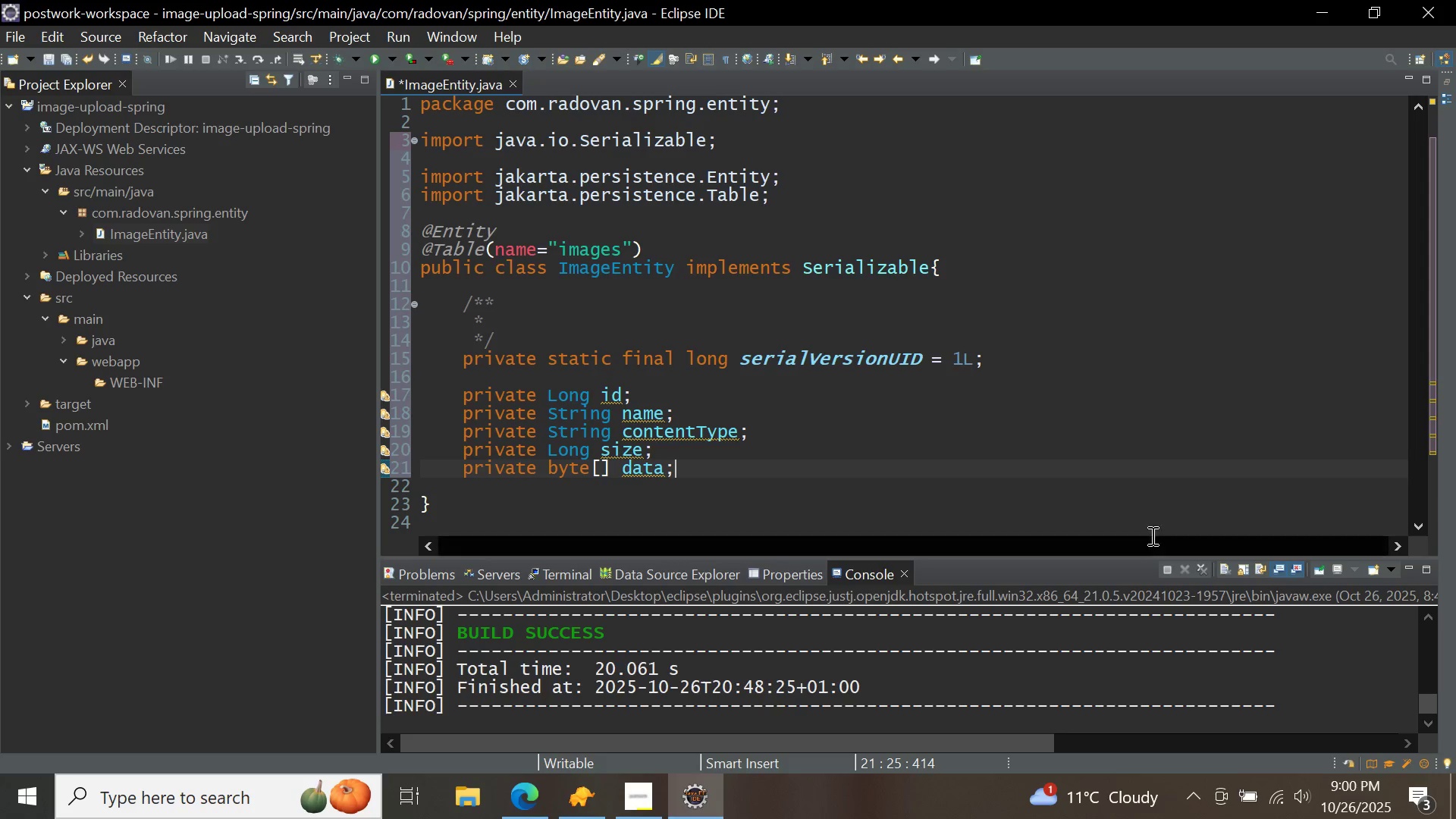 
key(Enter)
 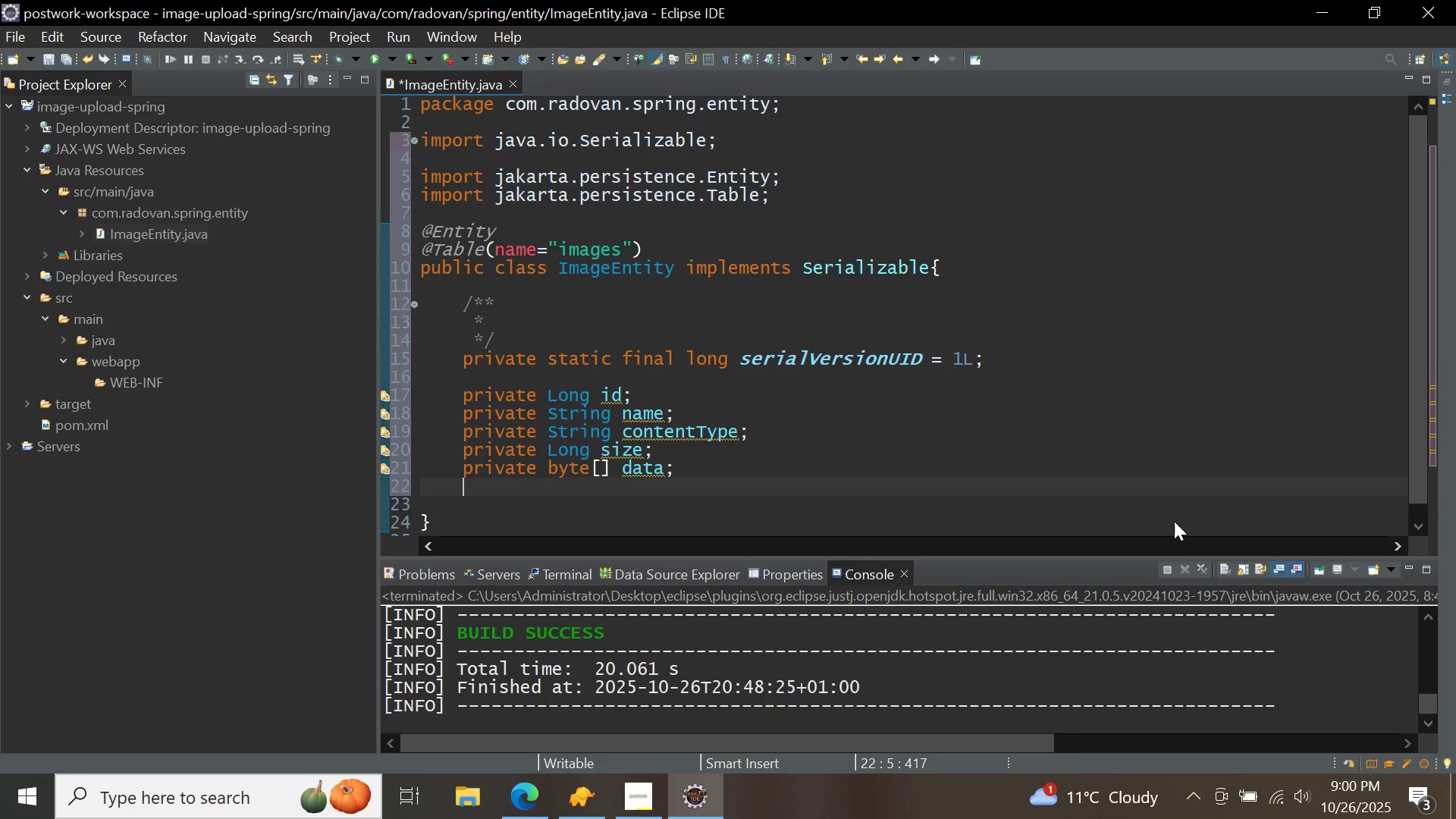 
key(Enter)
 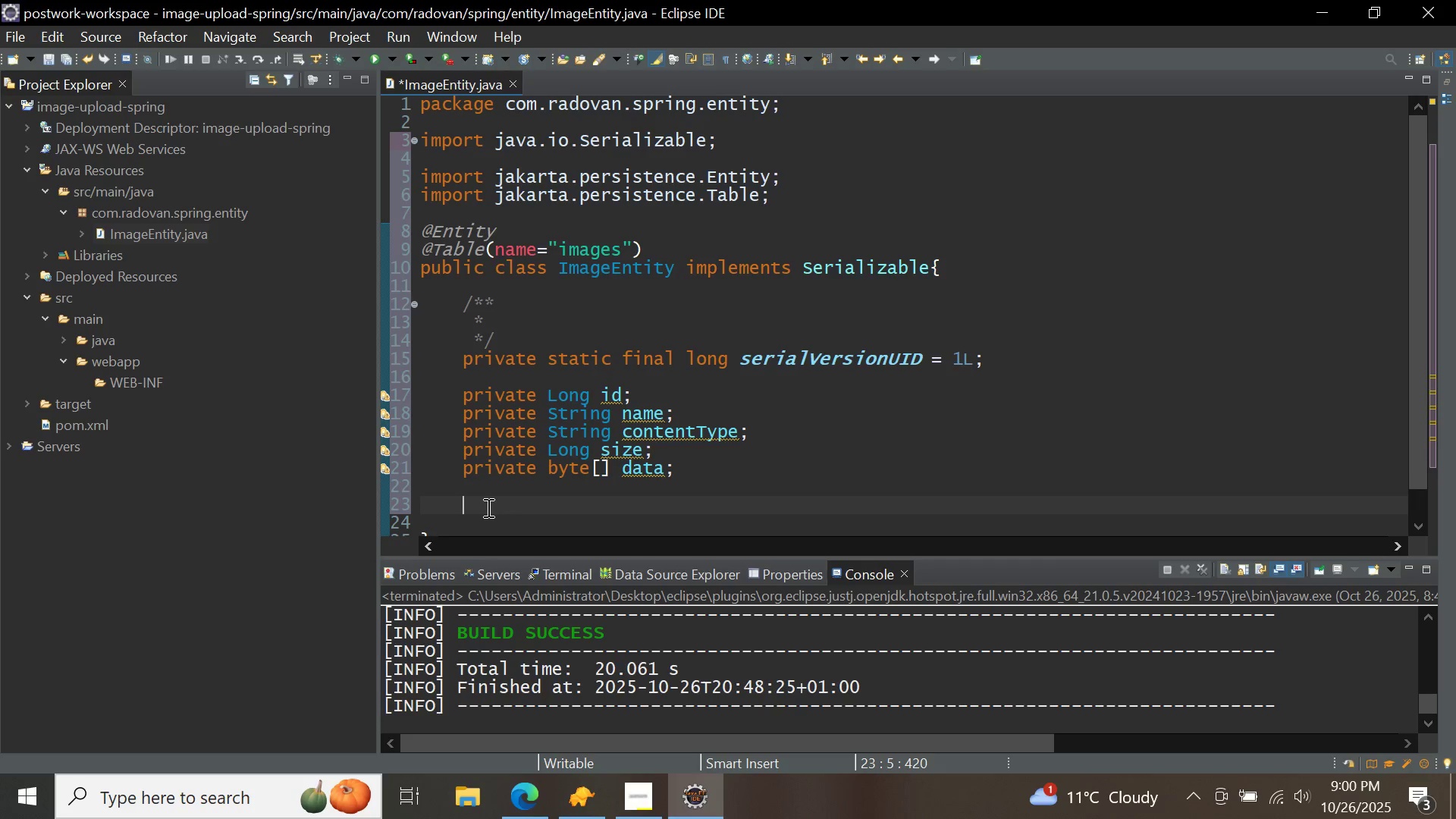 
right_click([487, 509])
 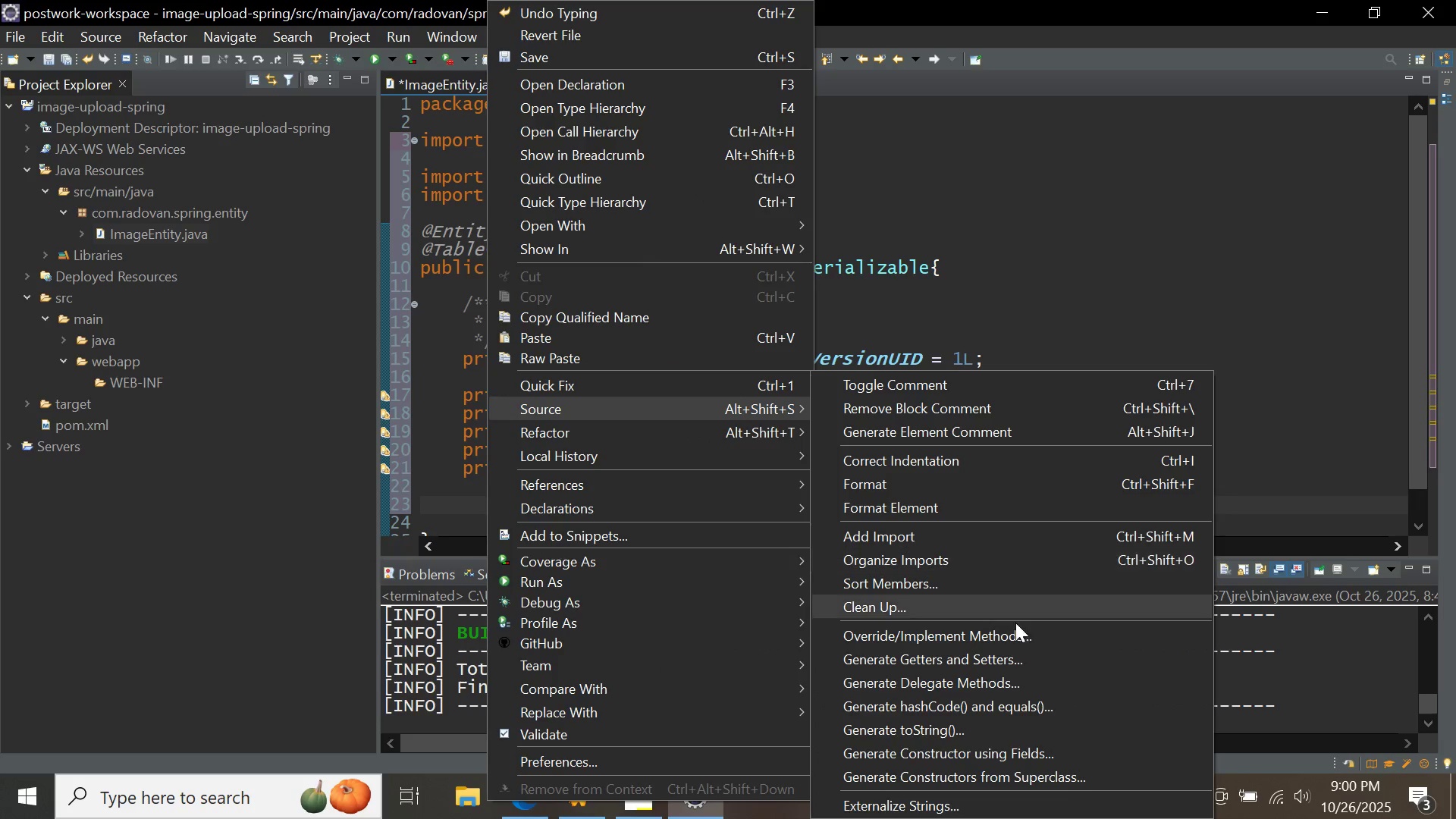 
left_click([1028, 654])
 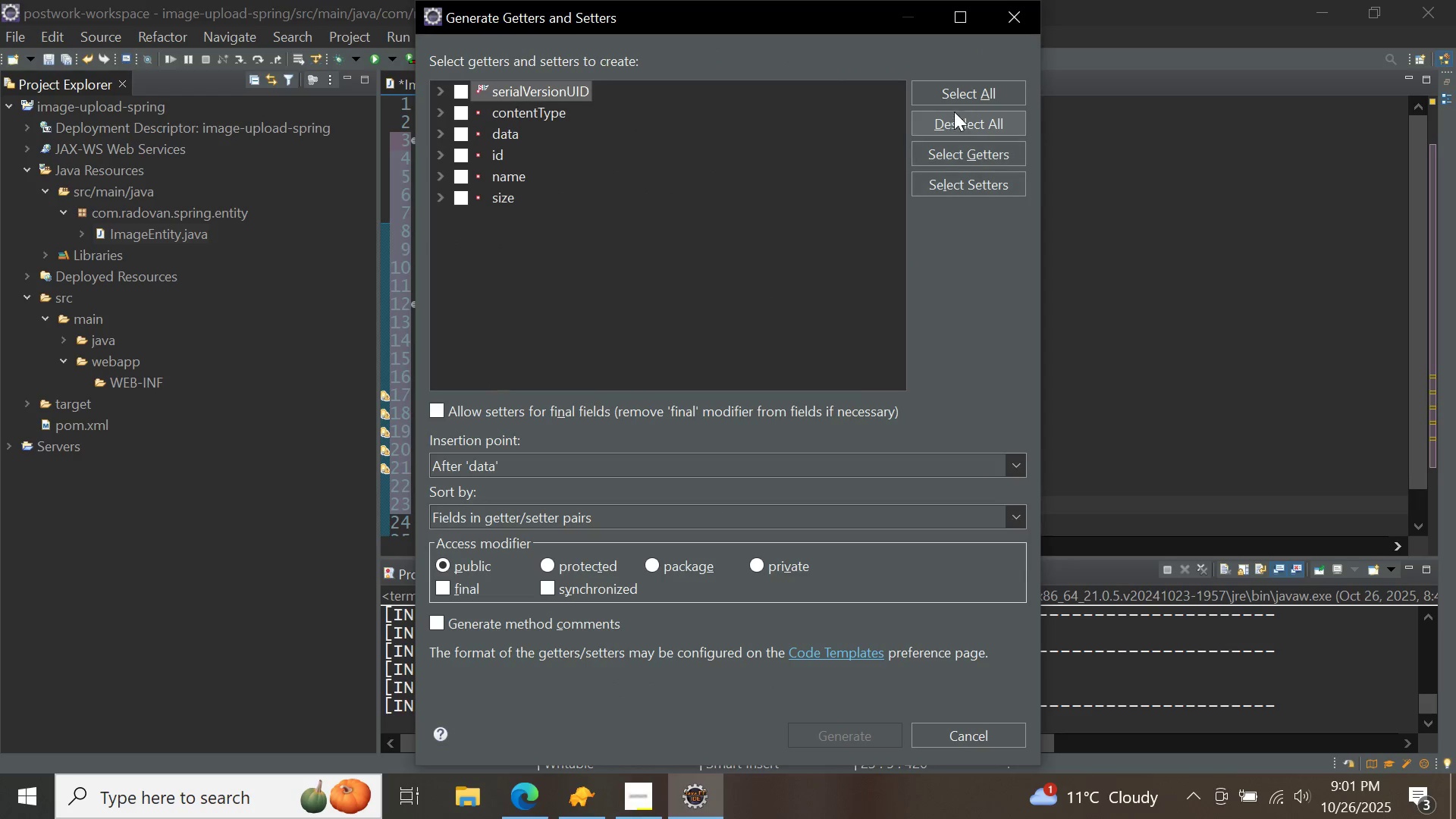 
left_click([960, 101])
 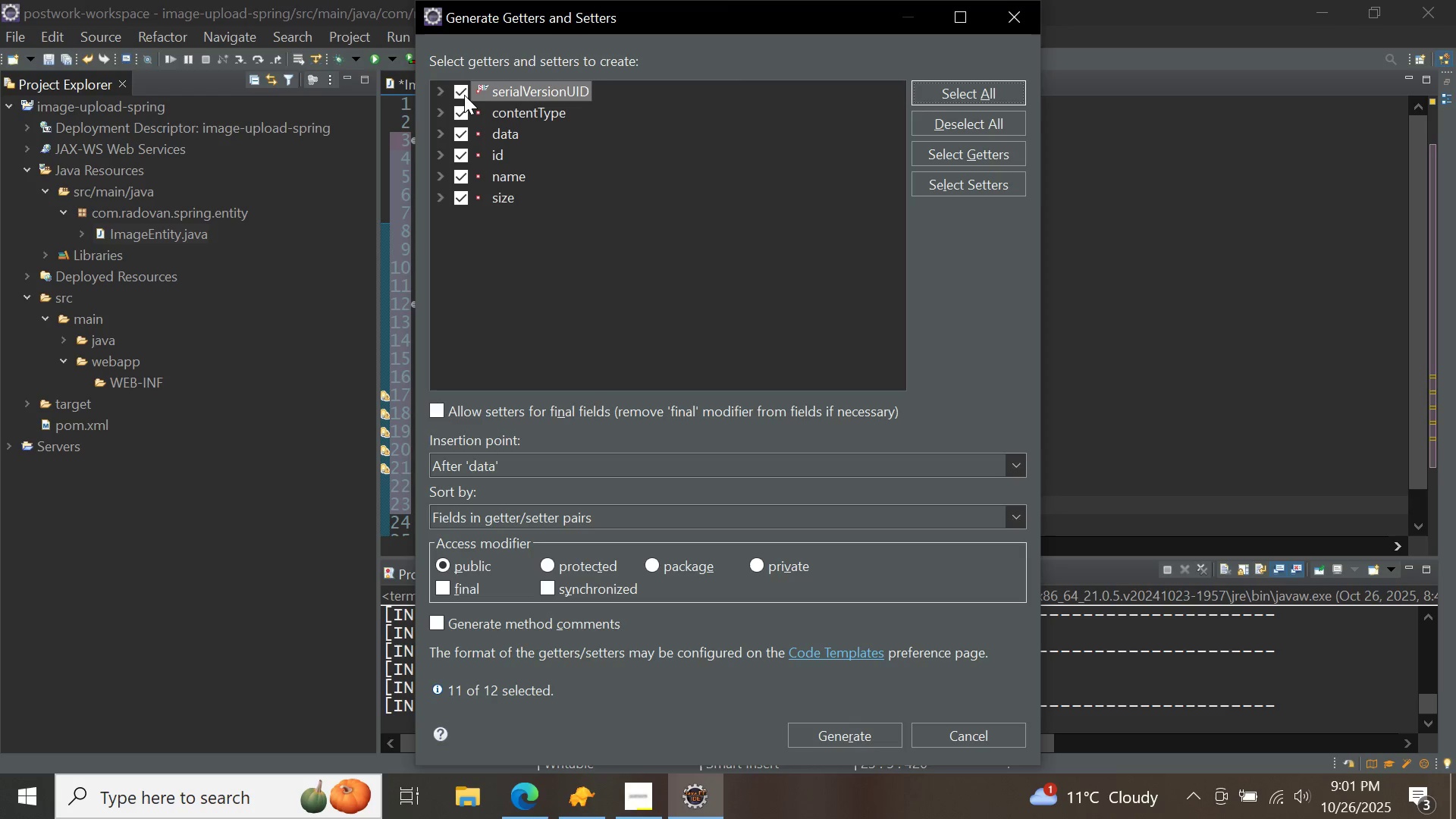 
left_click([463, 93])
 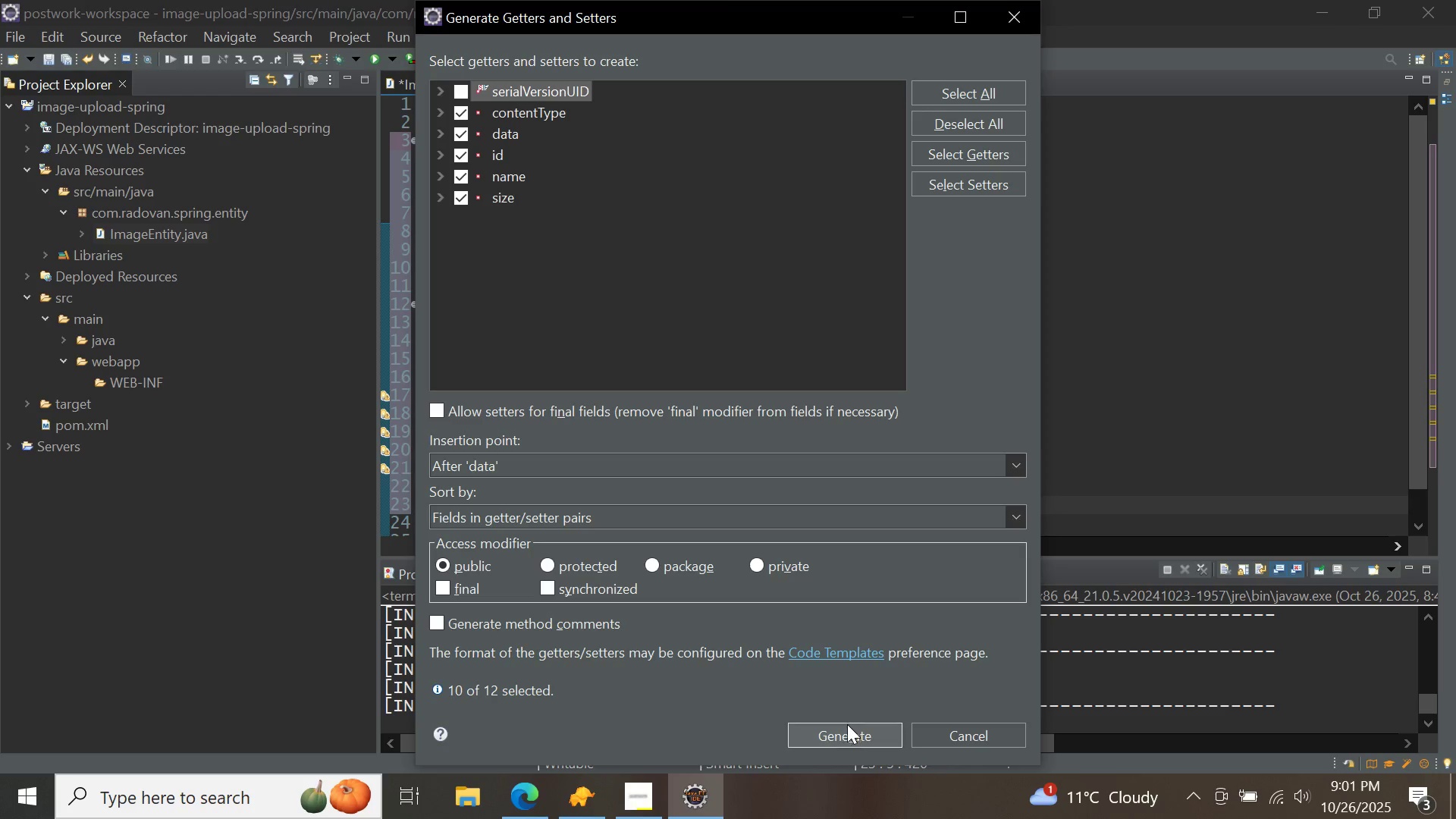 
double_click([844, 732])
 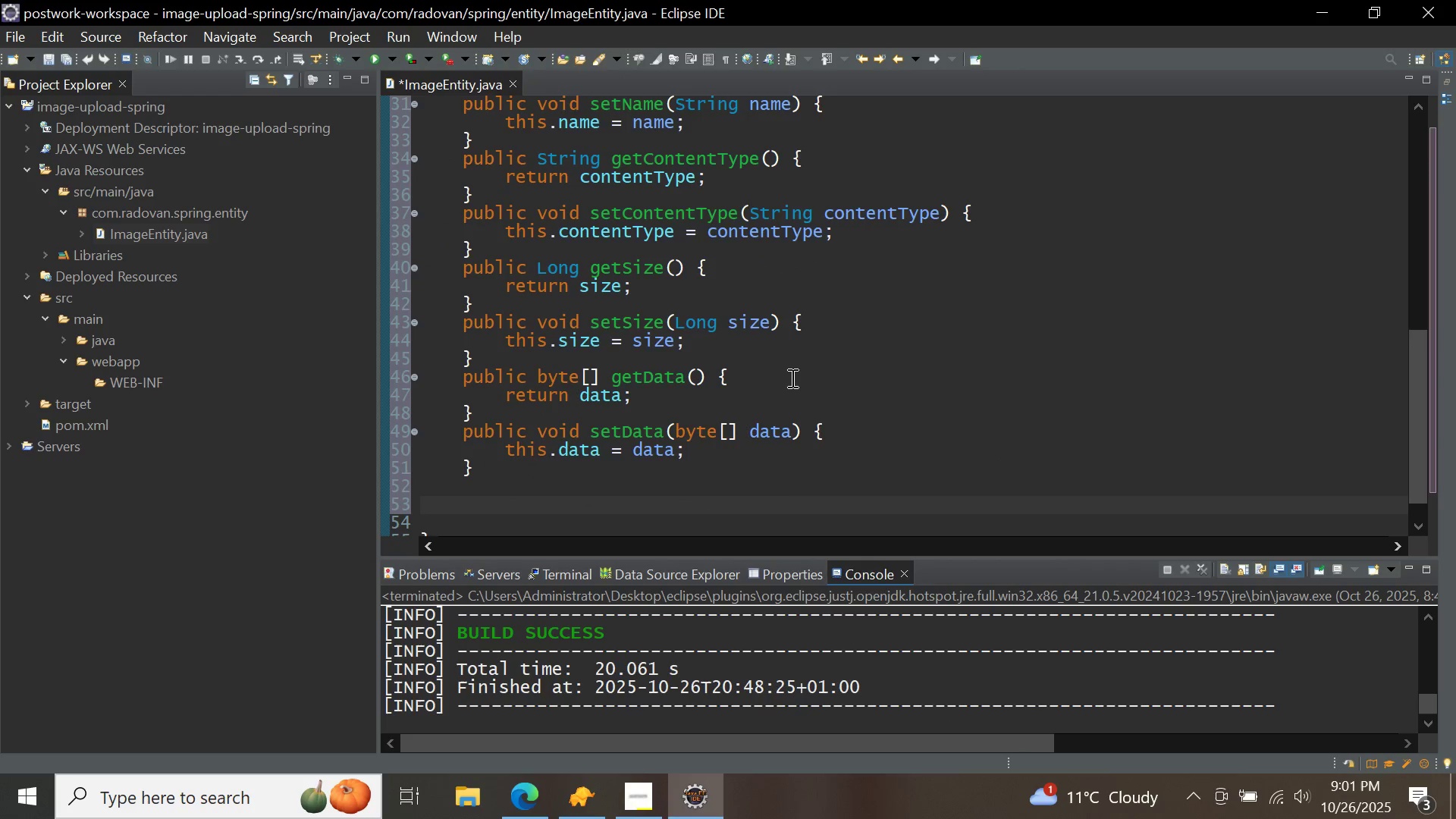 
scroll: coordinate [794, 382], scroll_direction: up, amount: 10.0
 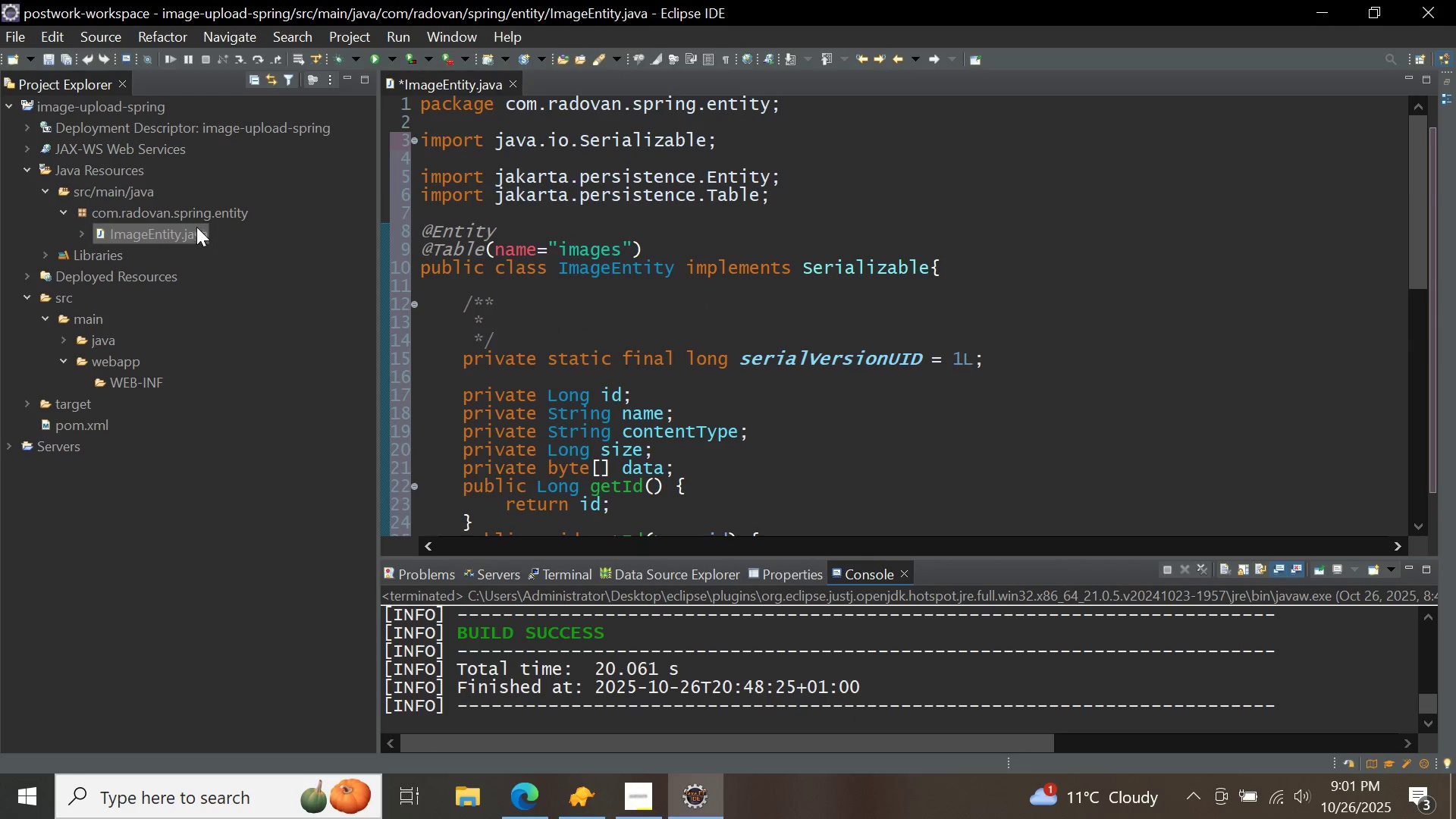 
right_click([187, 221])
 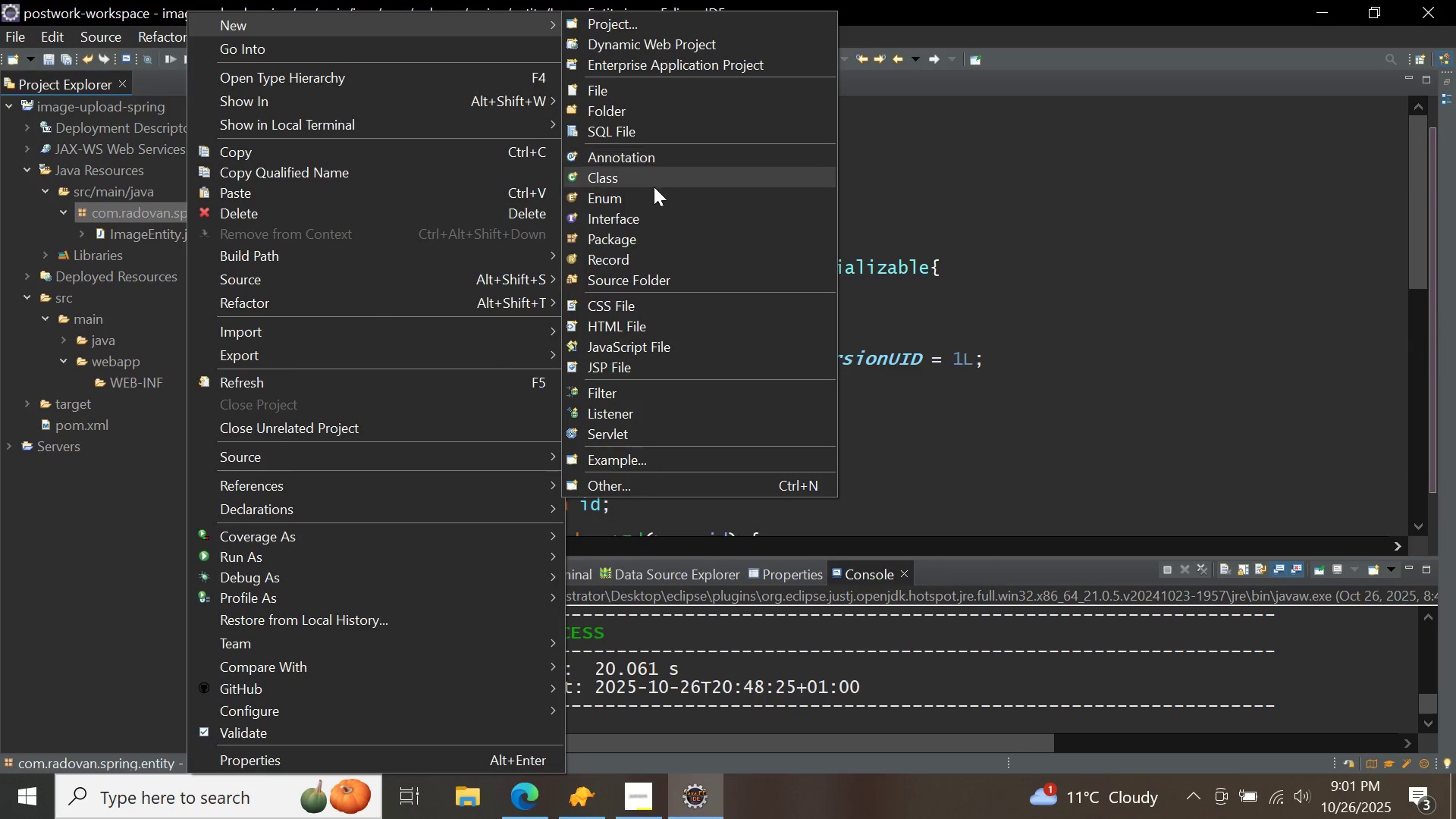 
left_click([661, 238])
 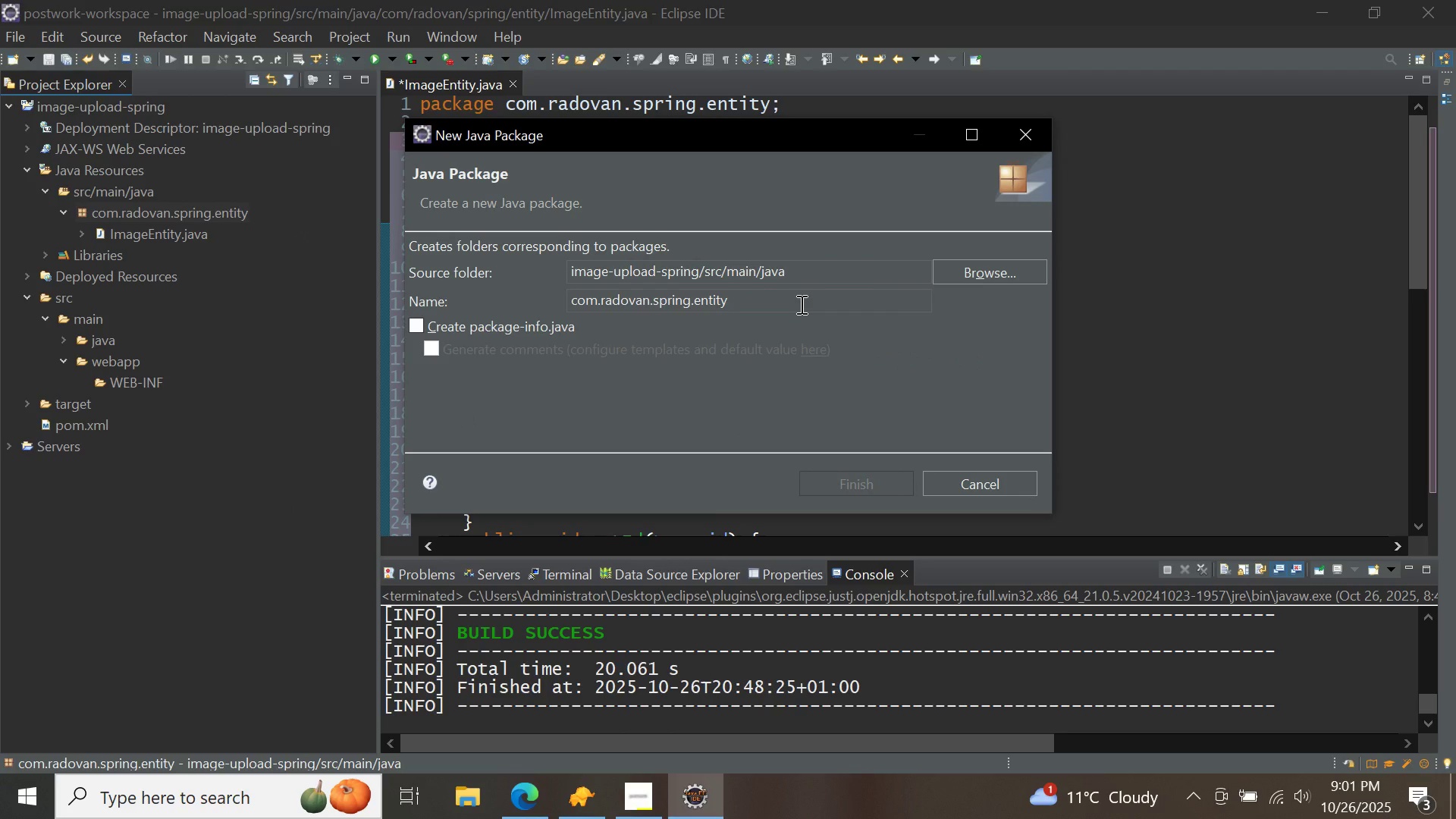 
key(Backspace)
key(Backspace)
key(Backspace)
key(Backspace)
key(Backspace)
key(Backspace)
type(dto)
 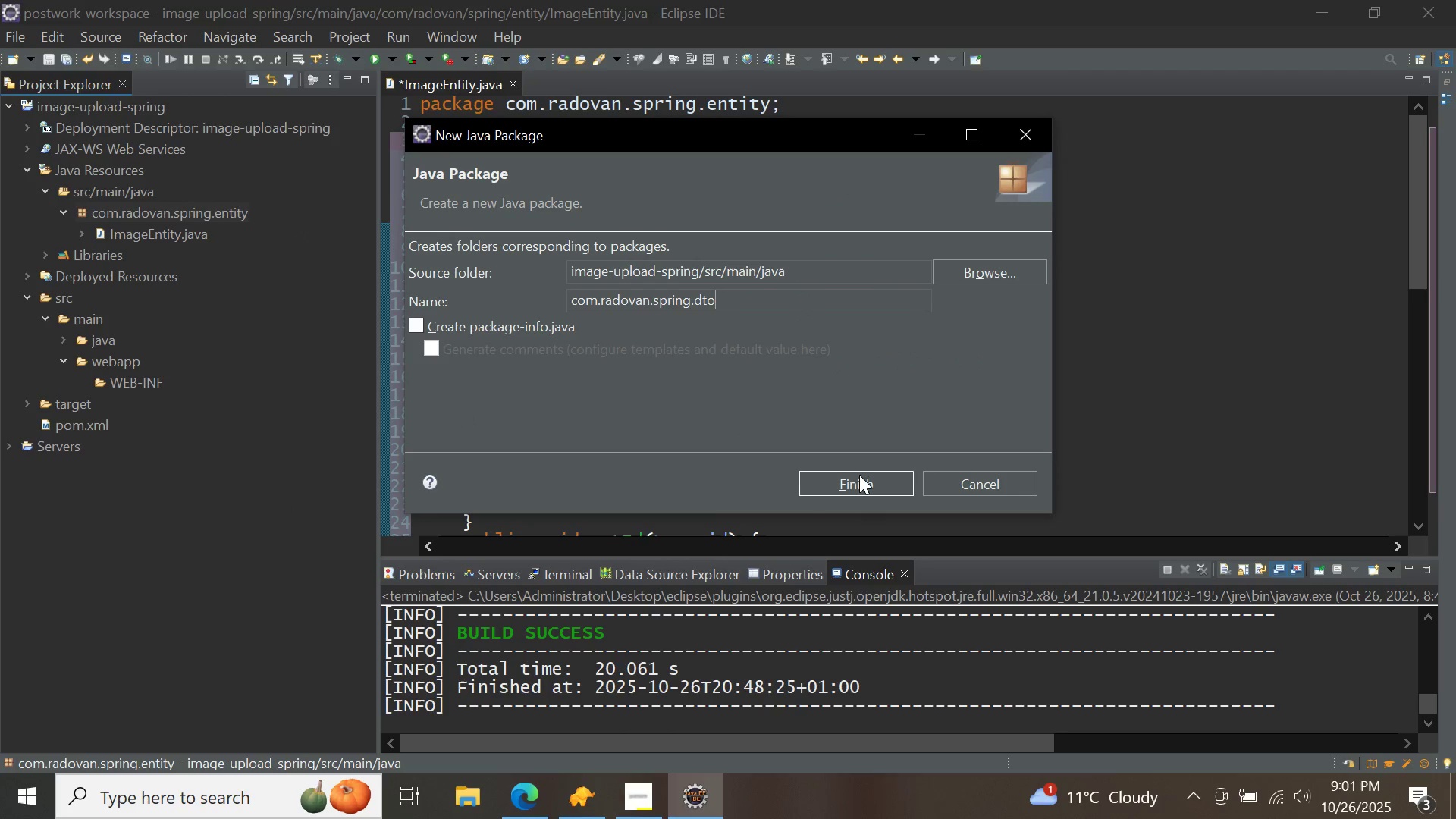 
left_click([859, 476])
 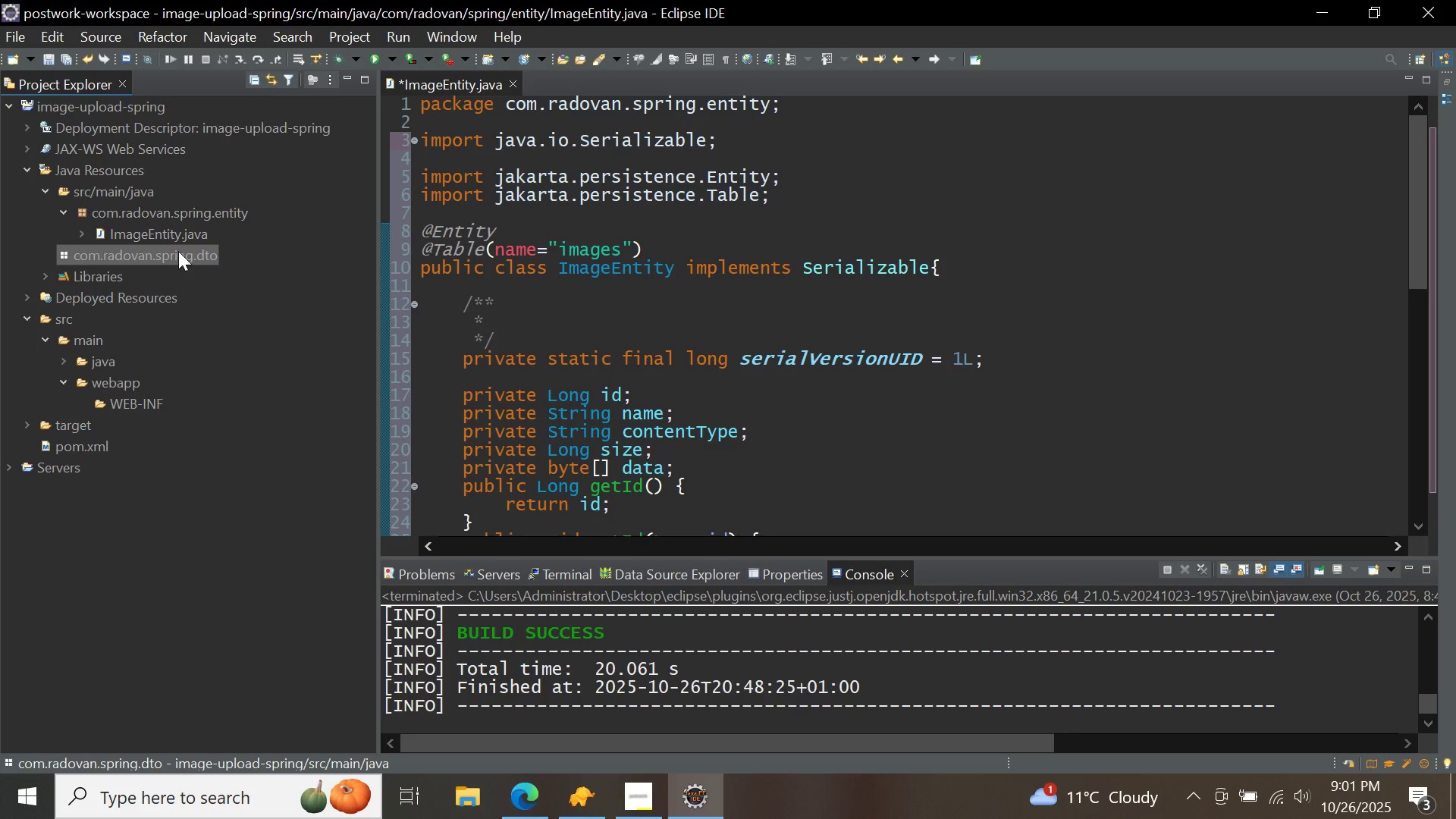 
right_click([171, 251])
 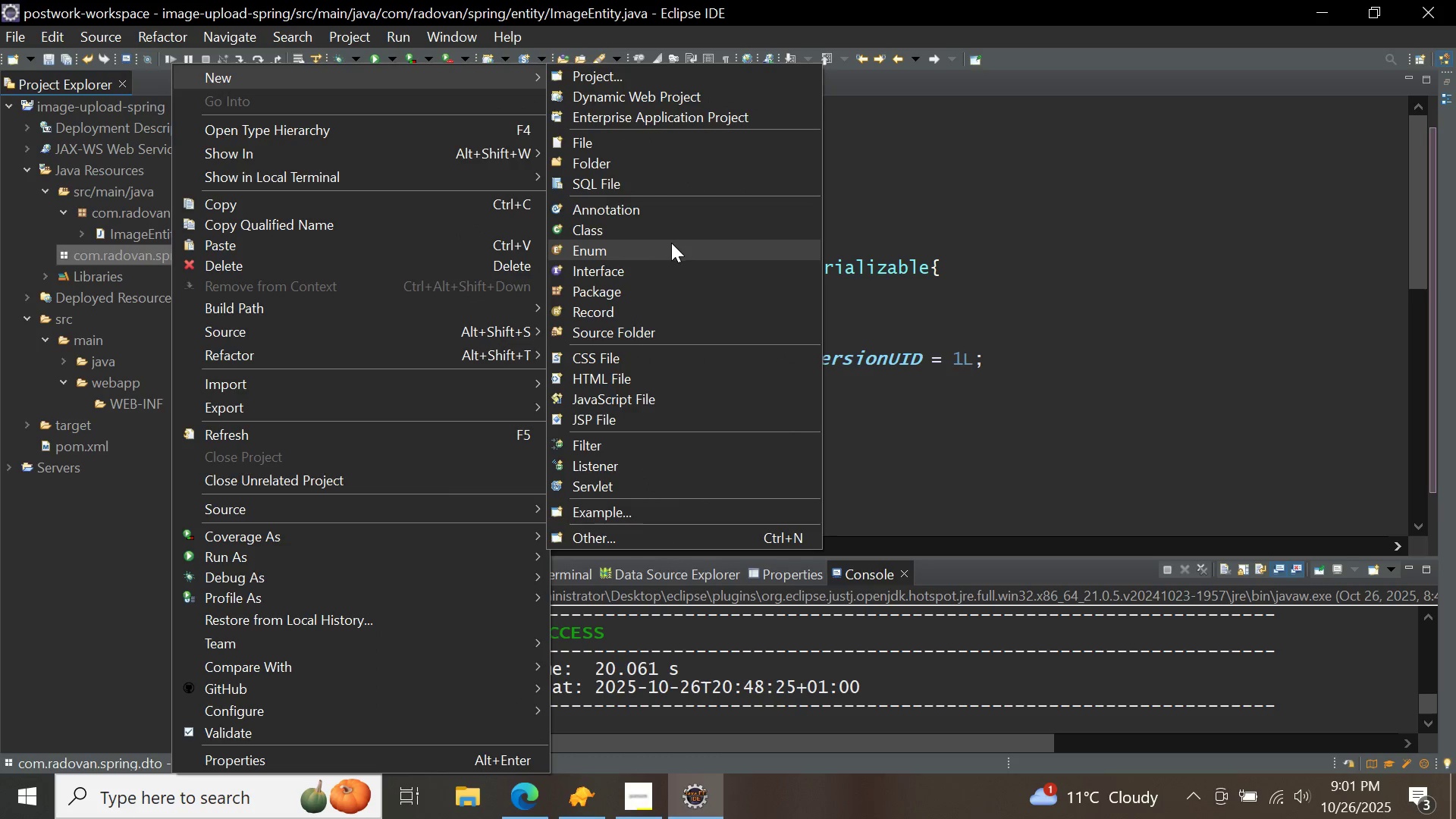 
double_click([672, 237])
 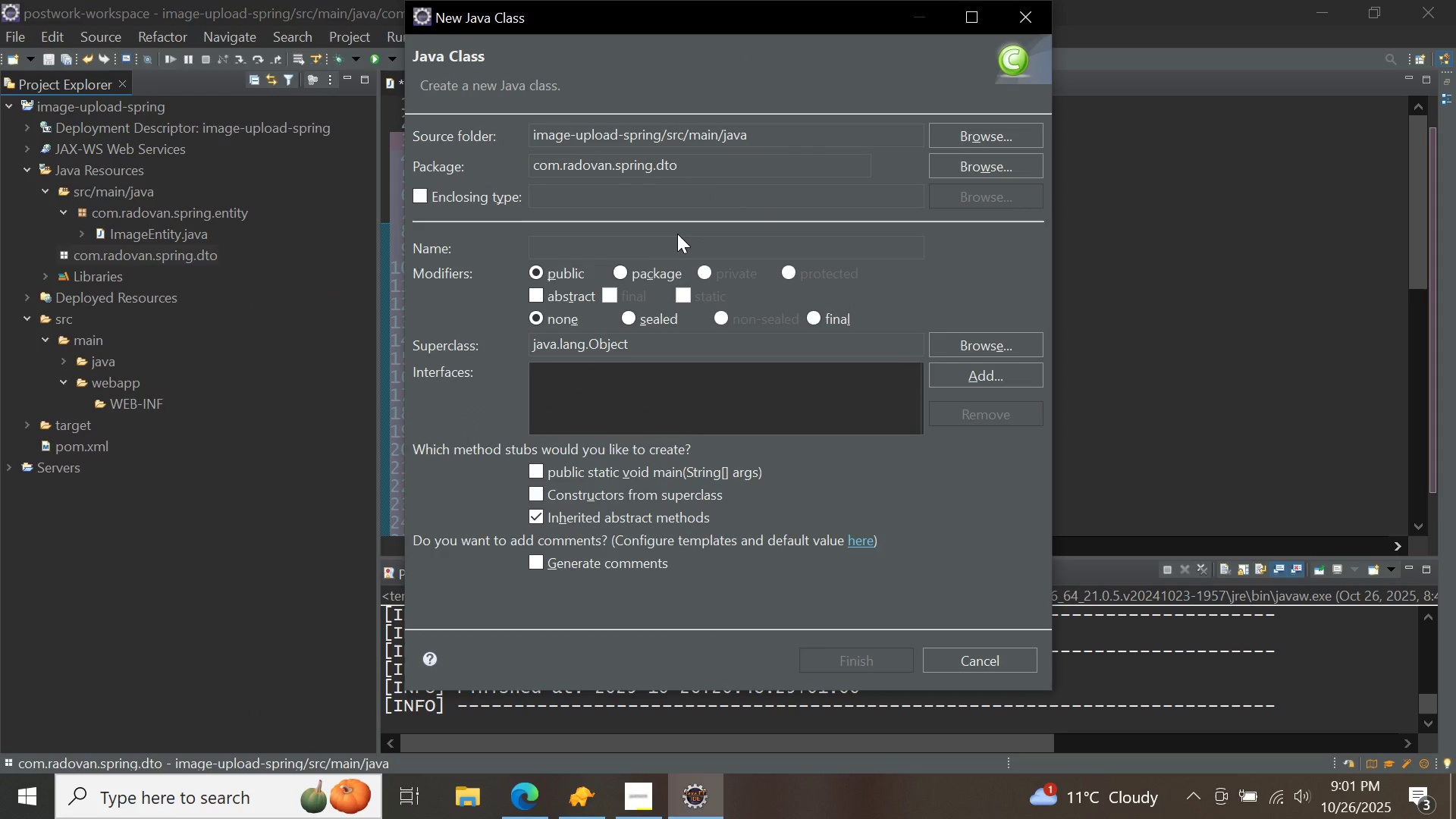 
type(ImageDto)
 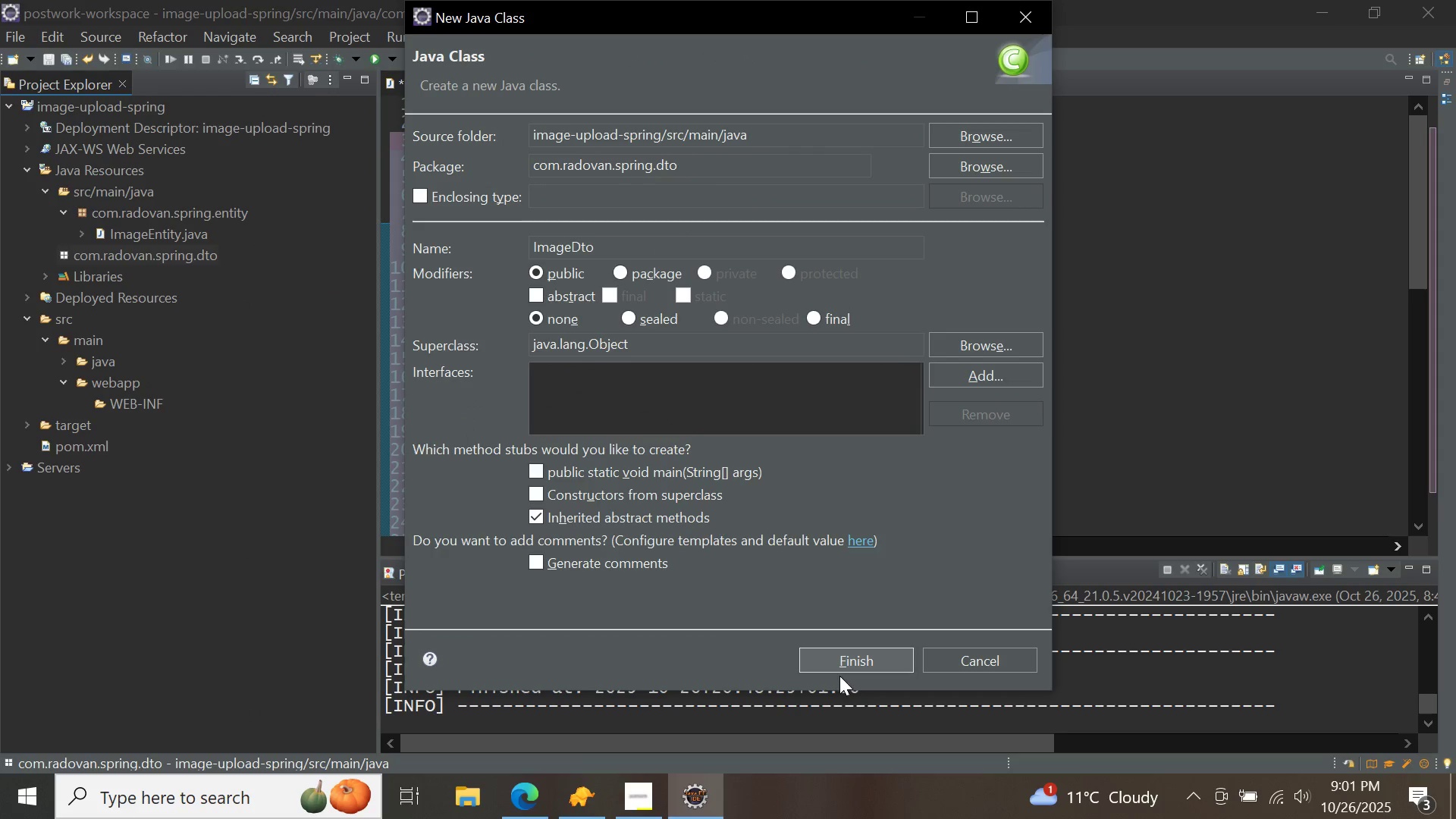 
left_click([839, 667])
 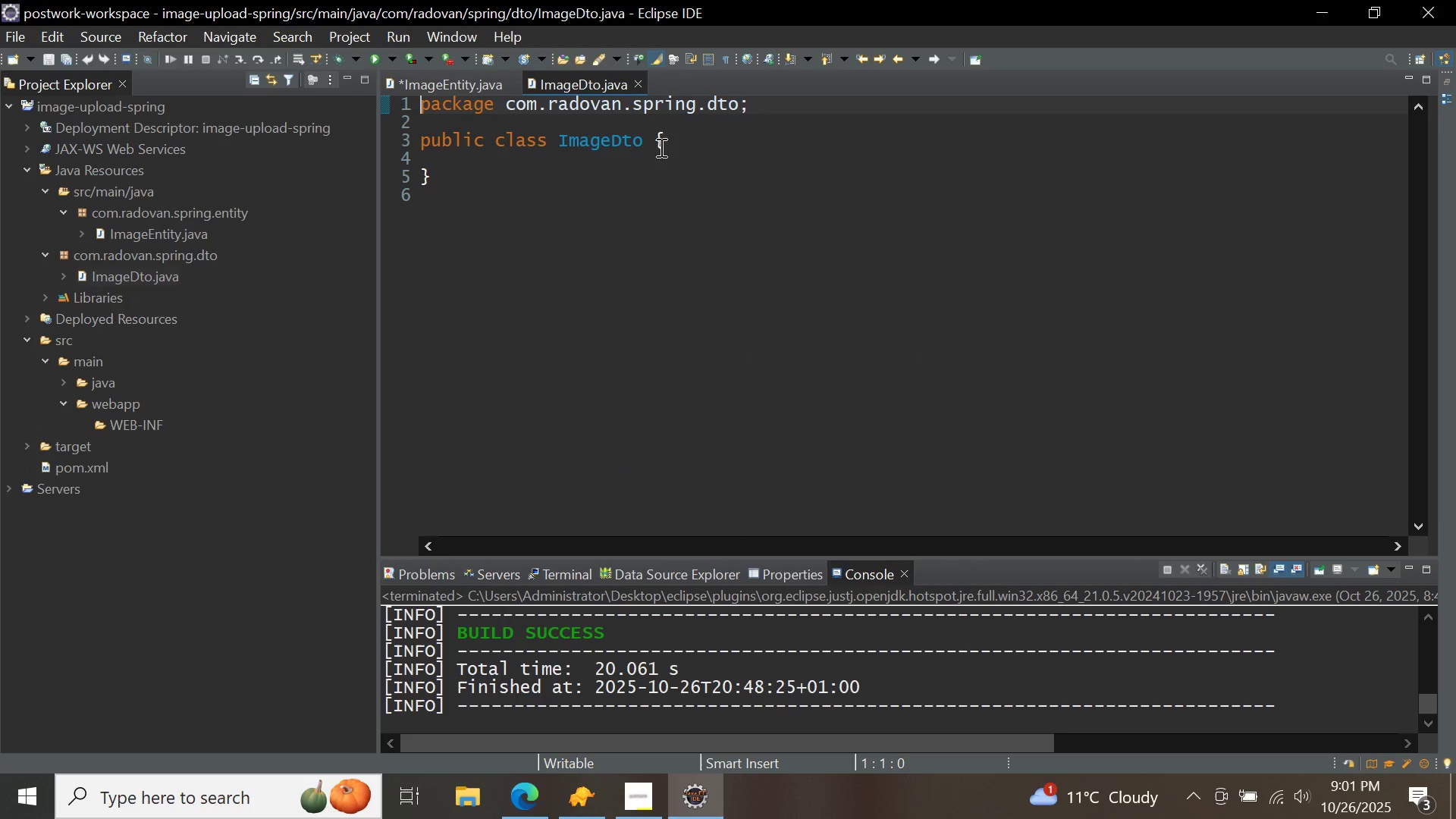 
left_click([651, 138])
 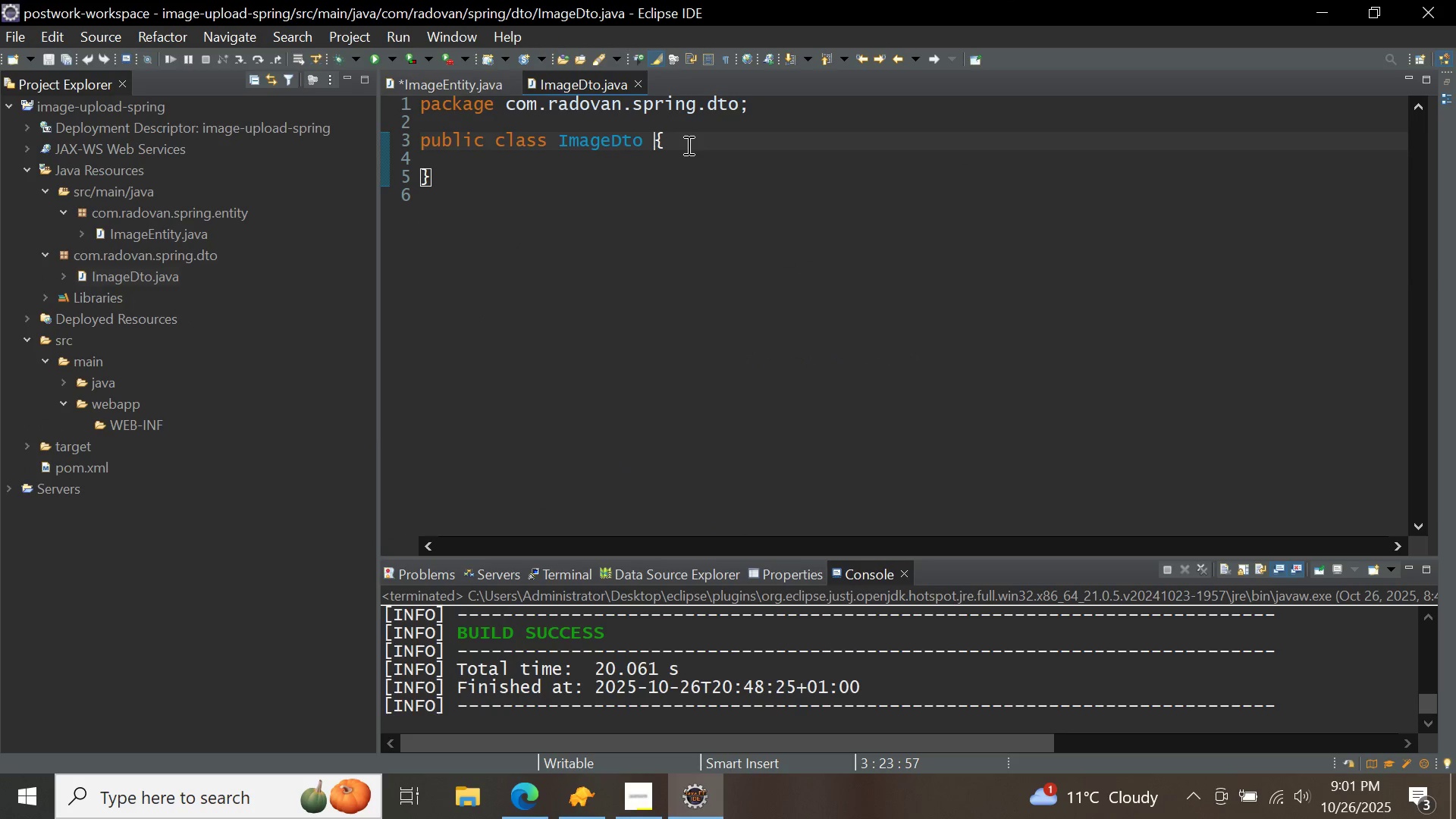 
type(impl)
 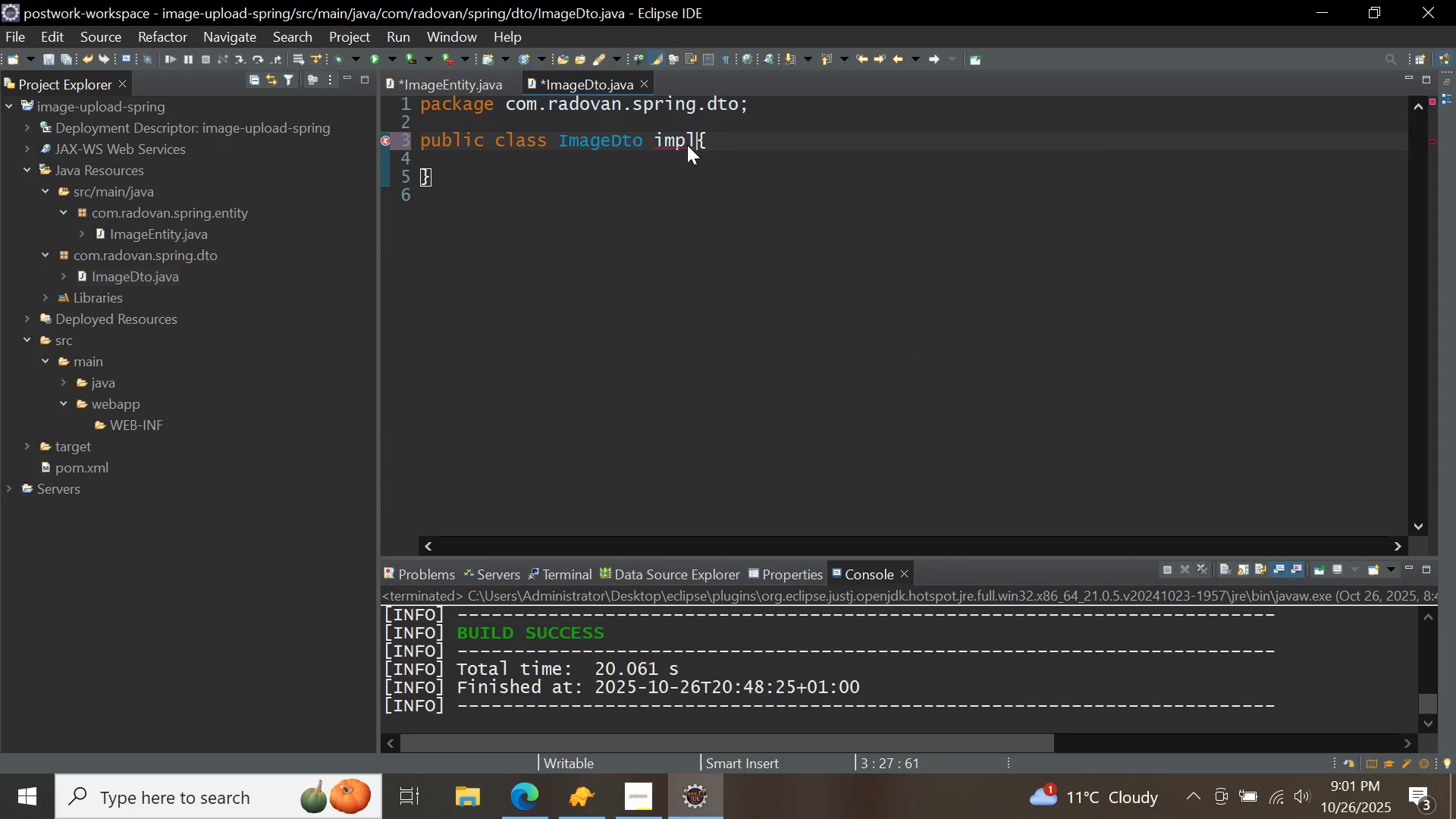 
key(Control+ControlLeft)
 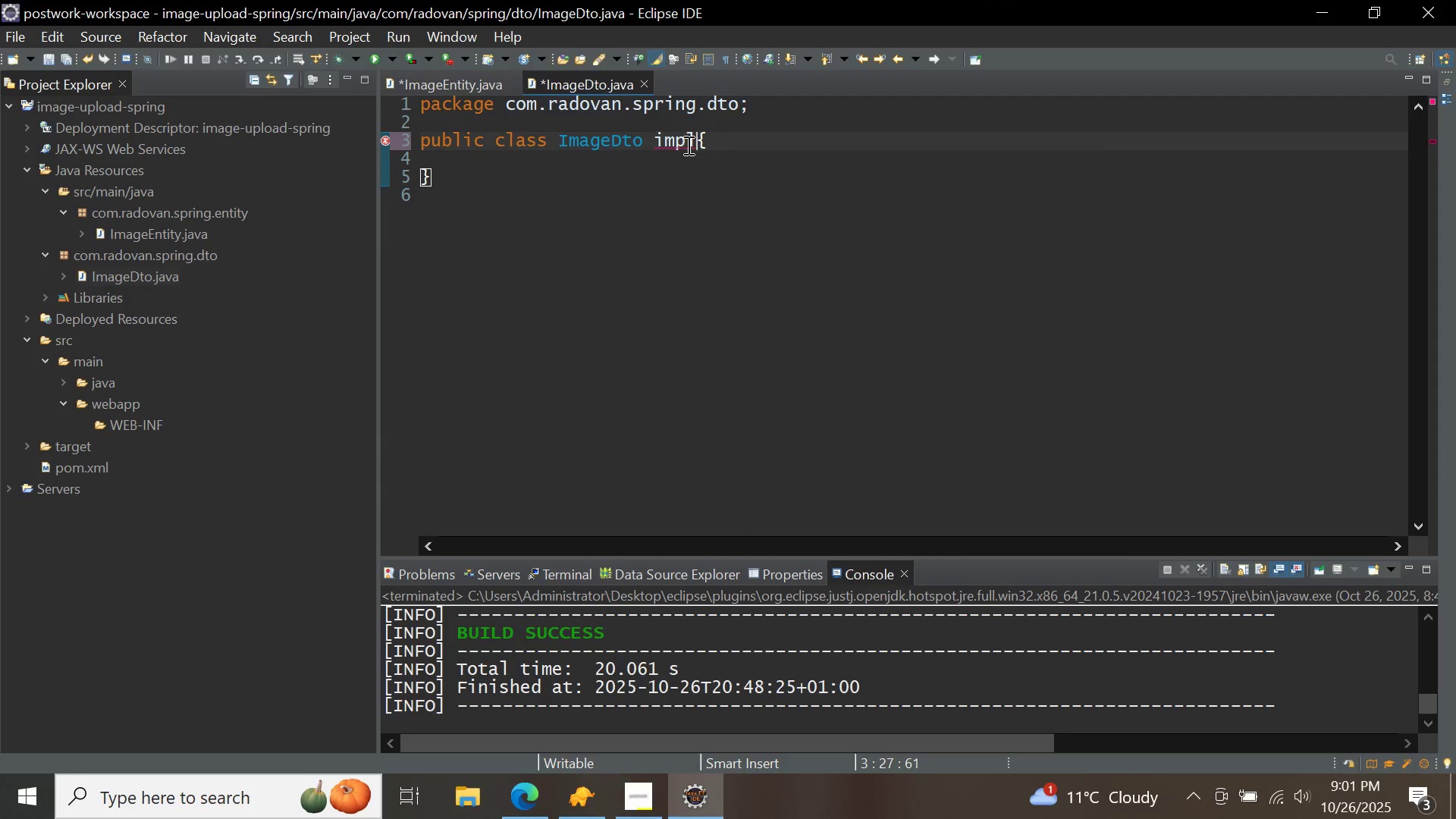 
key(Control+Space)
 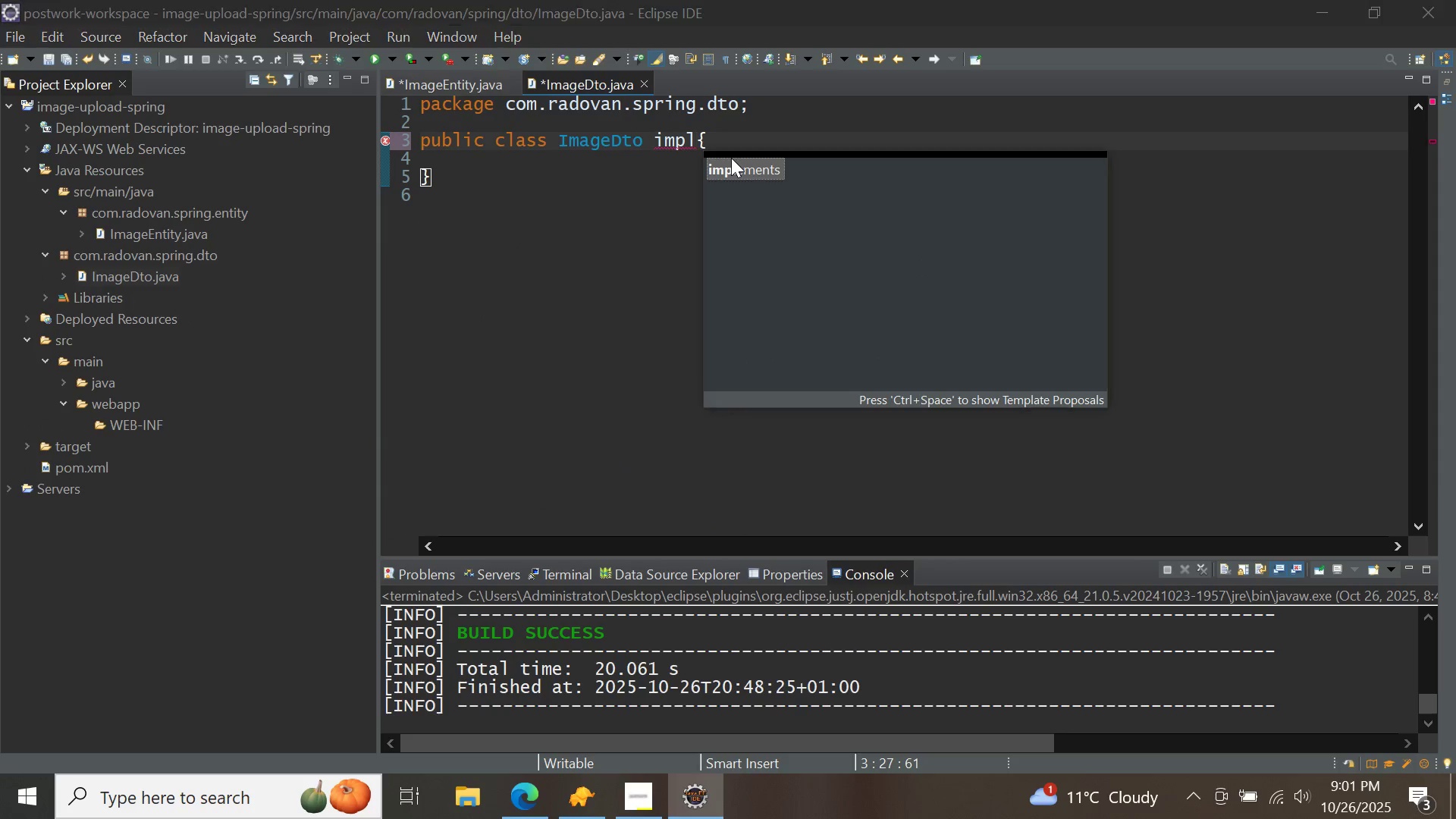 
double_click([731, 158])
 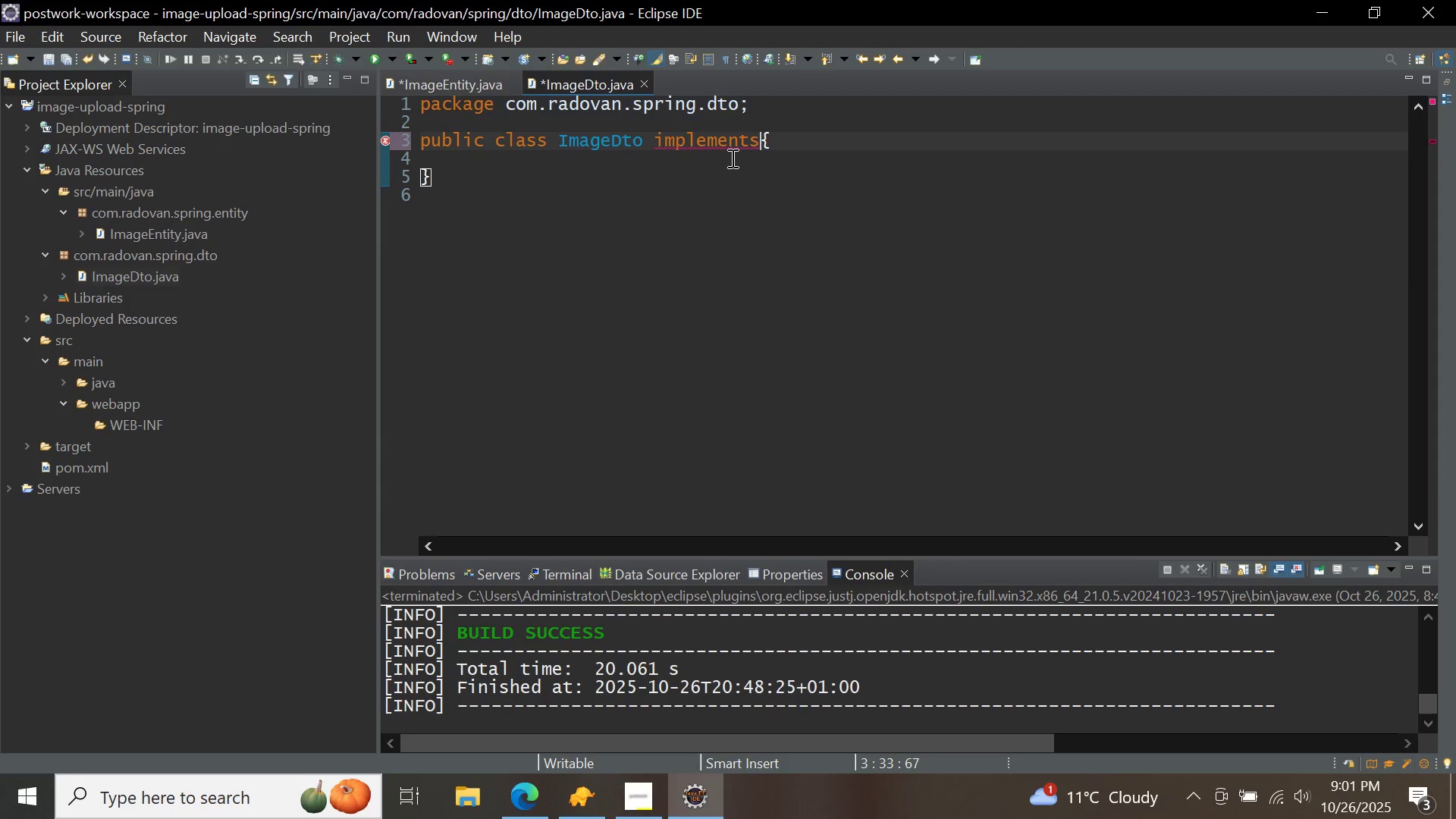 
type( seri)
 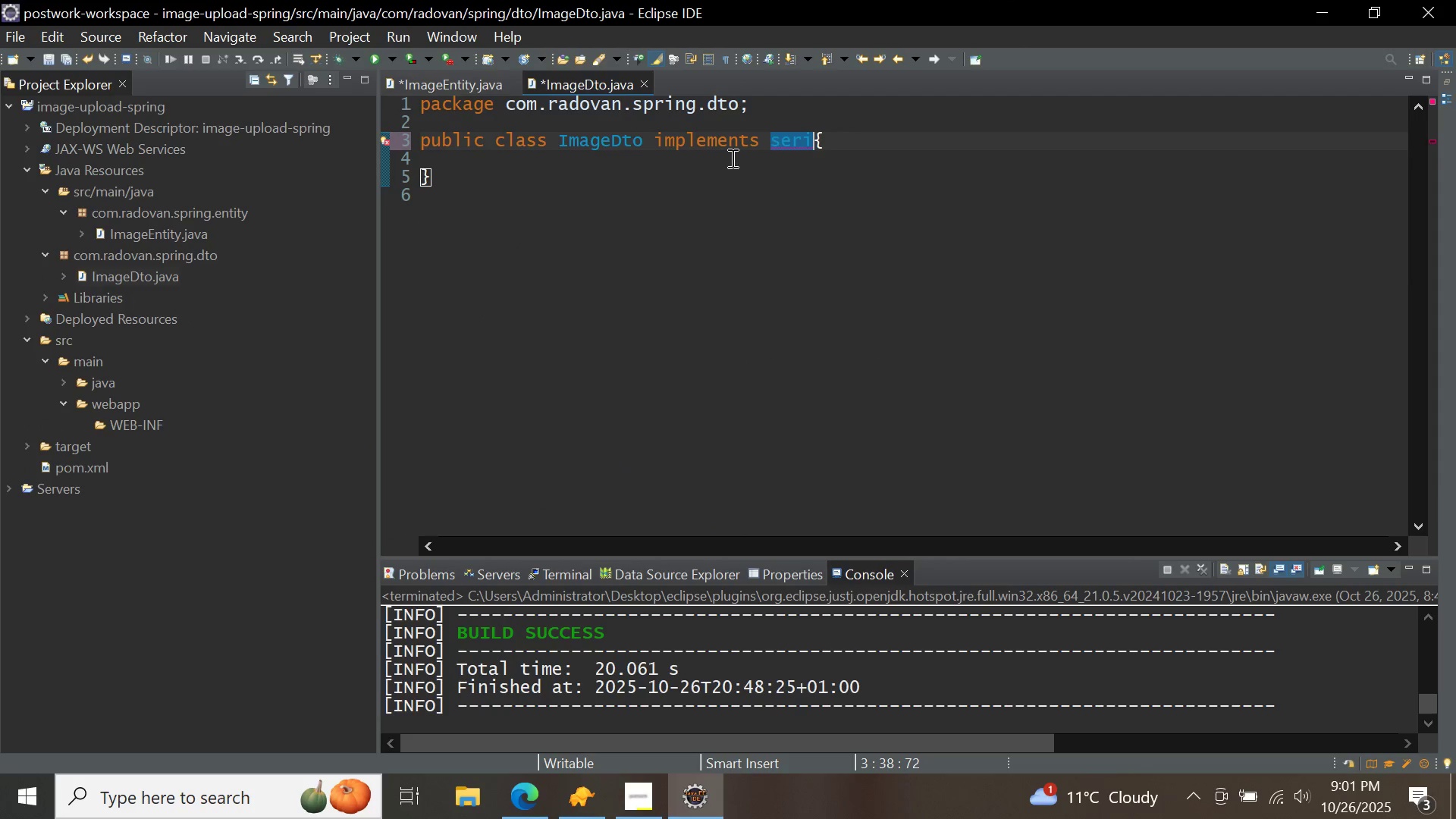 
key(Control+ControlLeft)
 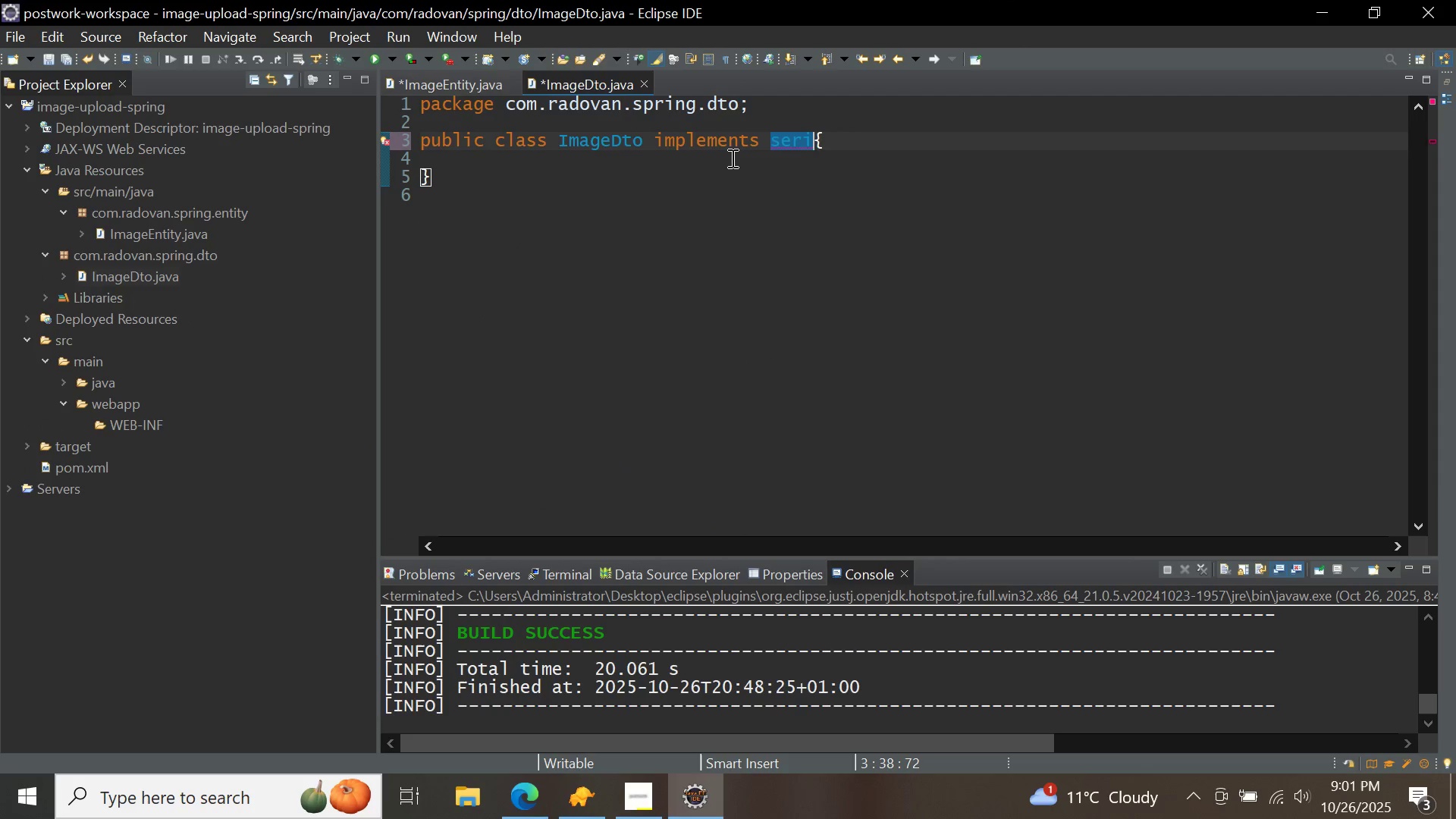 
key(Control+Space)
 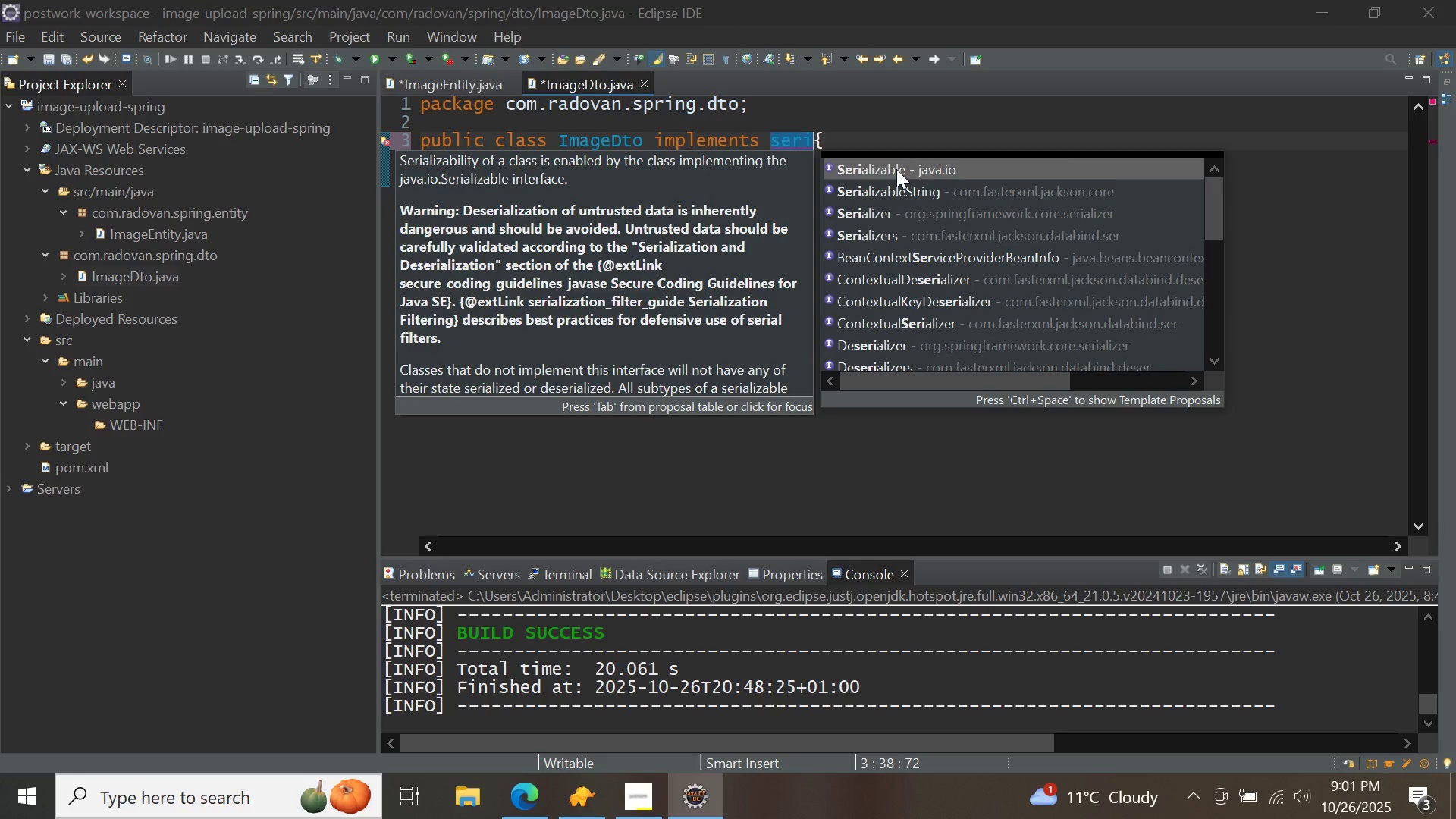 
double_click([896, 169])
 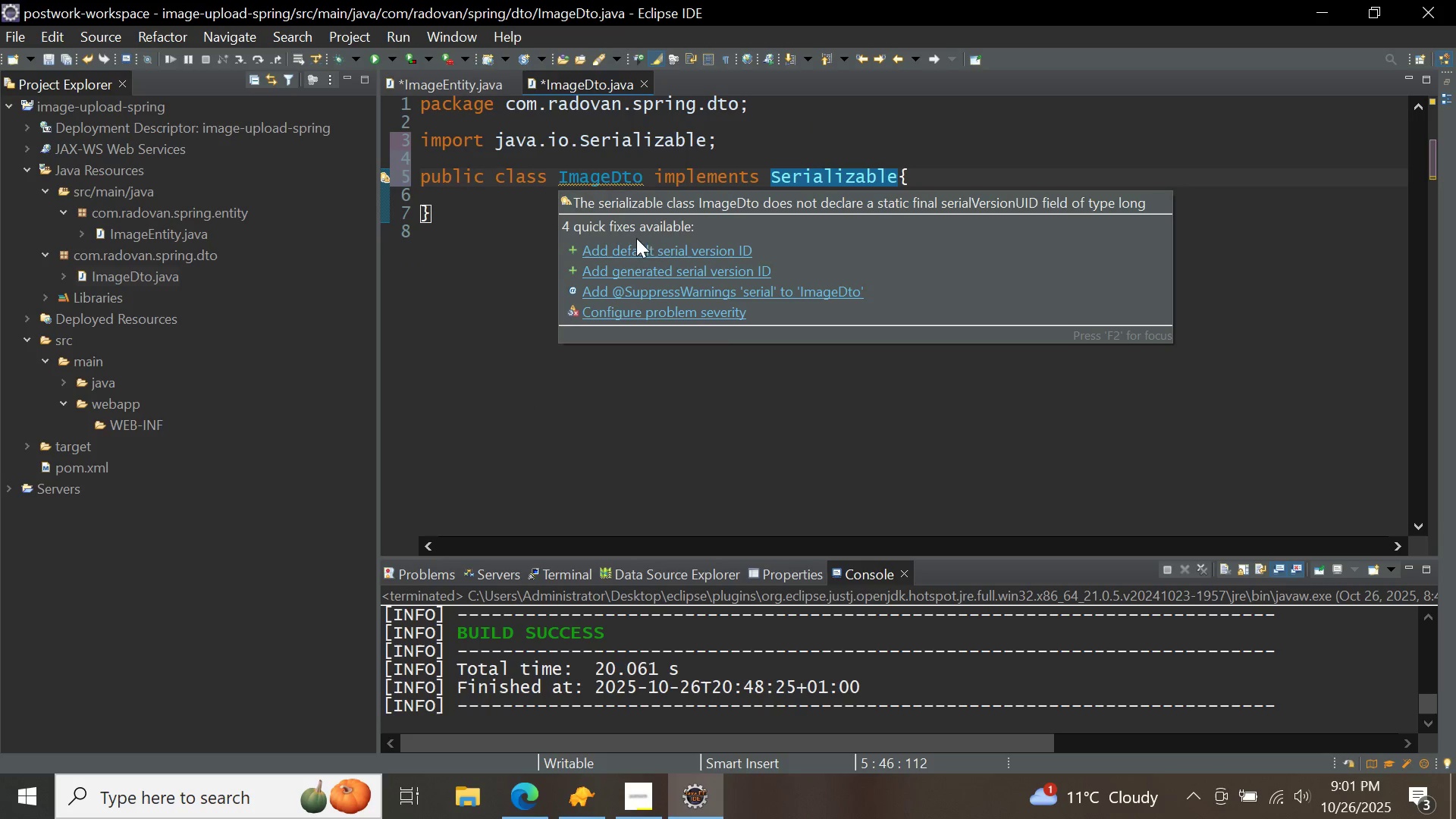 
left_click([640, 246])
 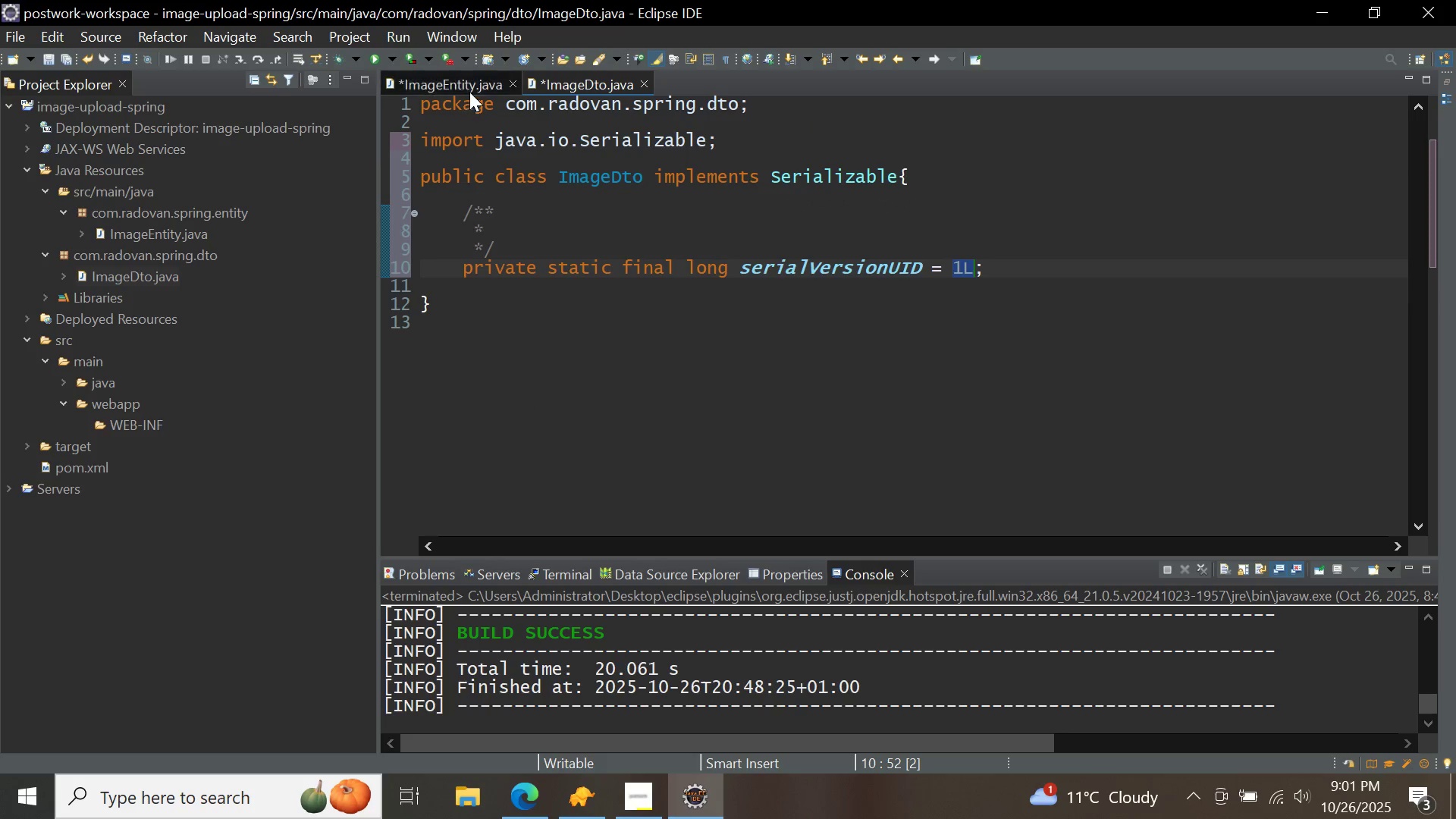 
left_click([468, 89])
 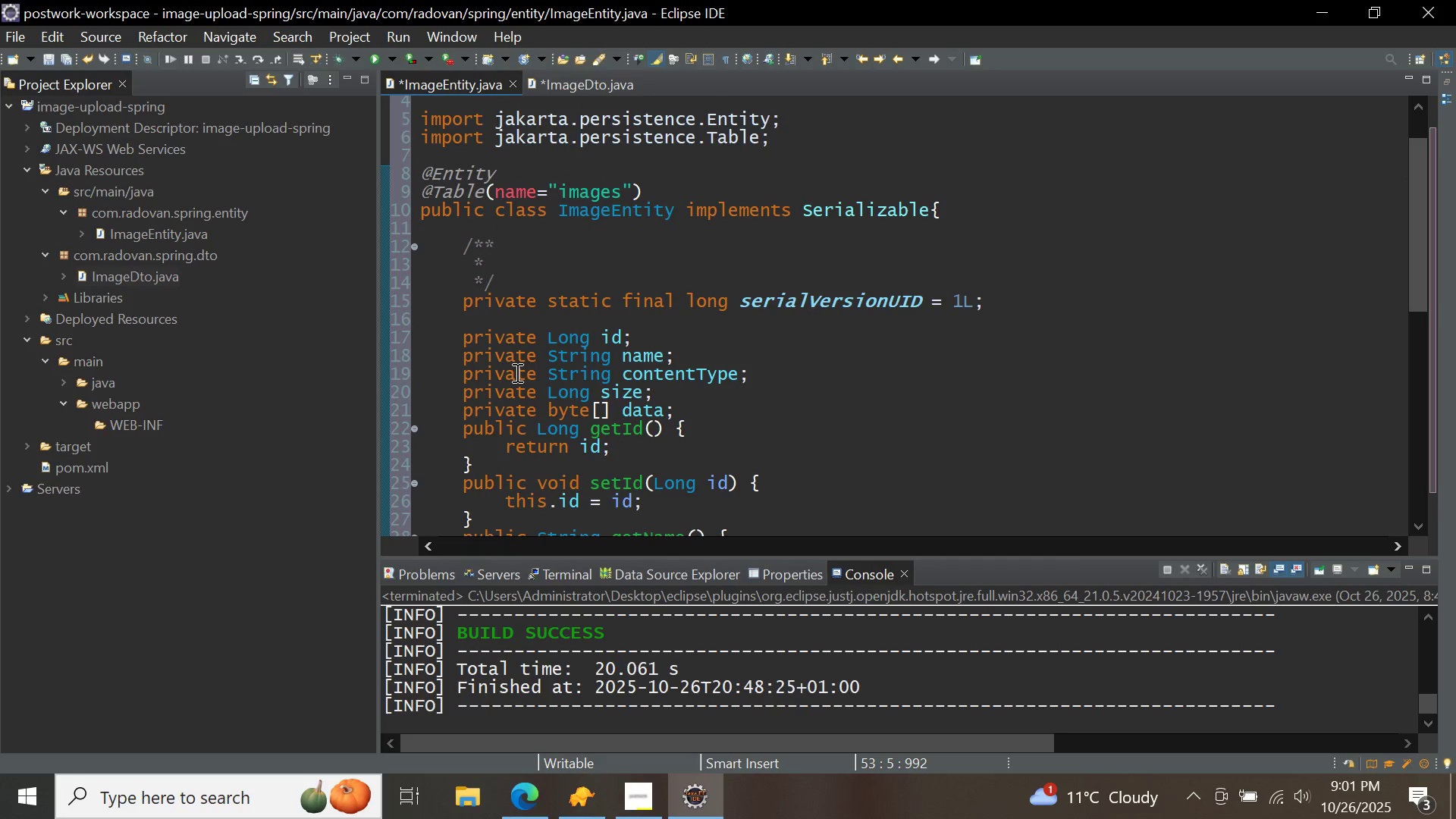 
left_click([692, 412])
 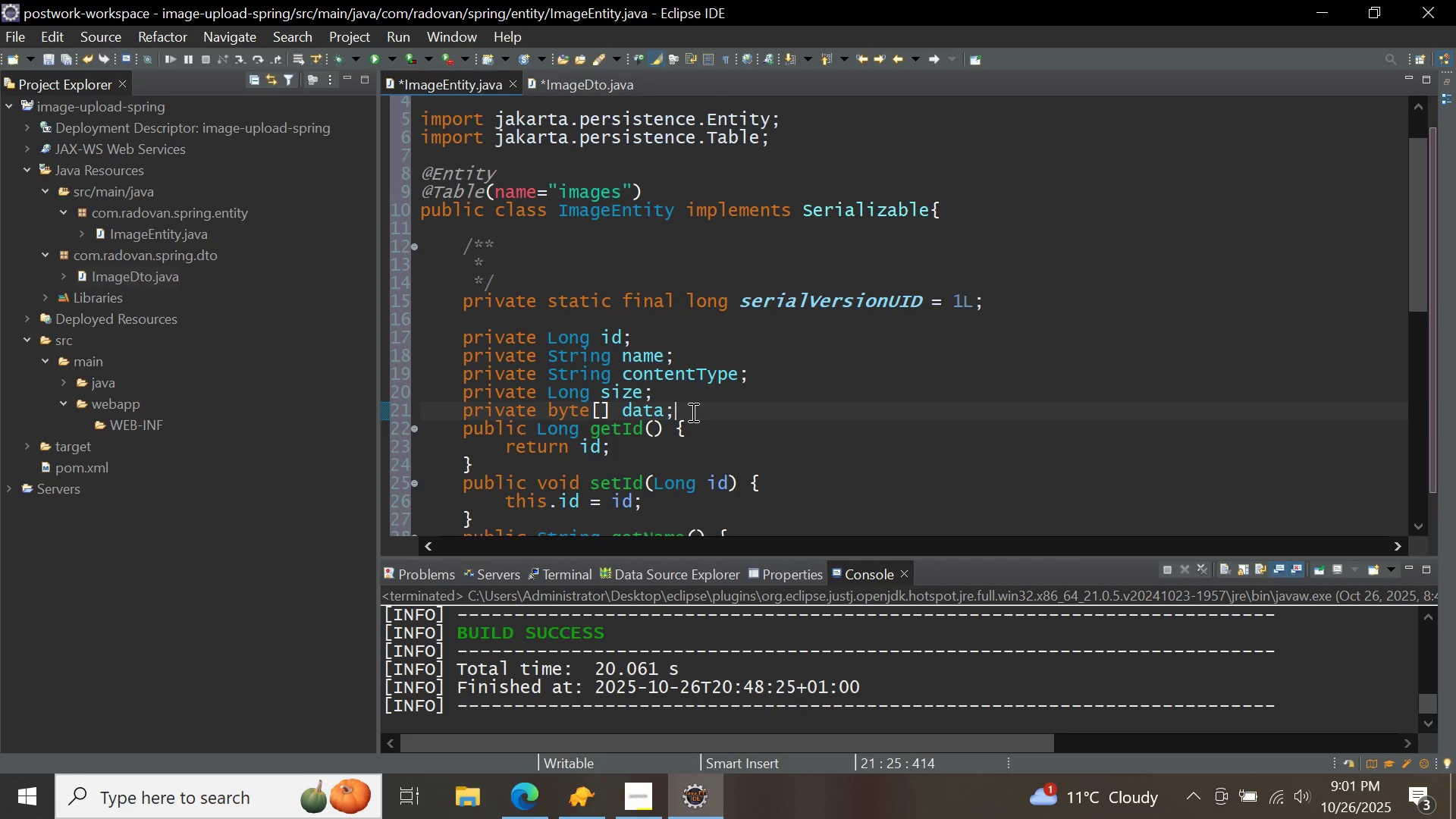 
key(Enter)
 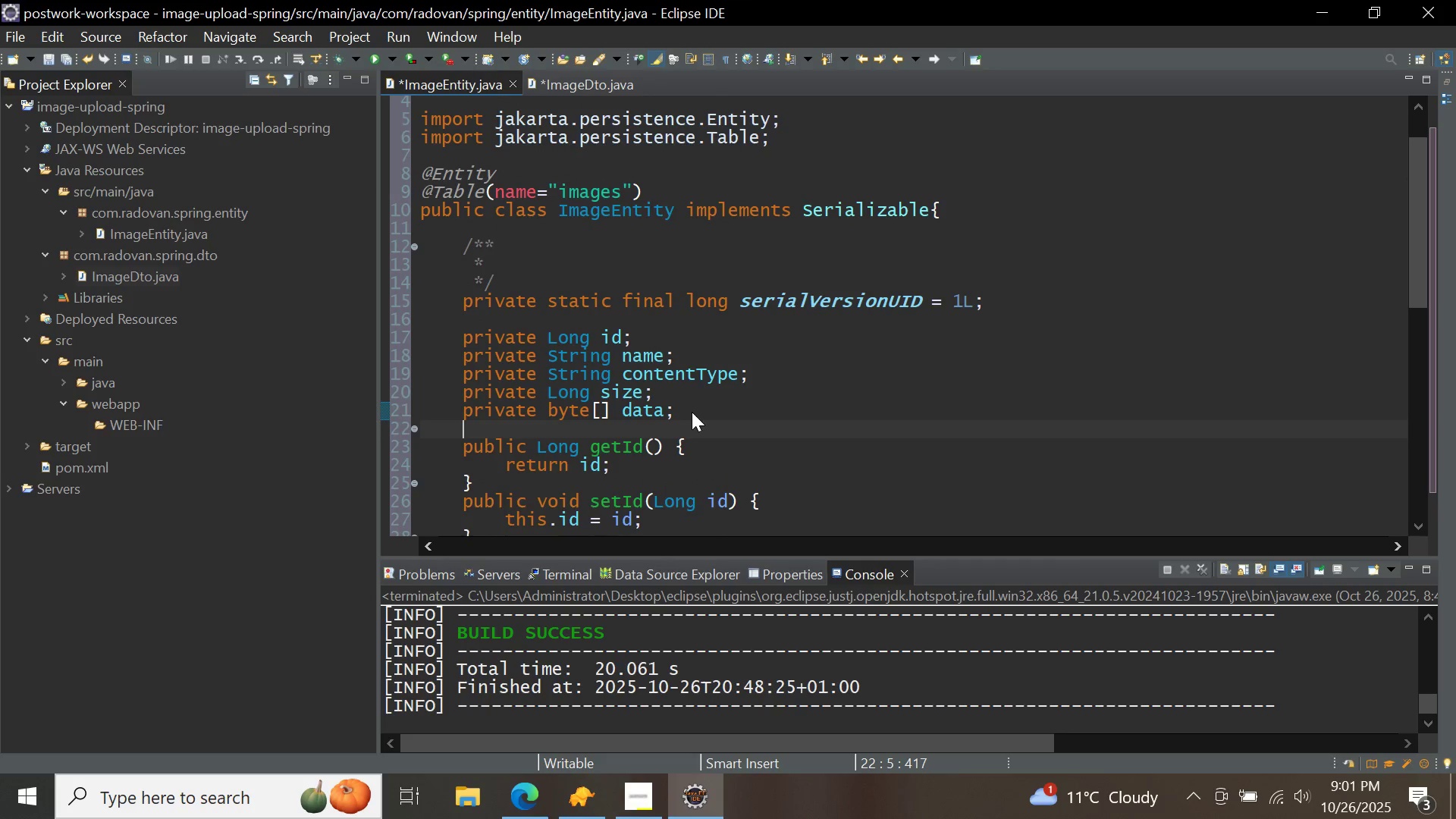 
key(Enter)
 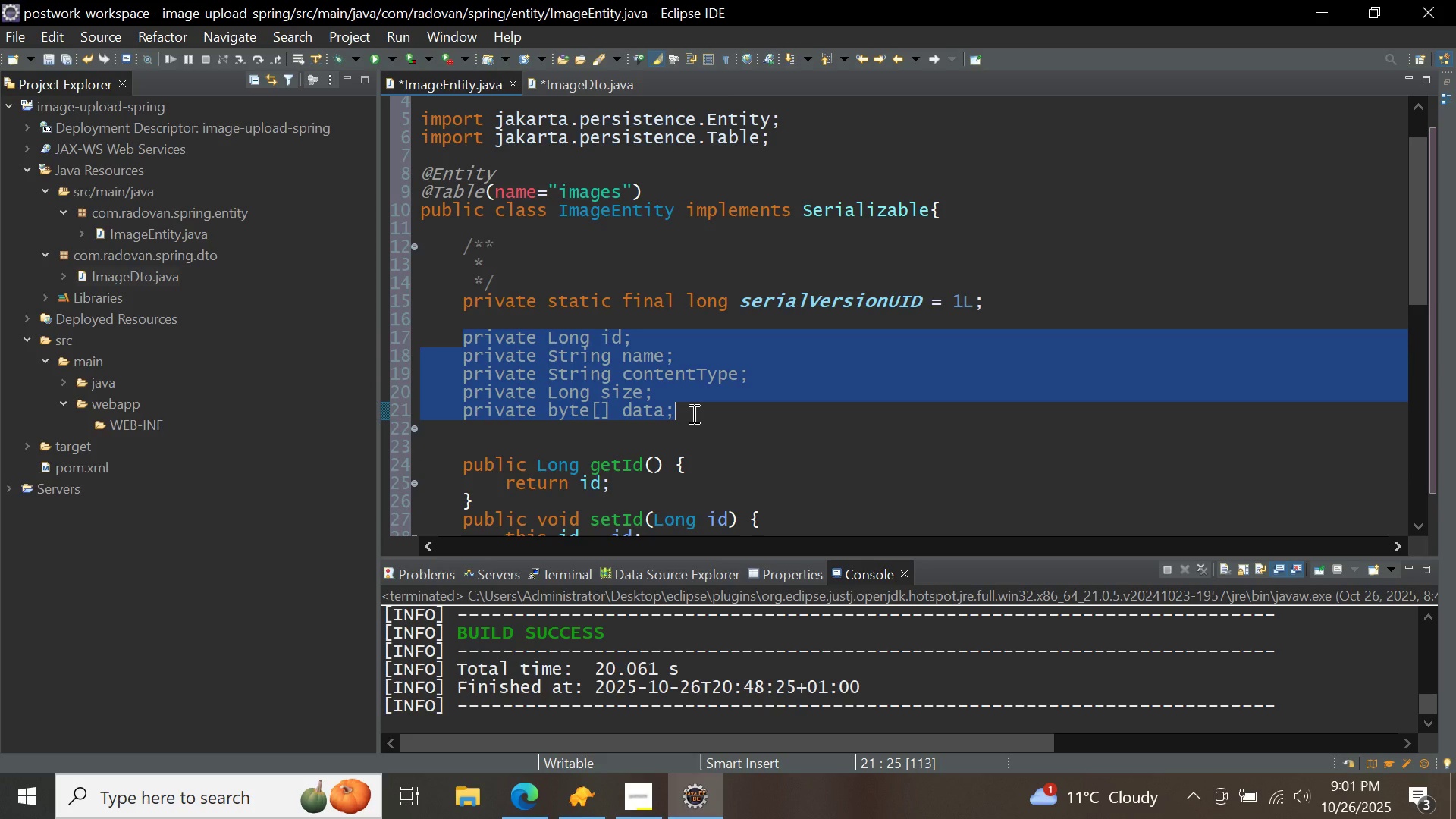 
right_click([603, 370])
 